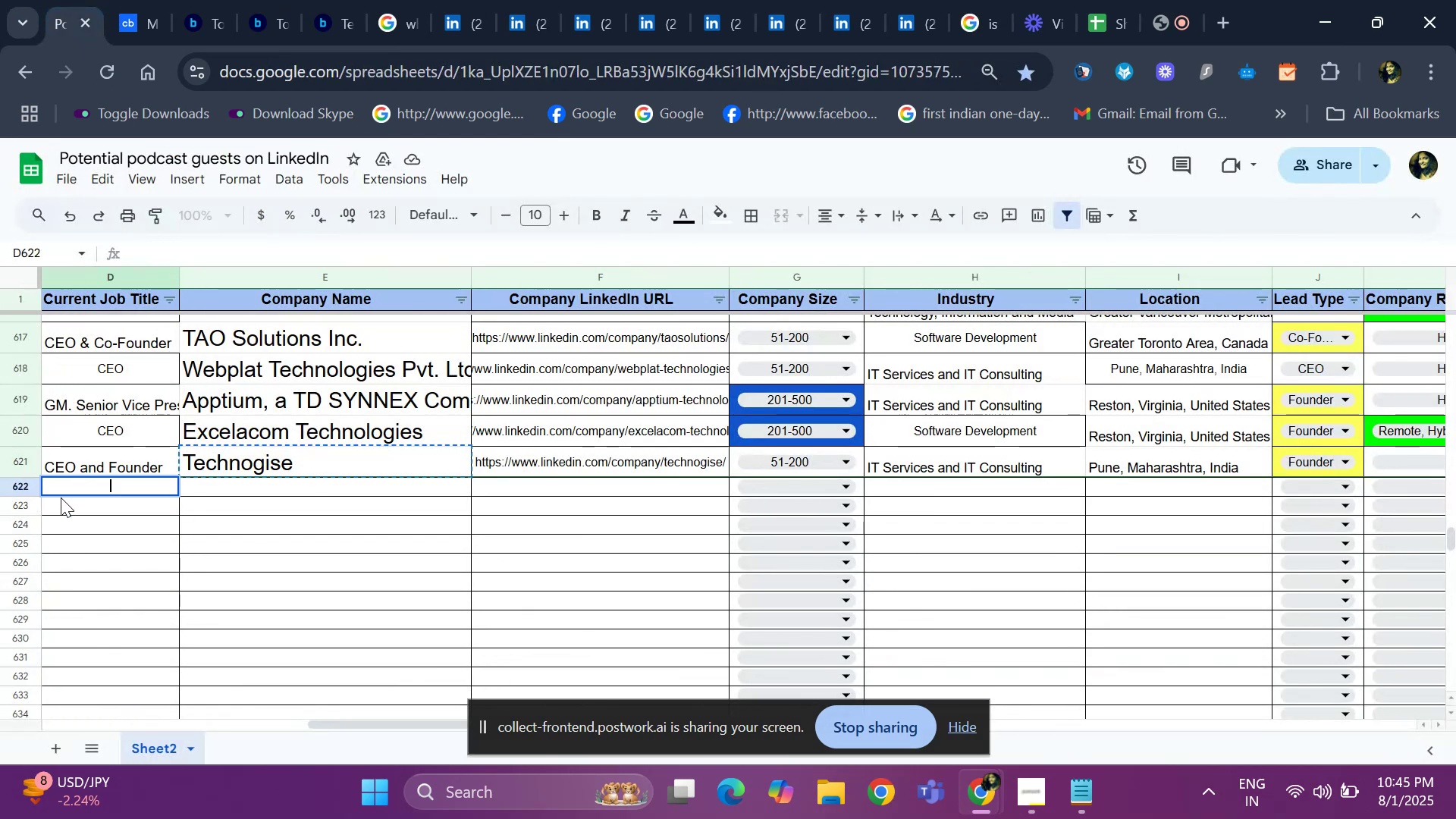 
hold_key(key=ArrowLeft, duration=0.42)
 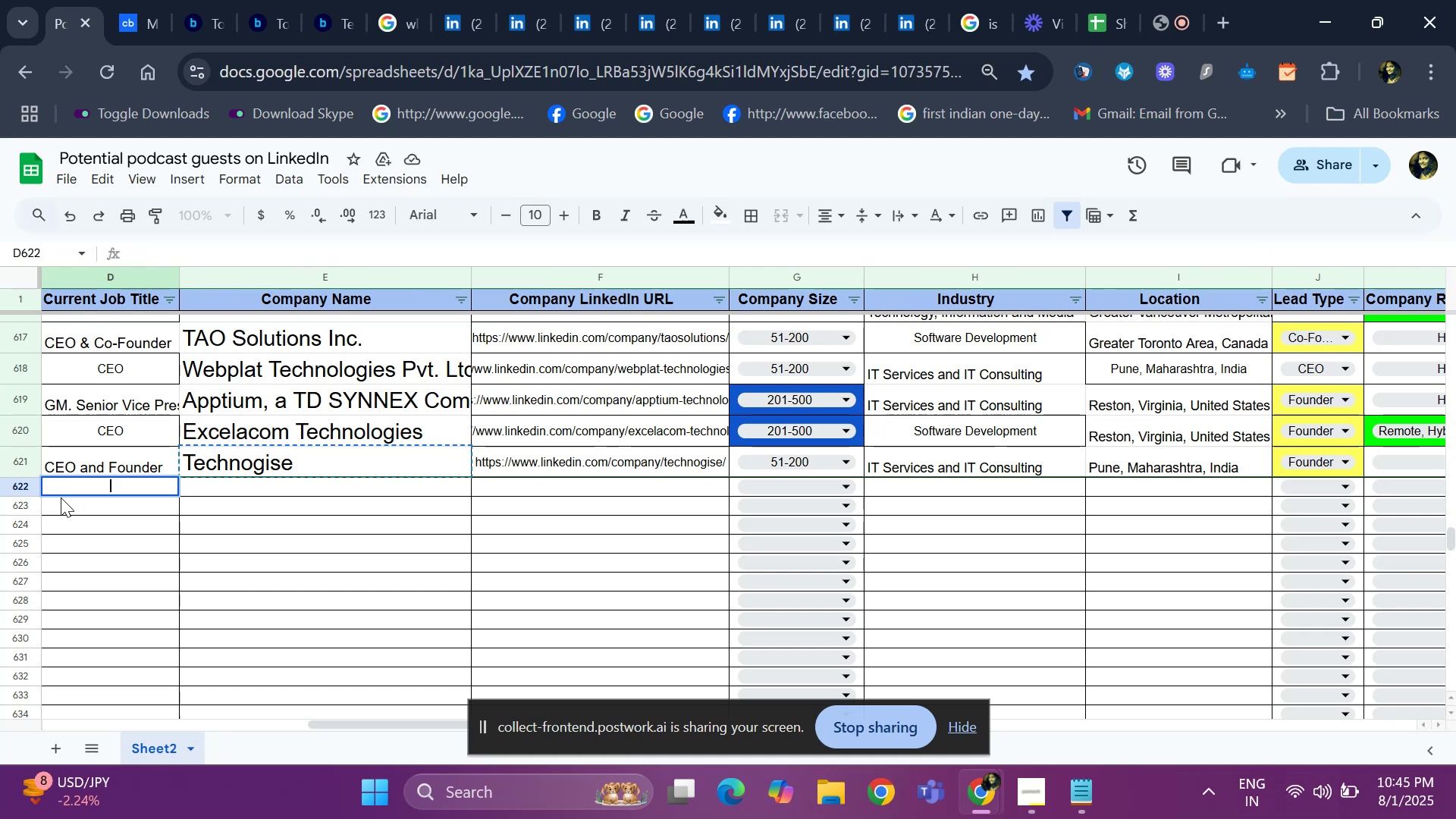 
key(ArrowLeft)
 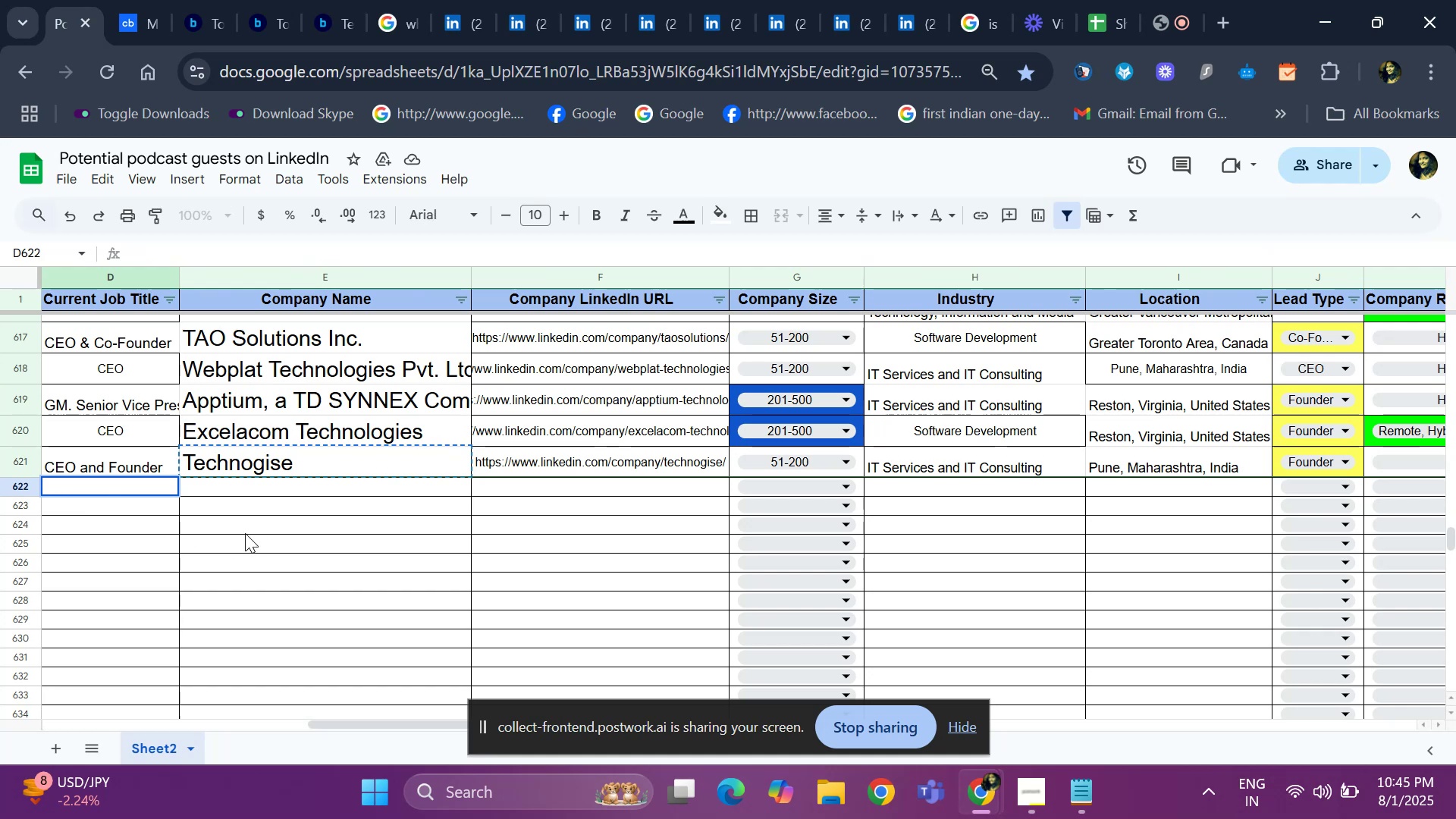 
hold_key(key=ArrowLeft, duration=1.13)
 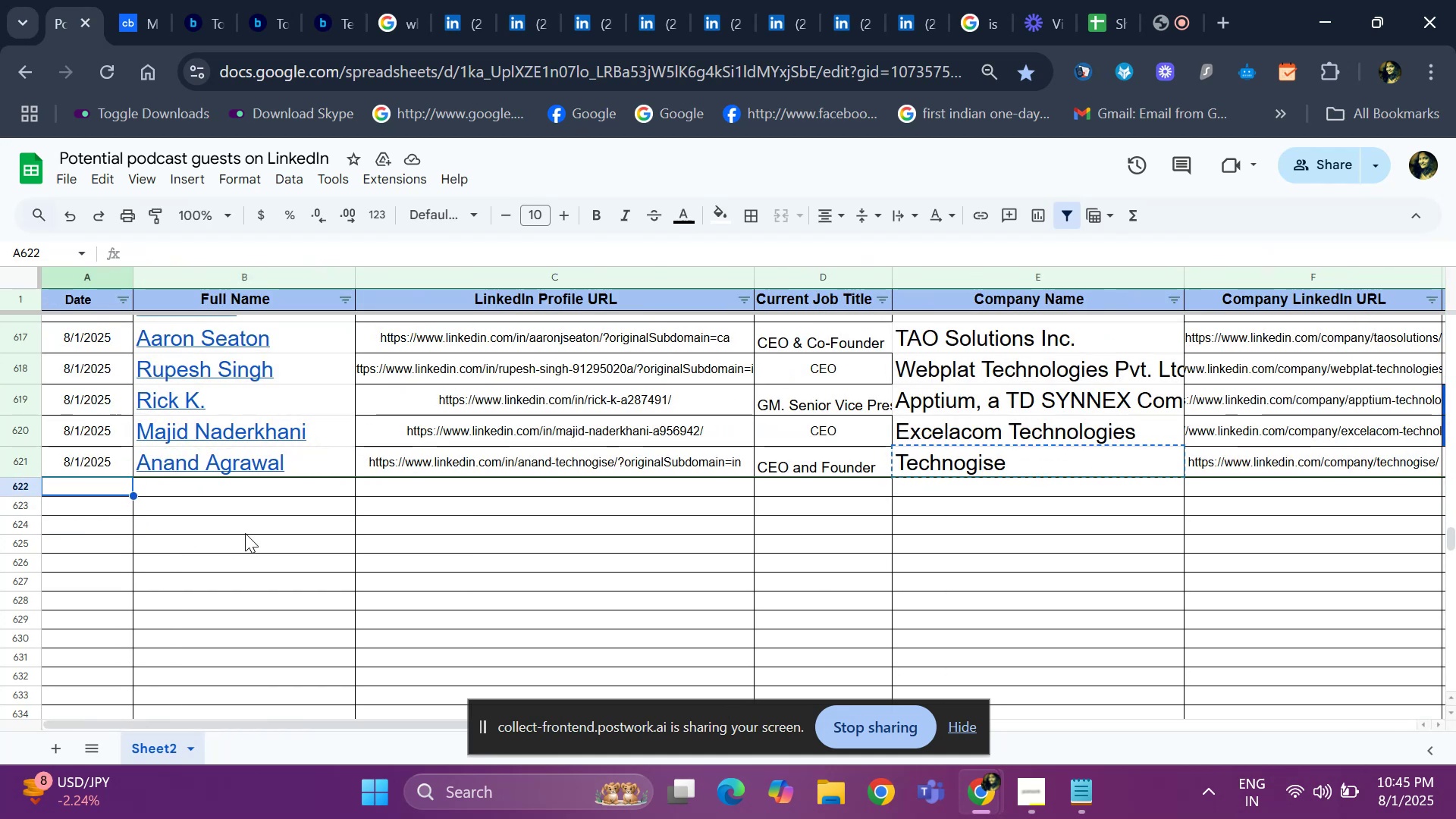 
left_click([245, 533])
 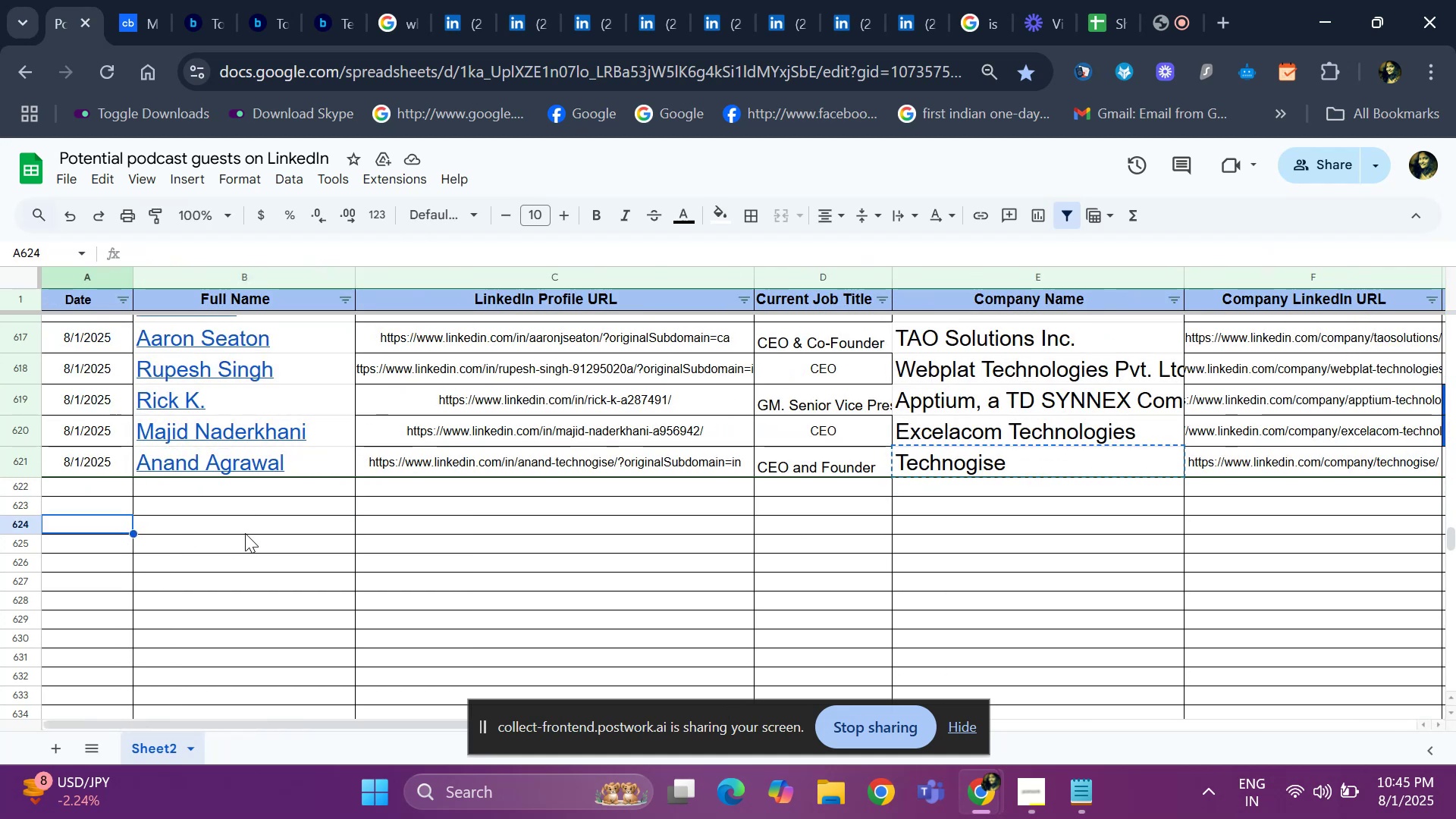 
key(ArrowUp)
 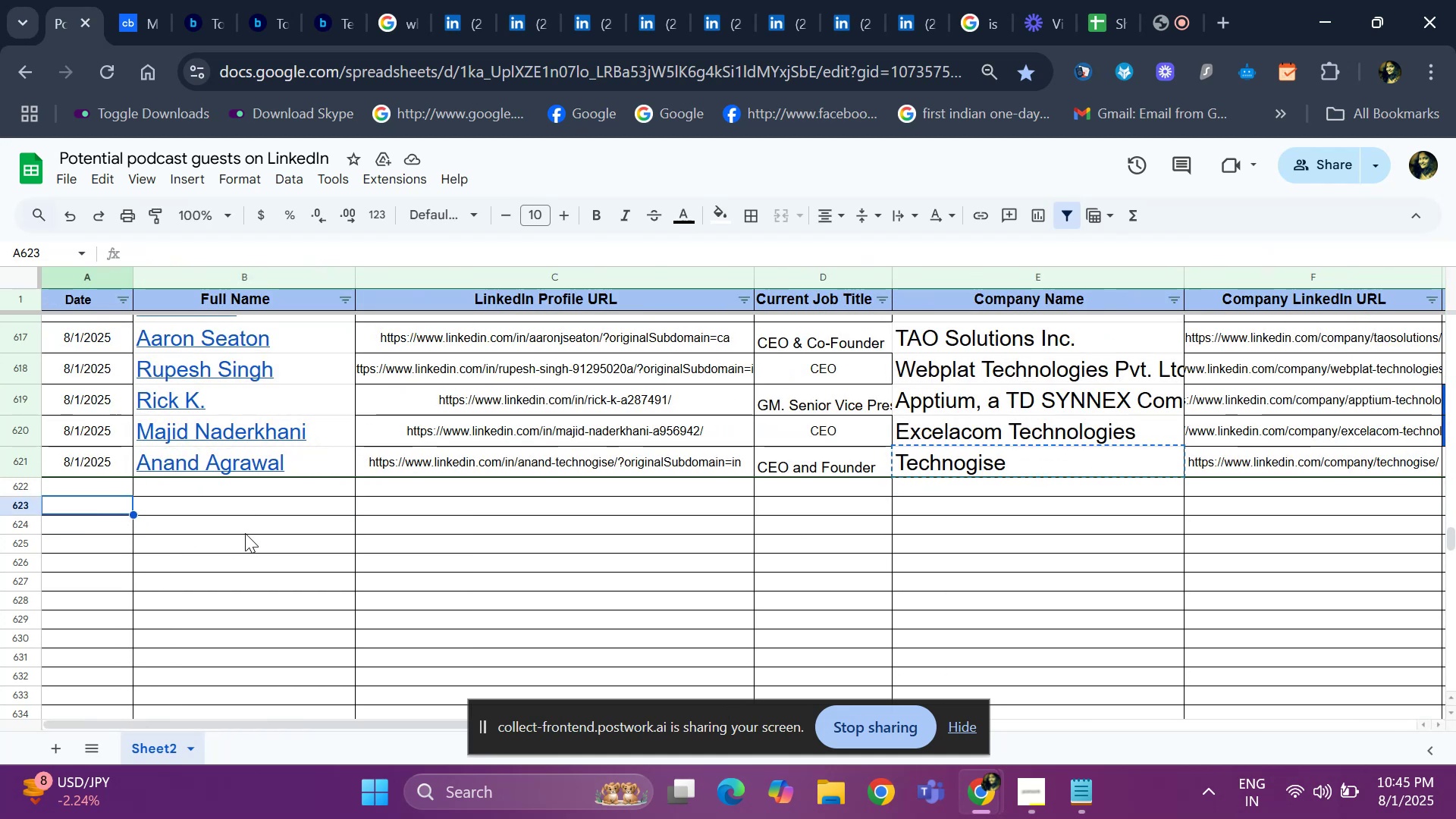 
key(ArrowUp)
 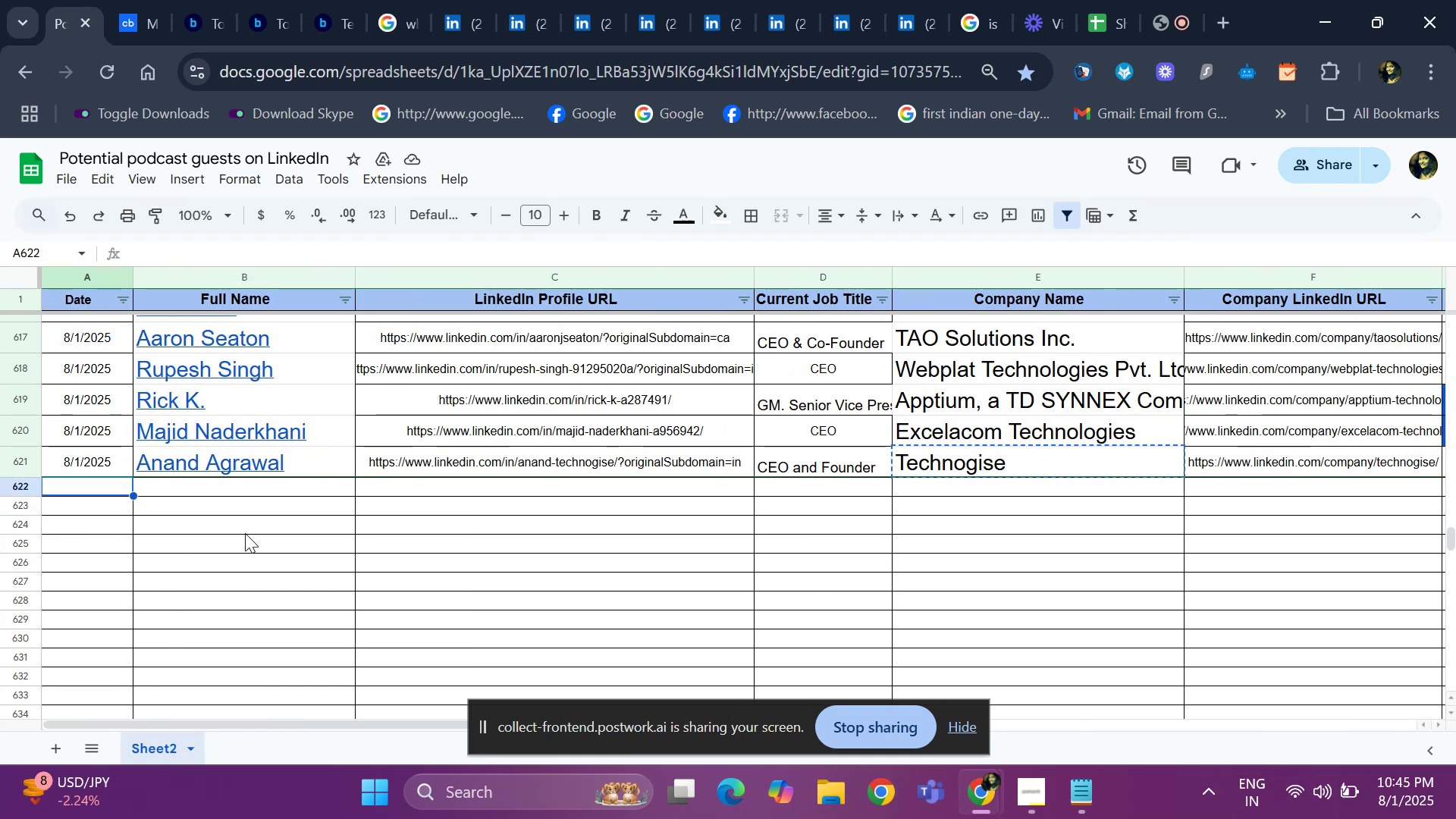 
key(Control+D)
 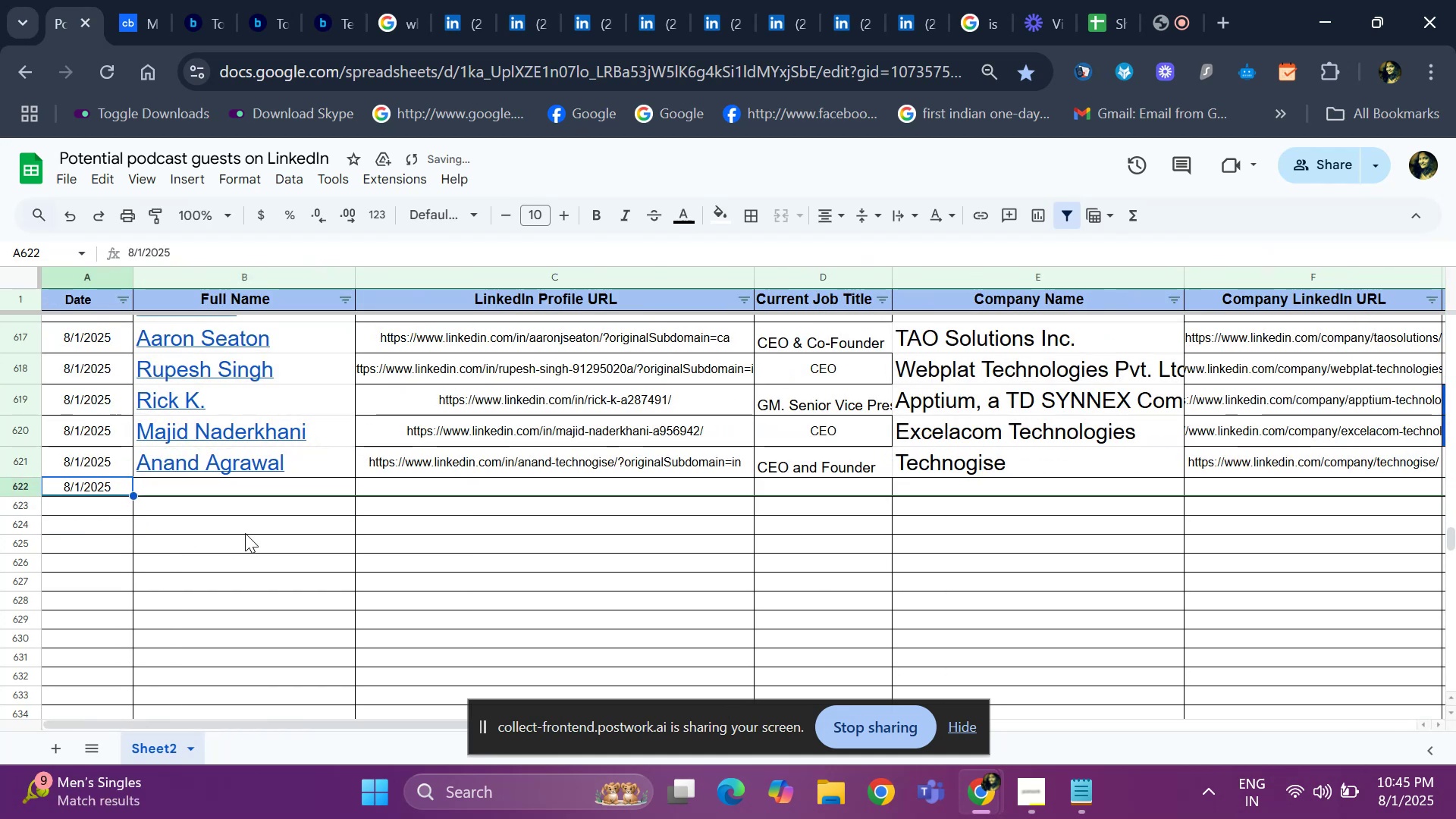 
key(ArrowRight)
 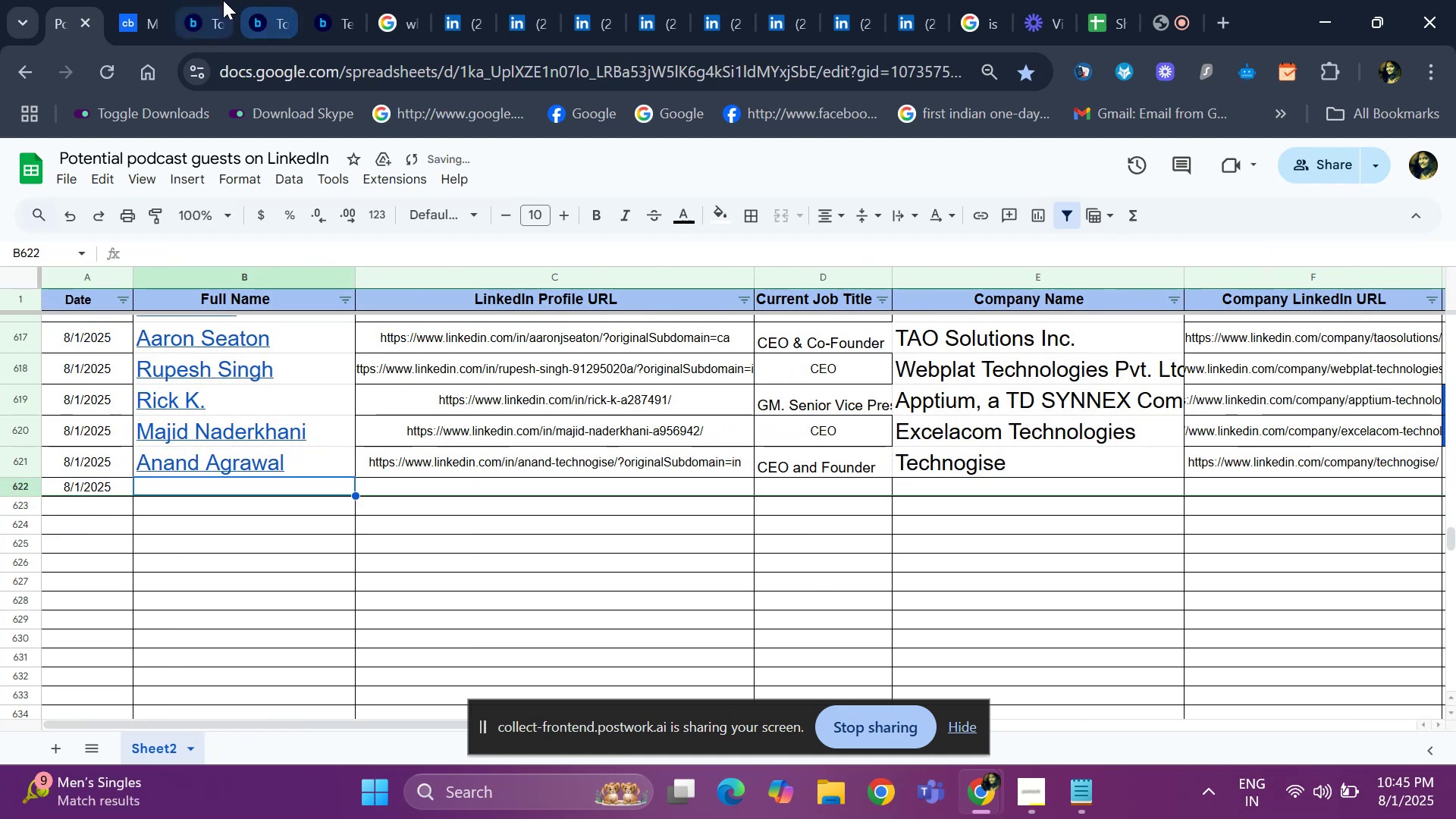 
mouse_move([360, 10])
 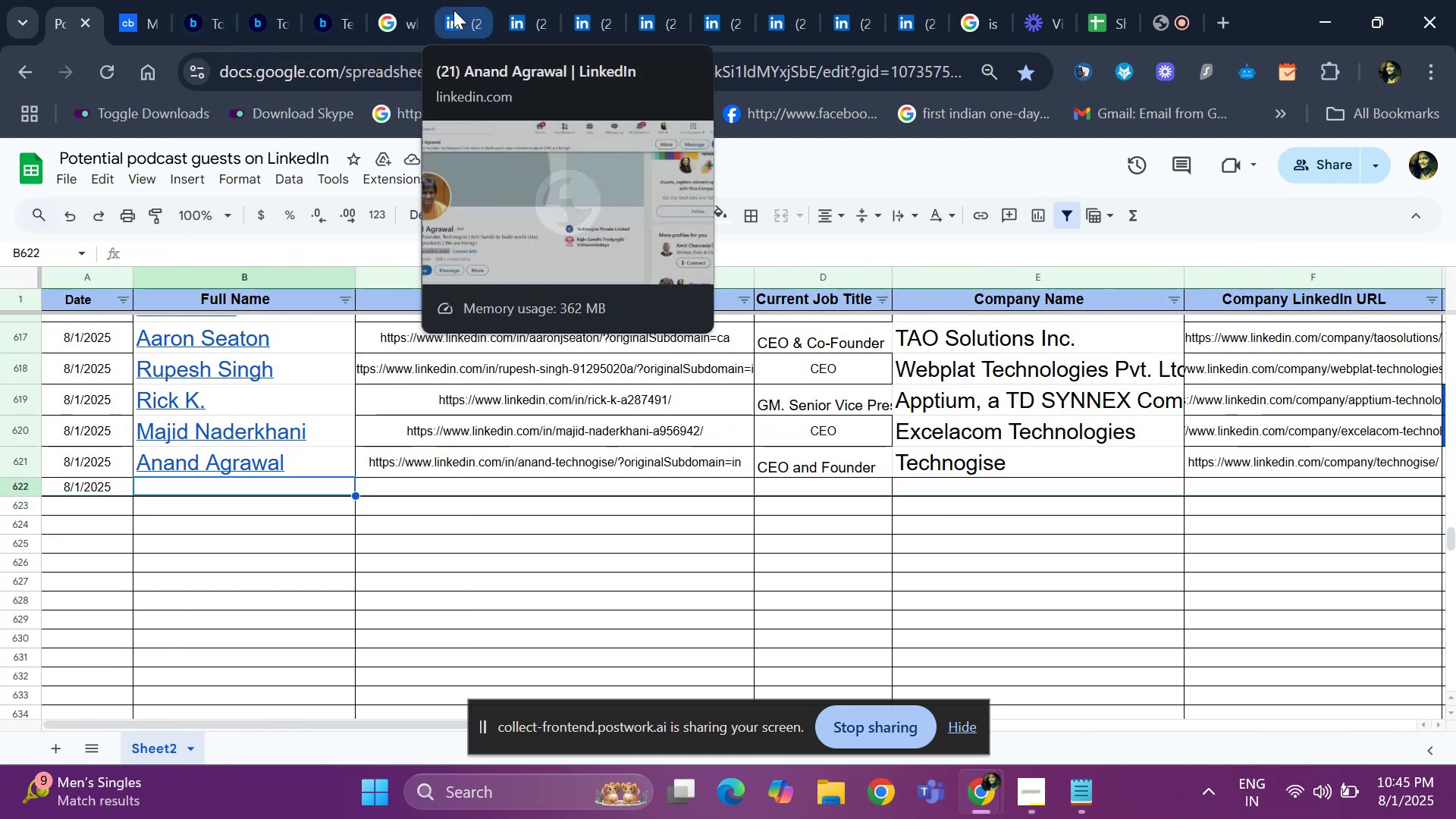 
left_click([453, 10])
 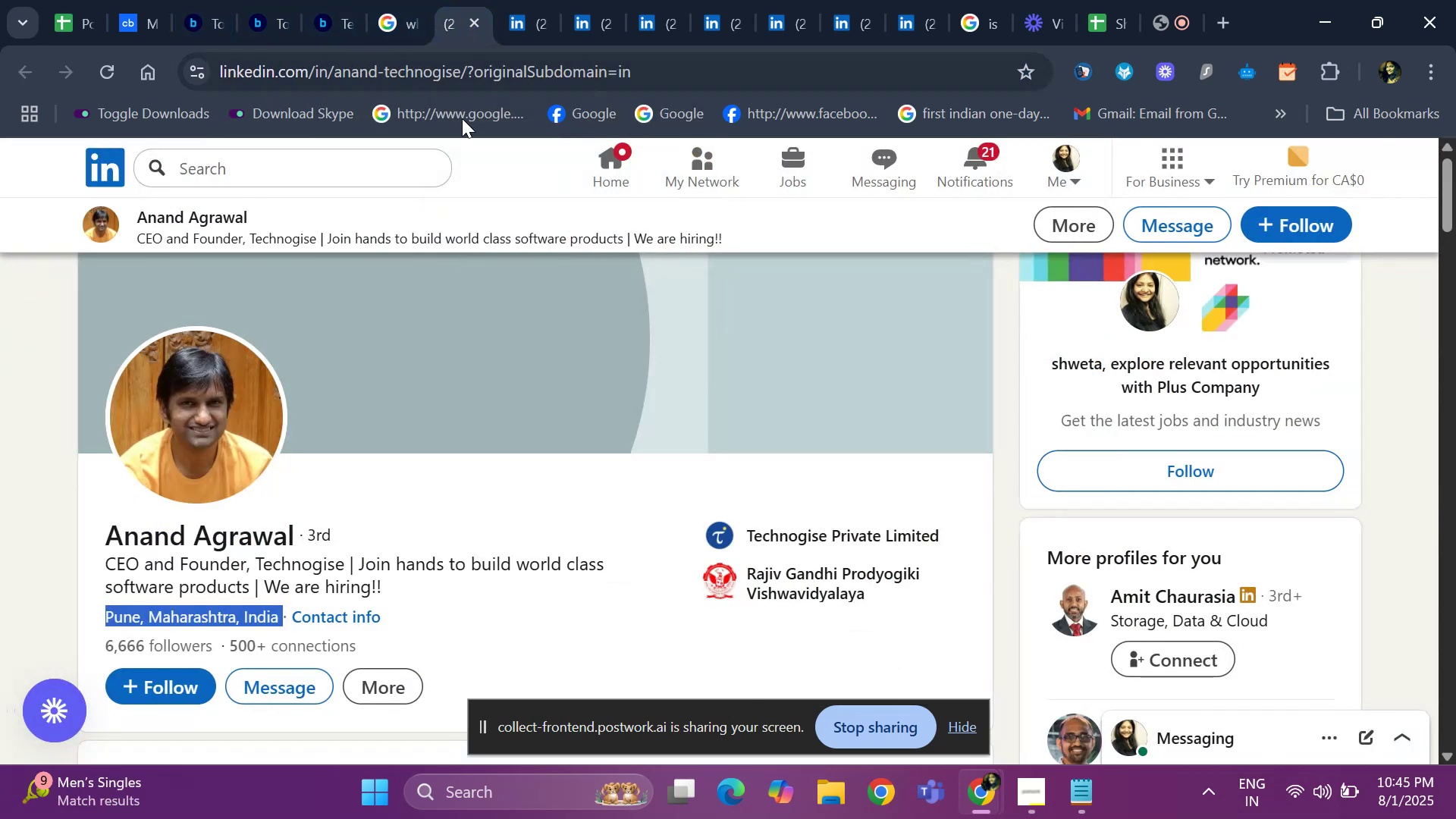 
hold_key(key=ArrowDown, duration=0.79)
 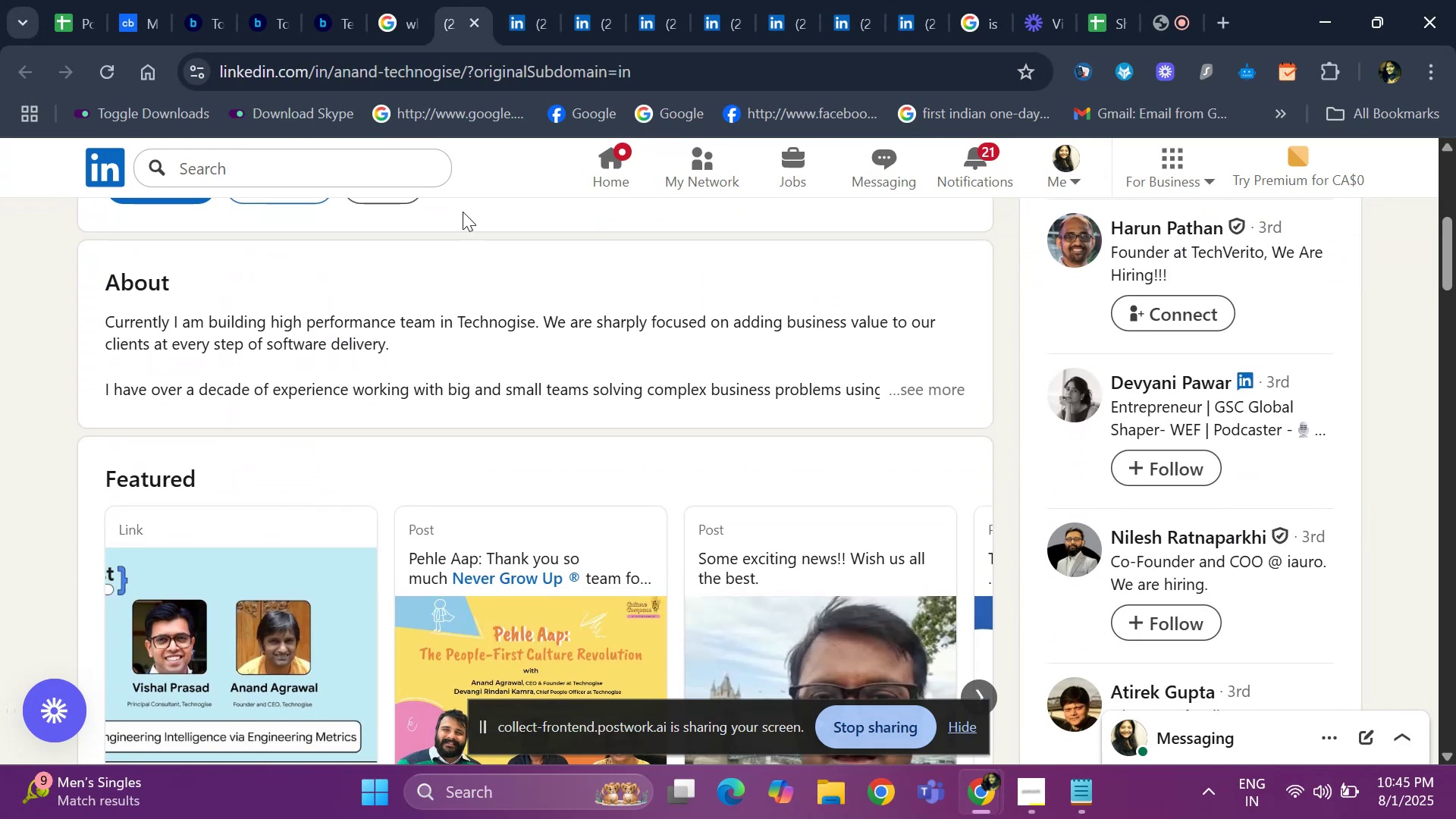 
hold_key(key=ArrowUp, duration=0.88)
 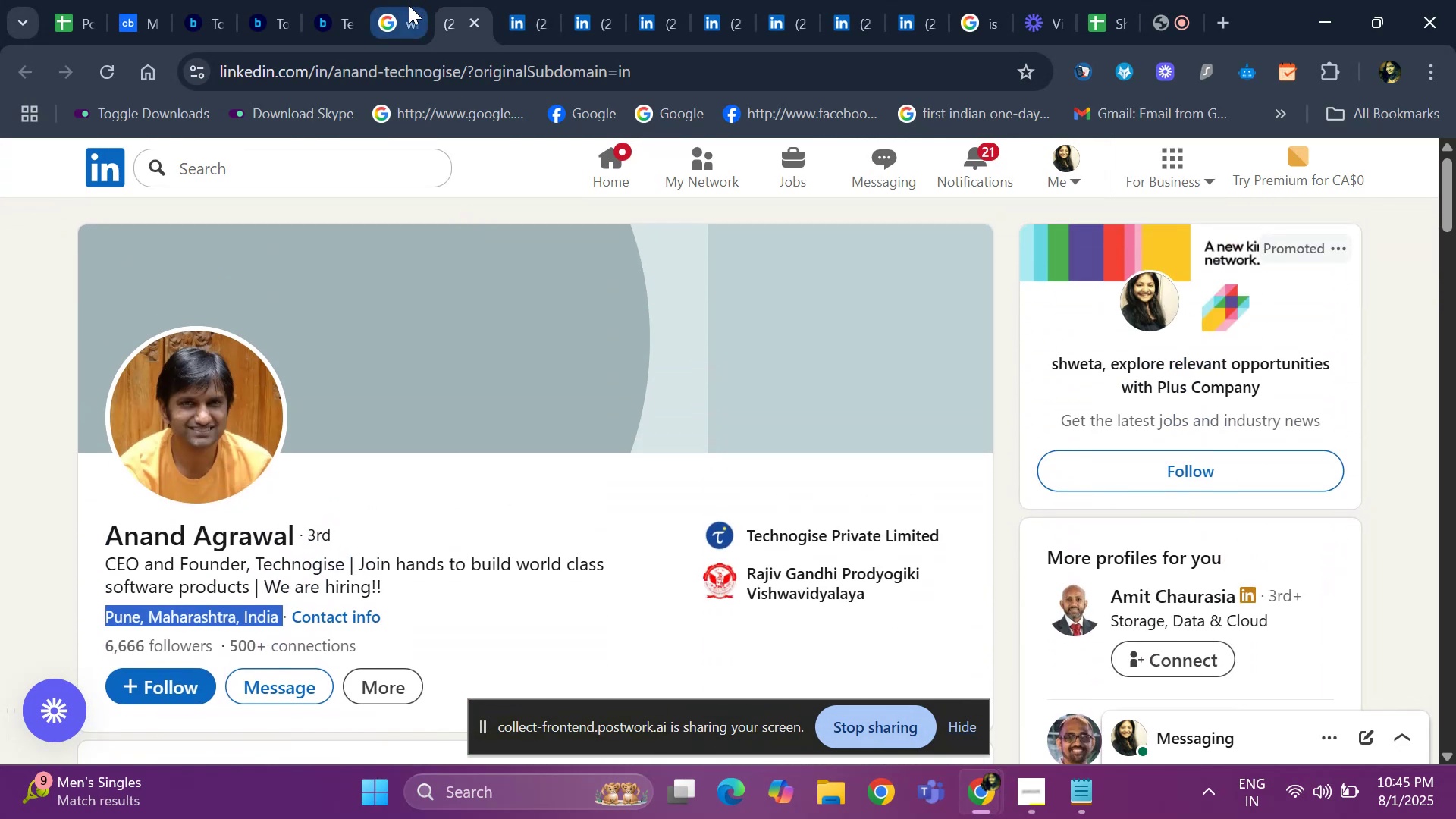 
left_click([409, 5])
 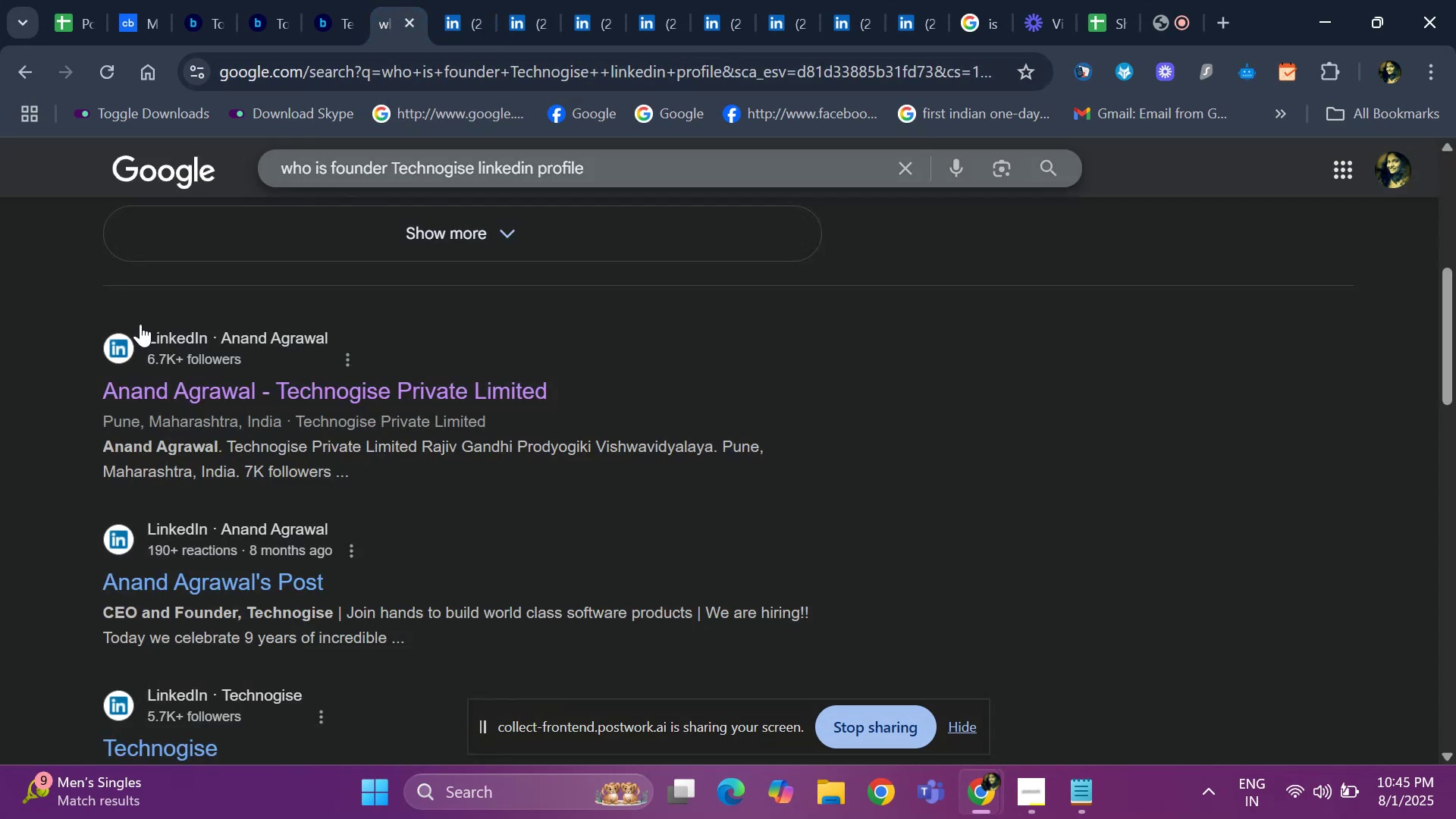 
key(ArrowDown)
 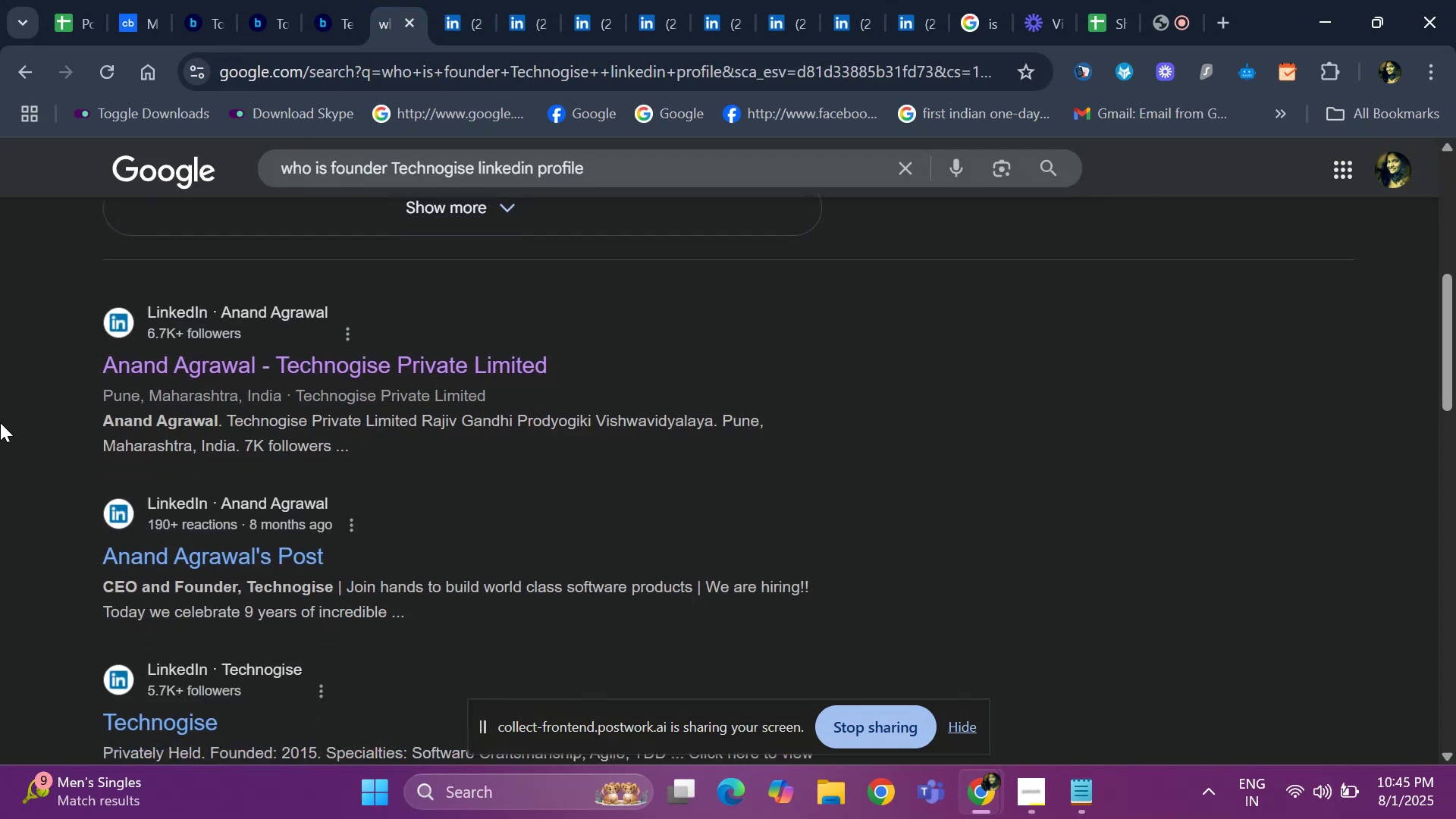 
key(ArrowDown)
 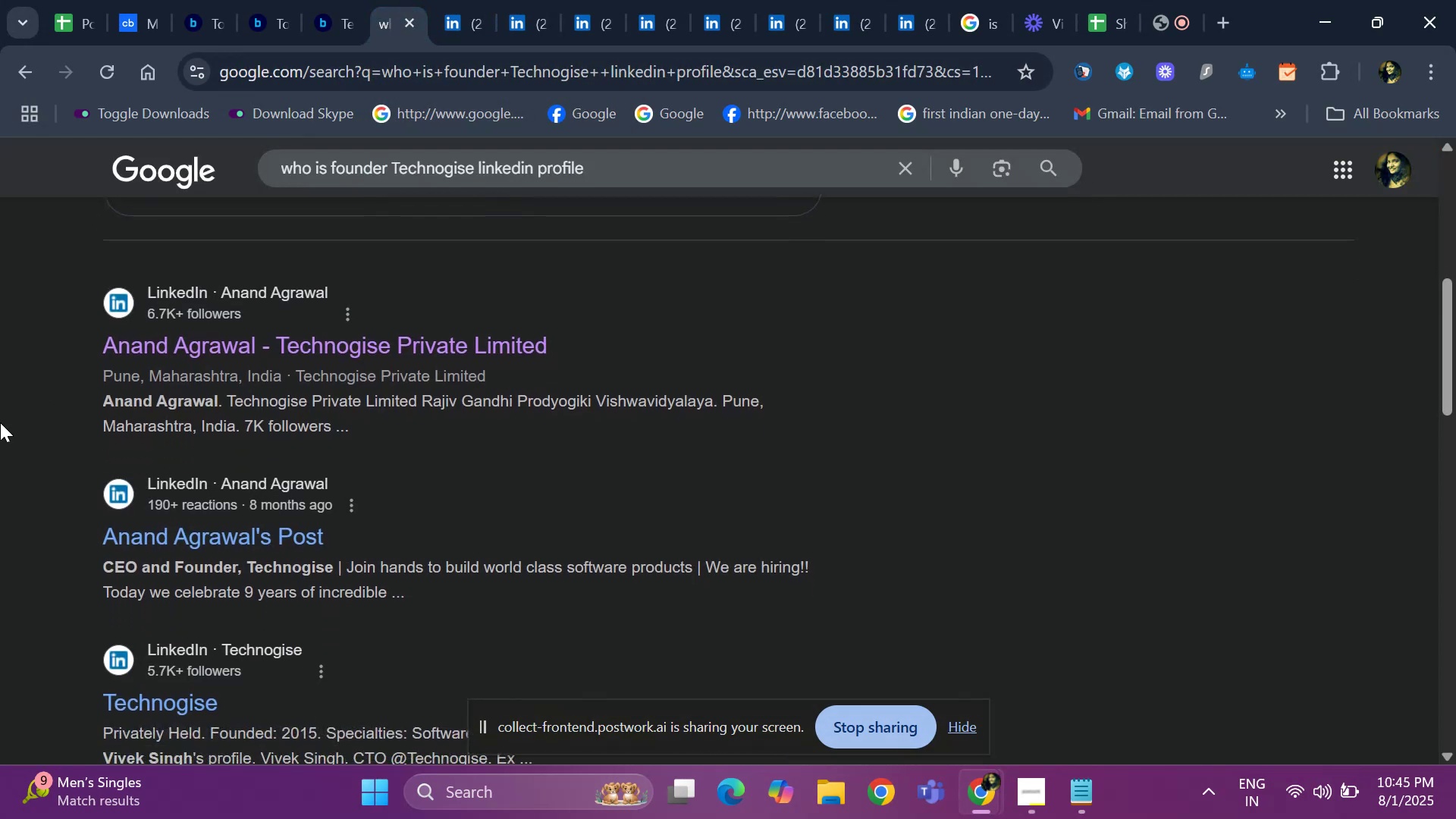 
left_click([0, 422])
 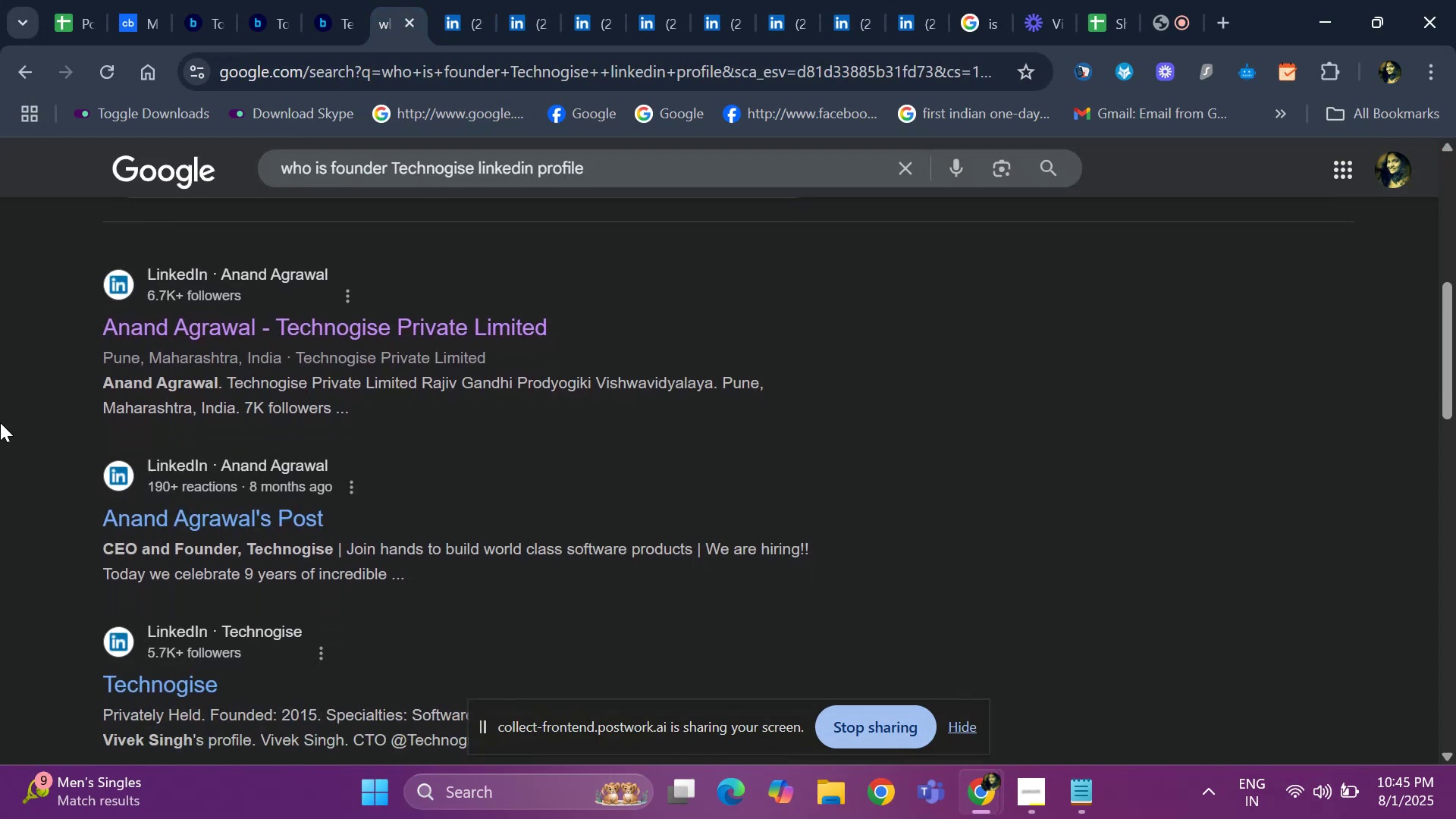 
key(ArrowDown)
 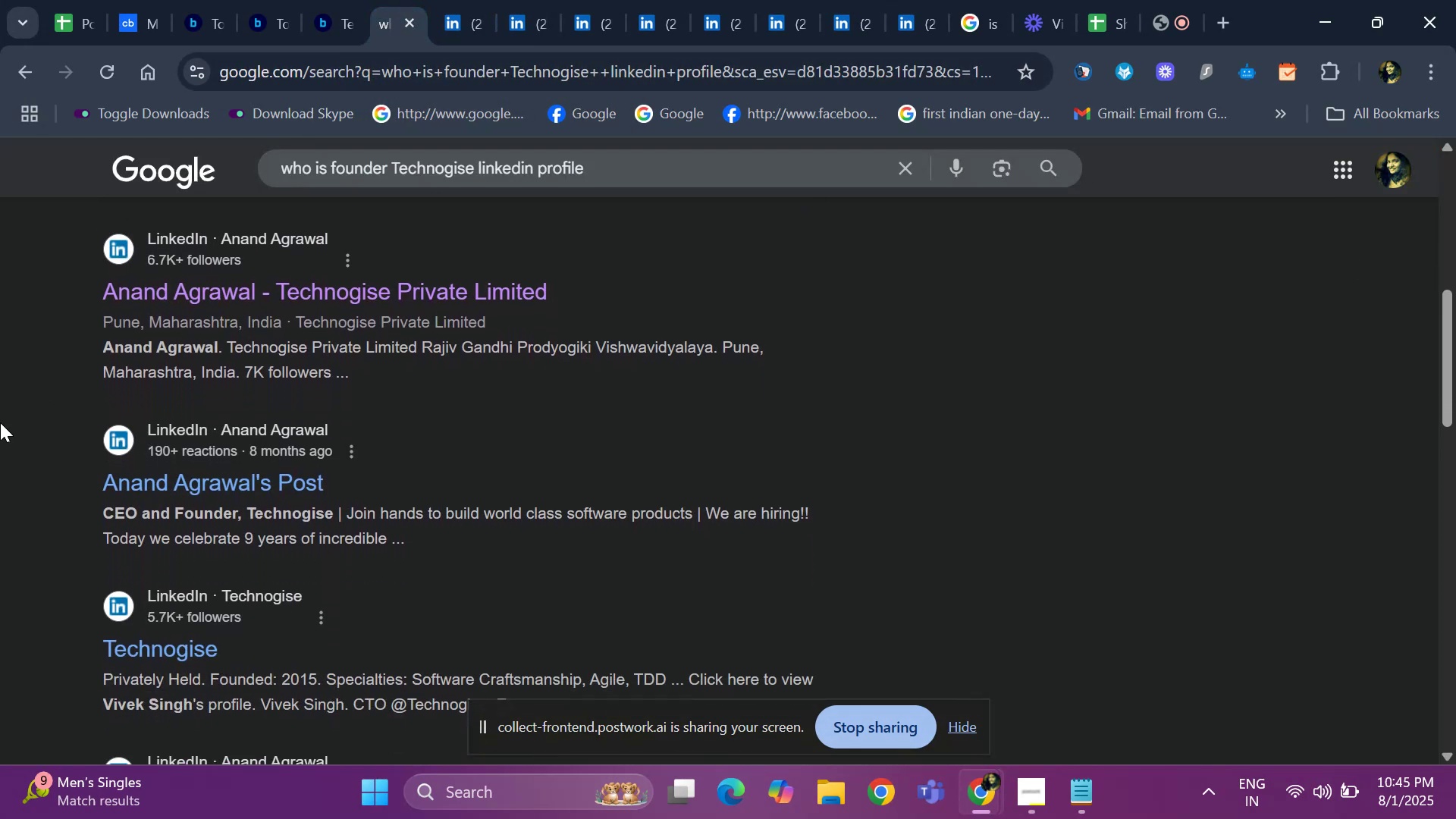 
key(ArrowDown)
 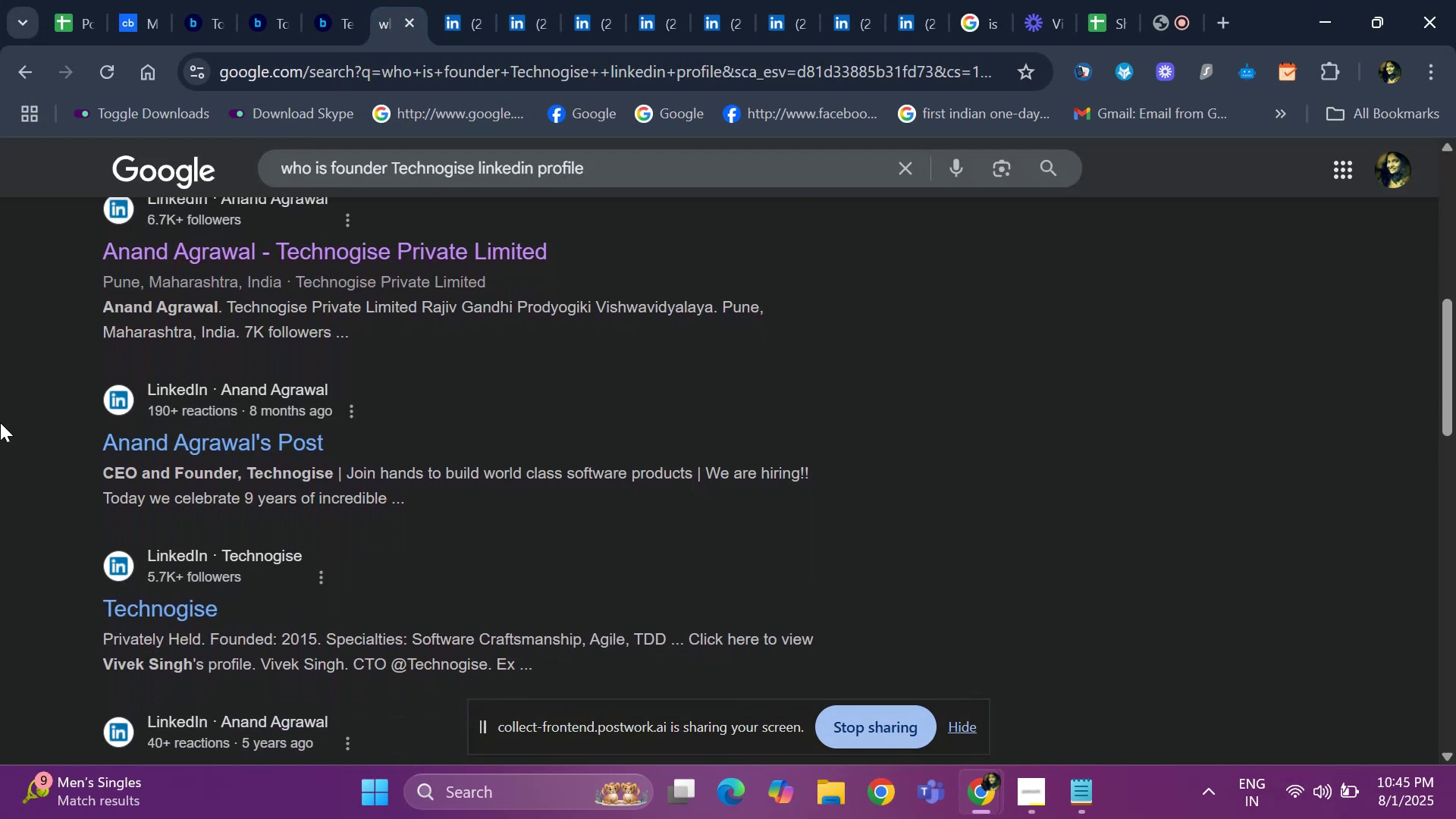 
key(ArrowDown)
 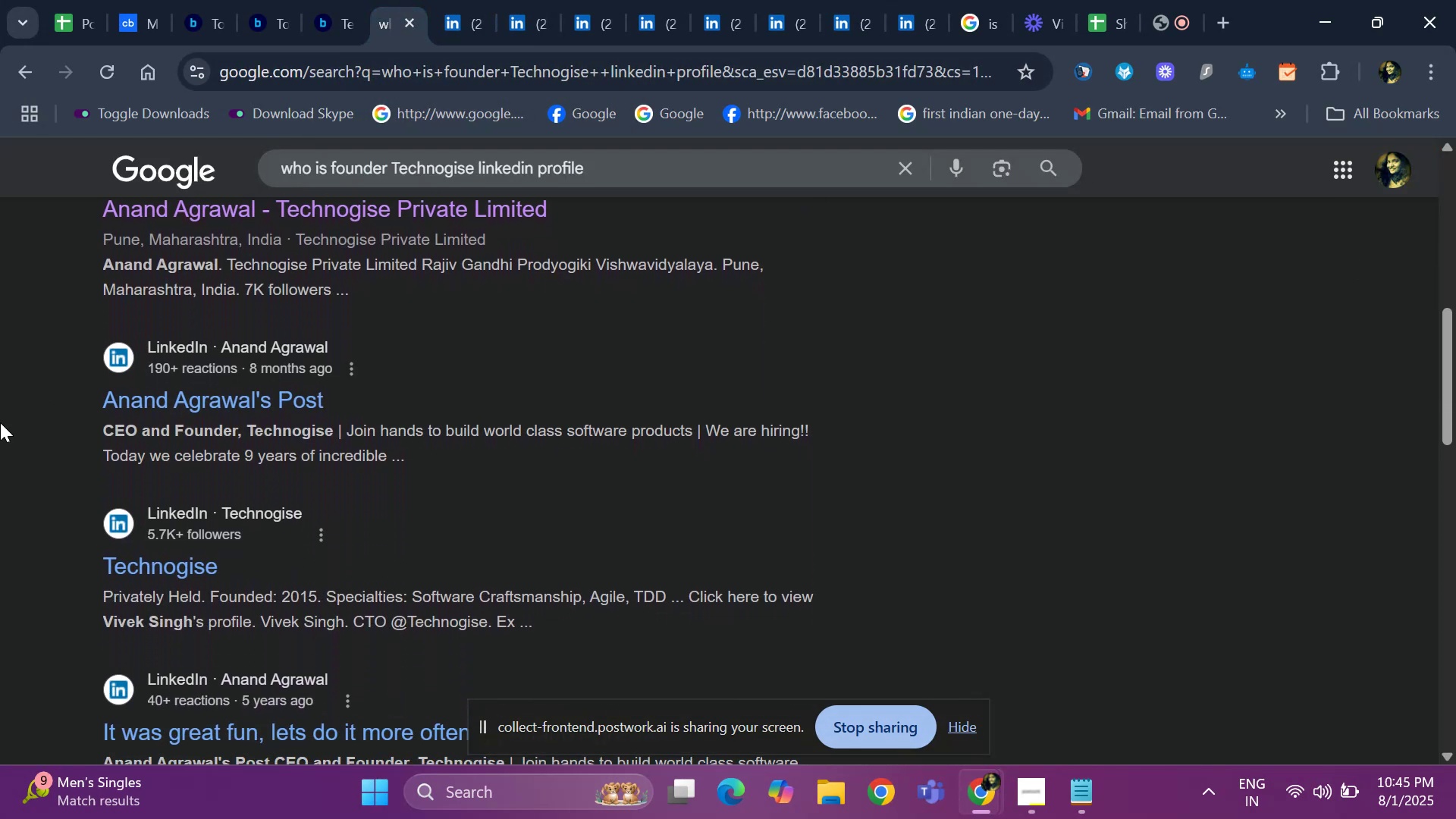 
key(ArrowDown)
 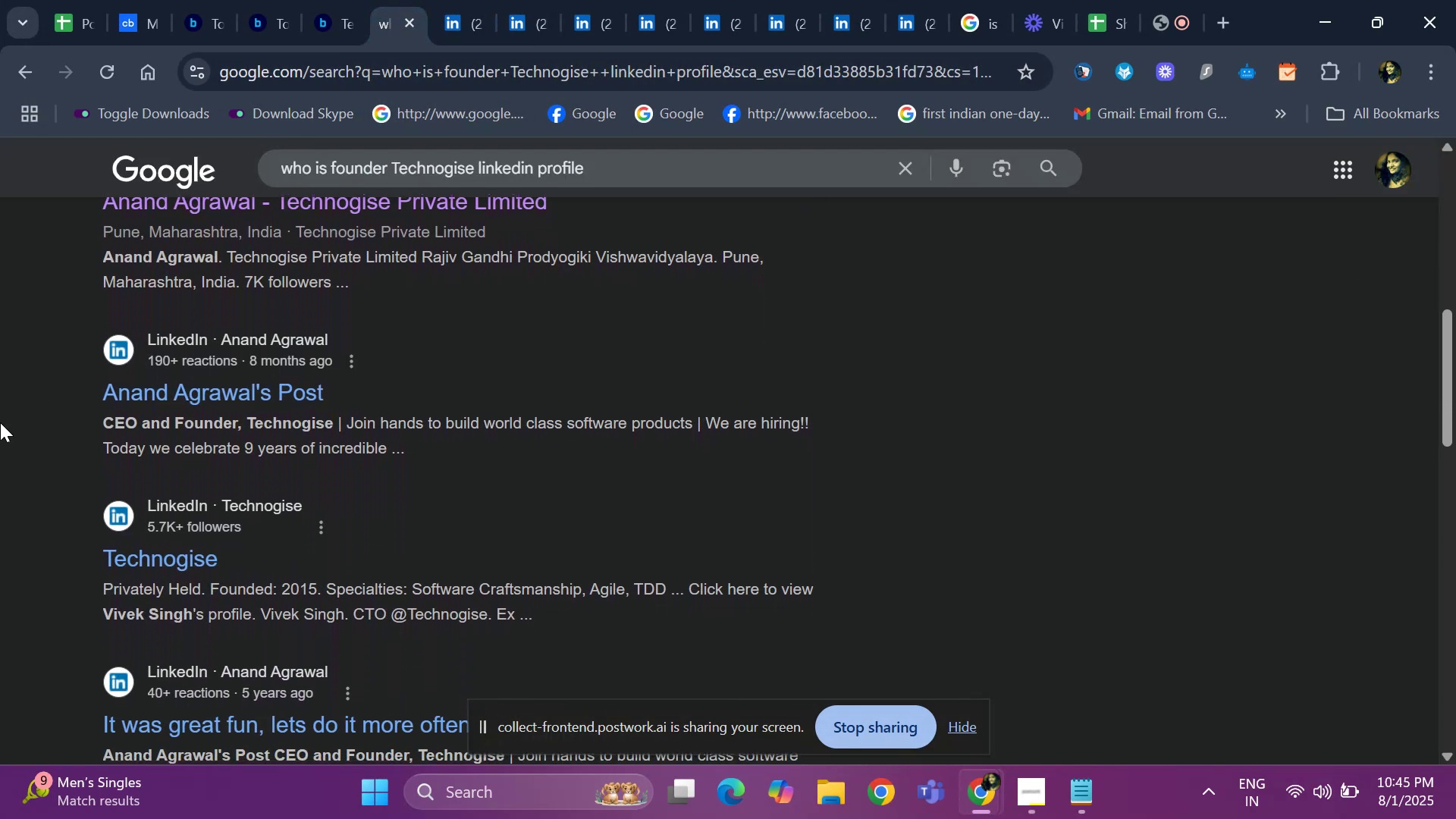 
key(ArrowDown)
 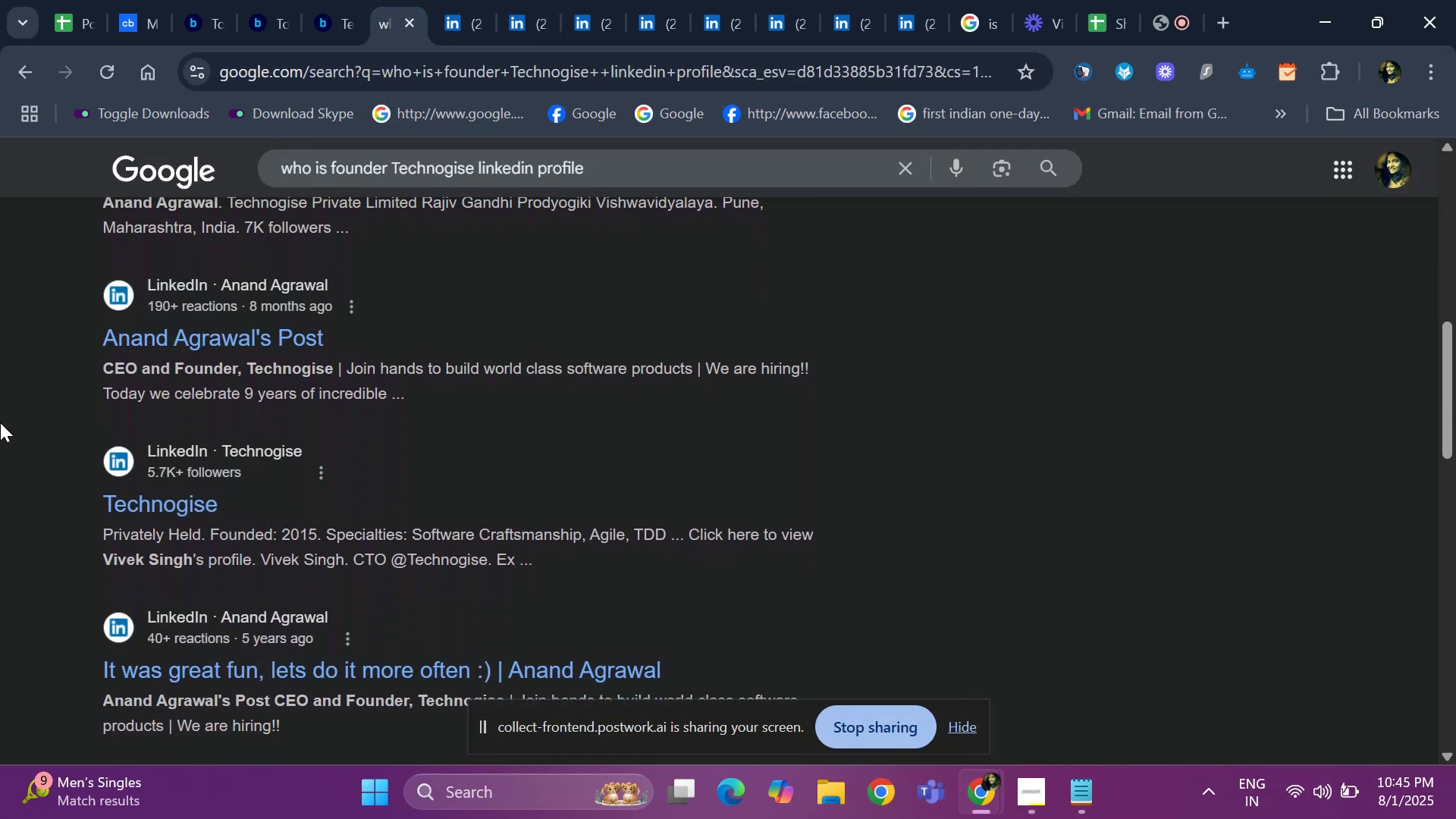 
key(ArrowDown)
 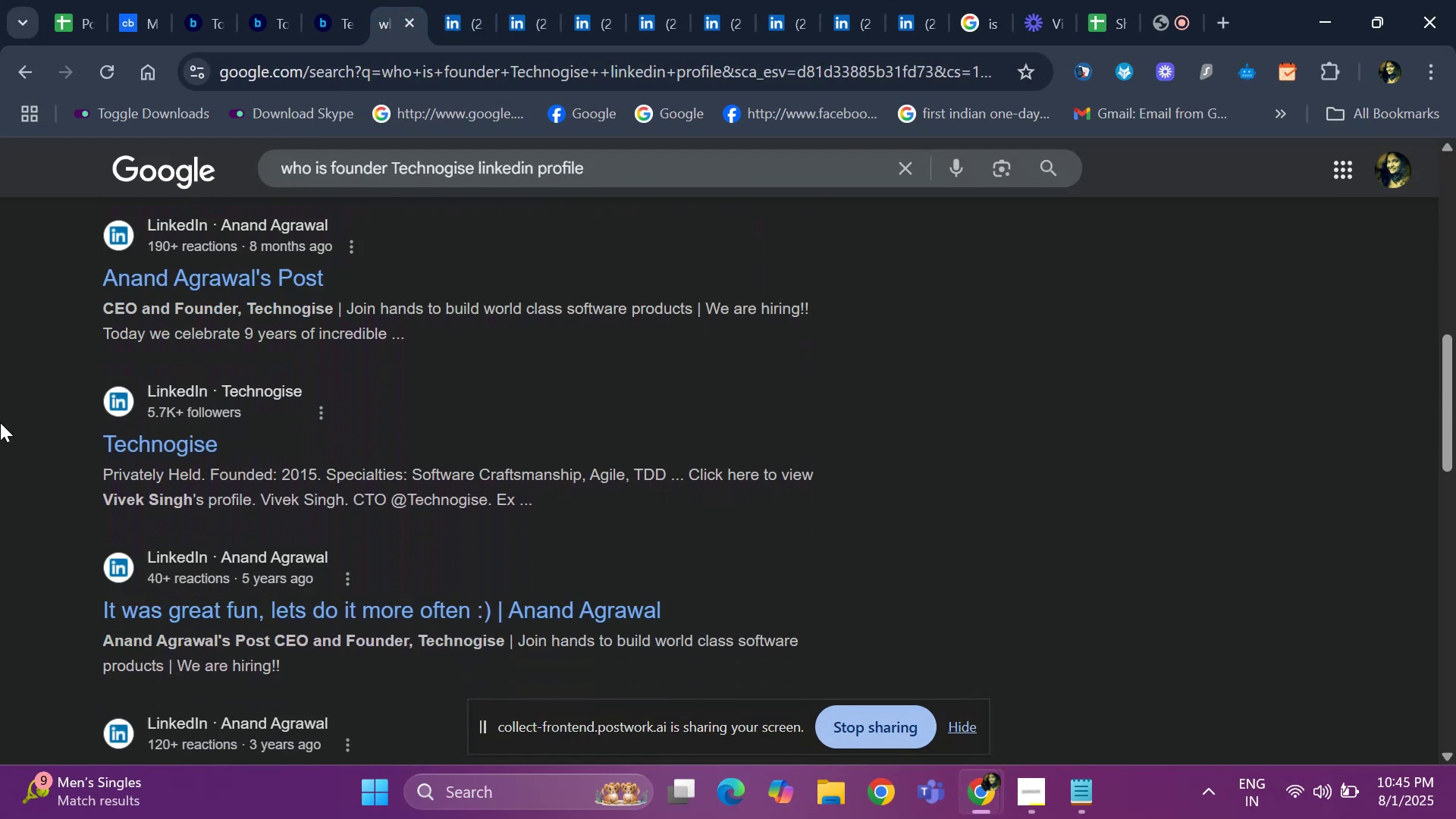 
key(ArrowDown)
 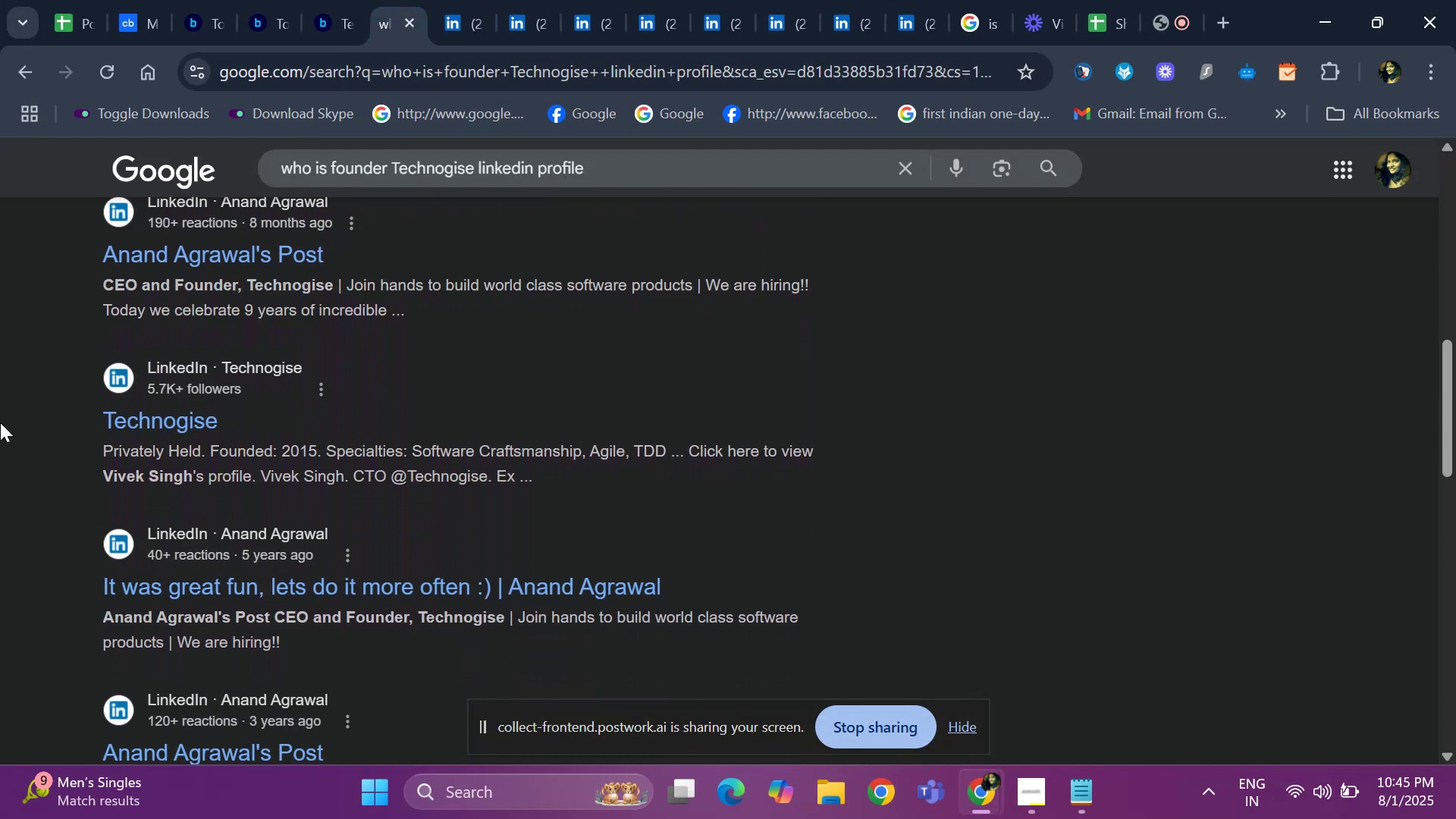 
key(ArrowDown)
 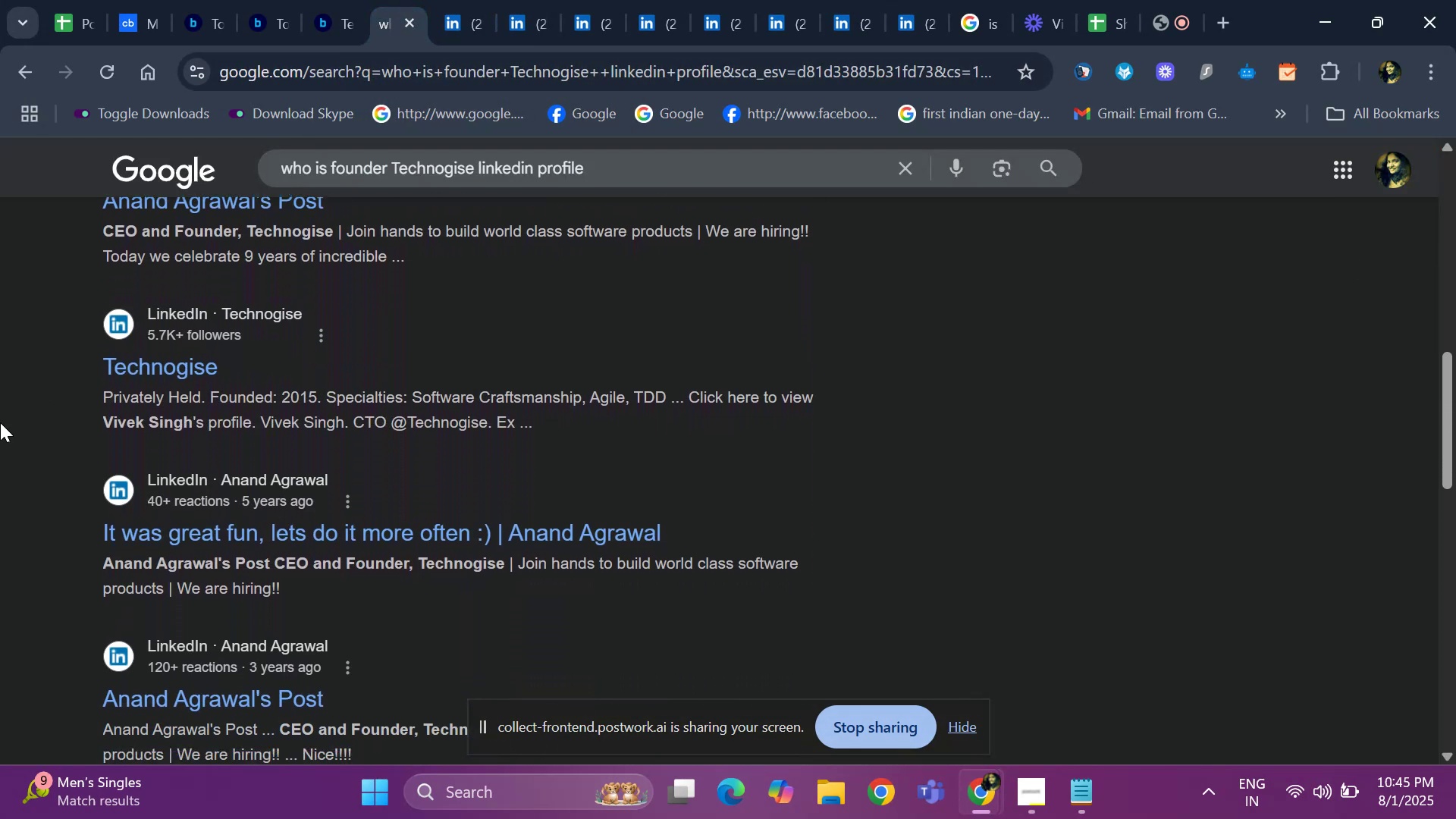 
key(ArrowDown)
 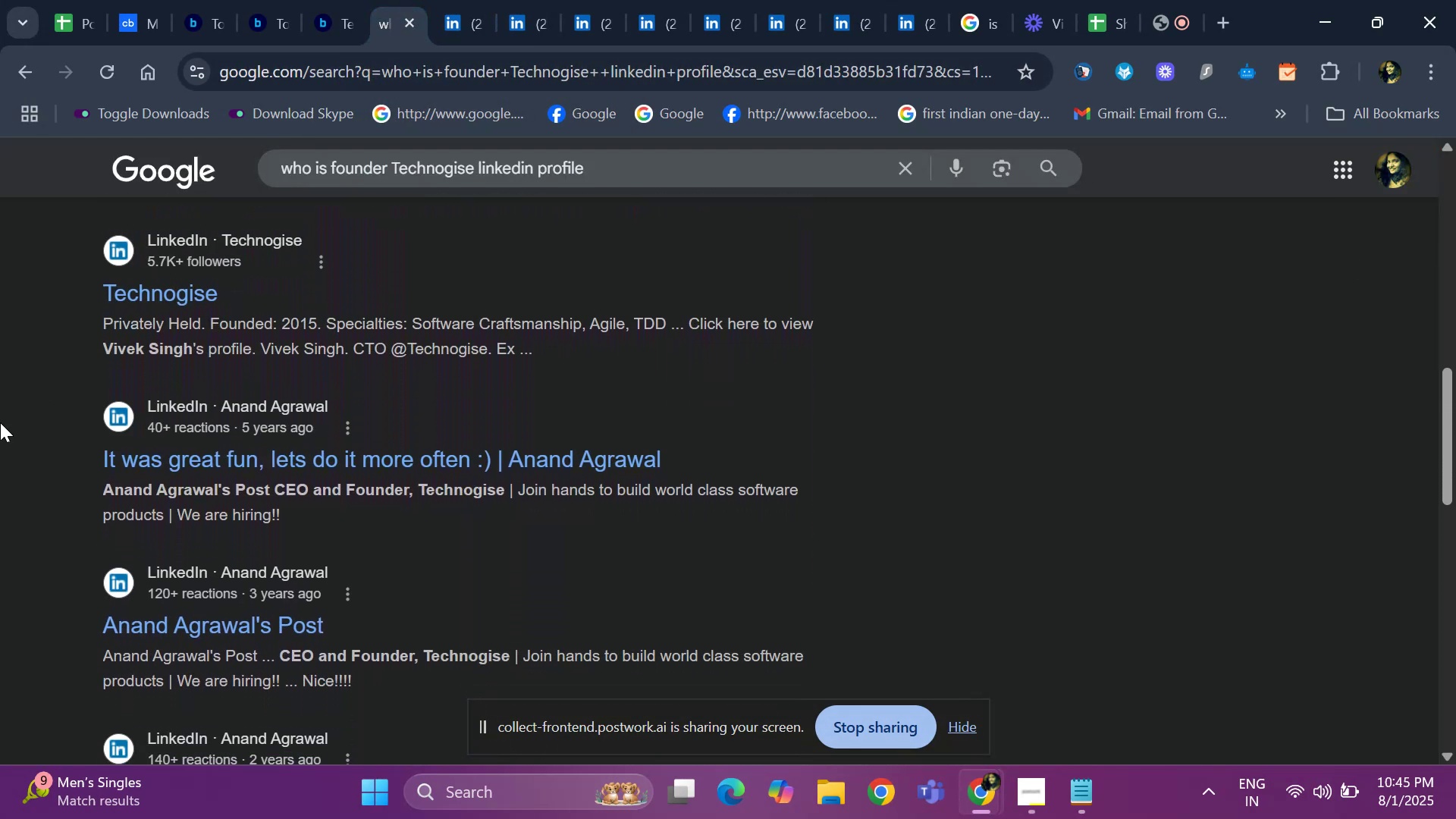 
key(ArrowDown)
 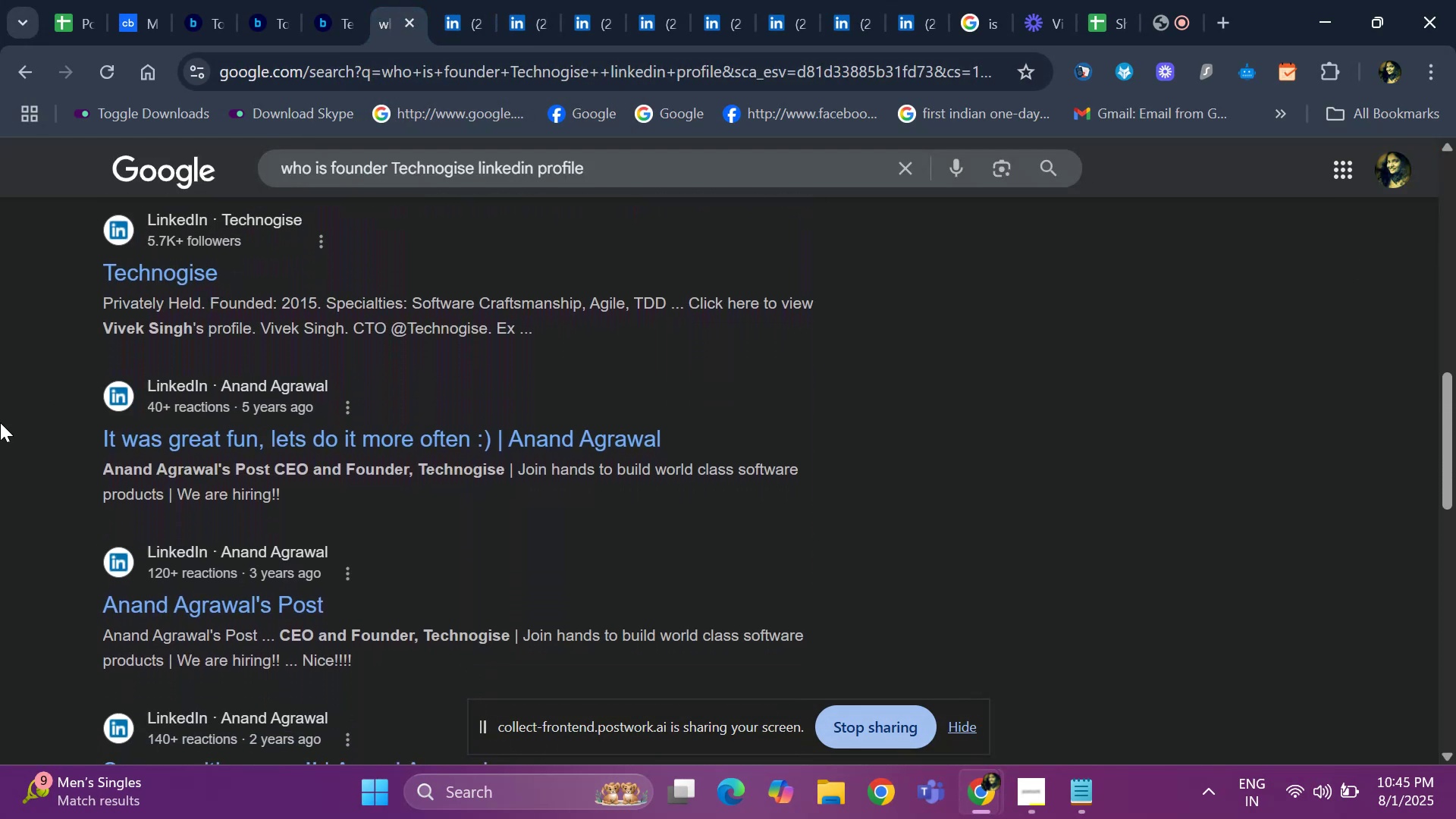 
hold_key(key=ArrowUp, duration=0.65)
 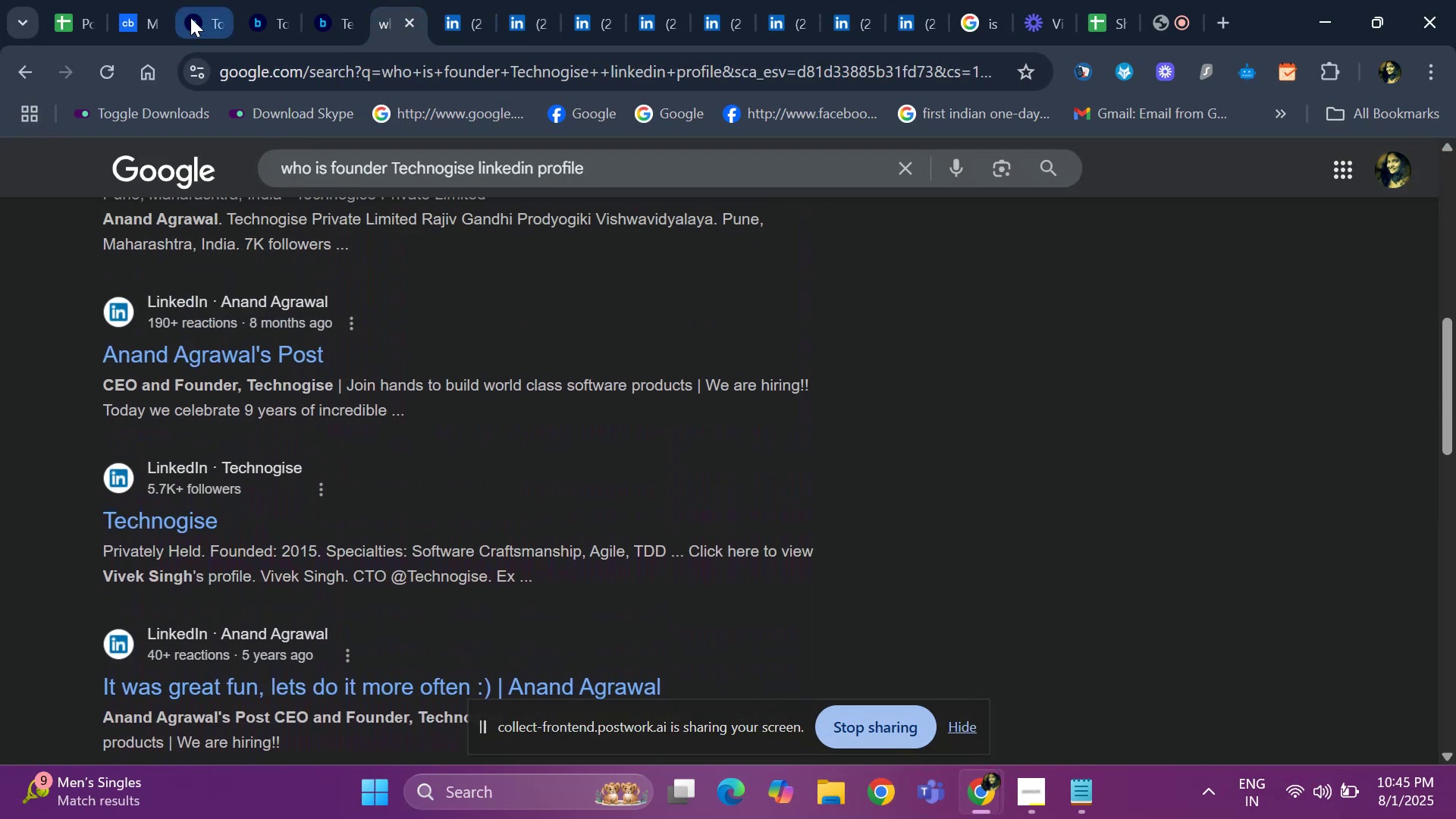 
left_click([190, 17])
 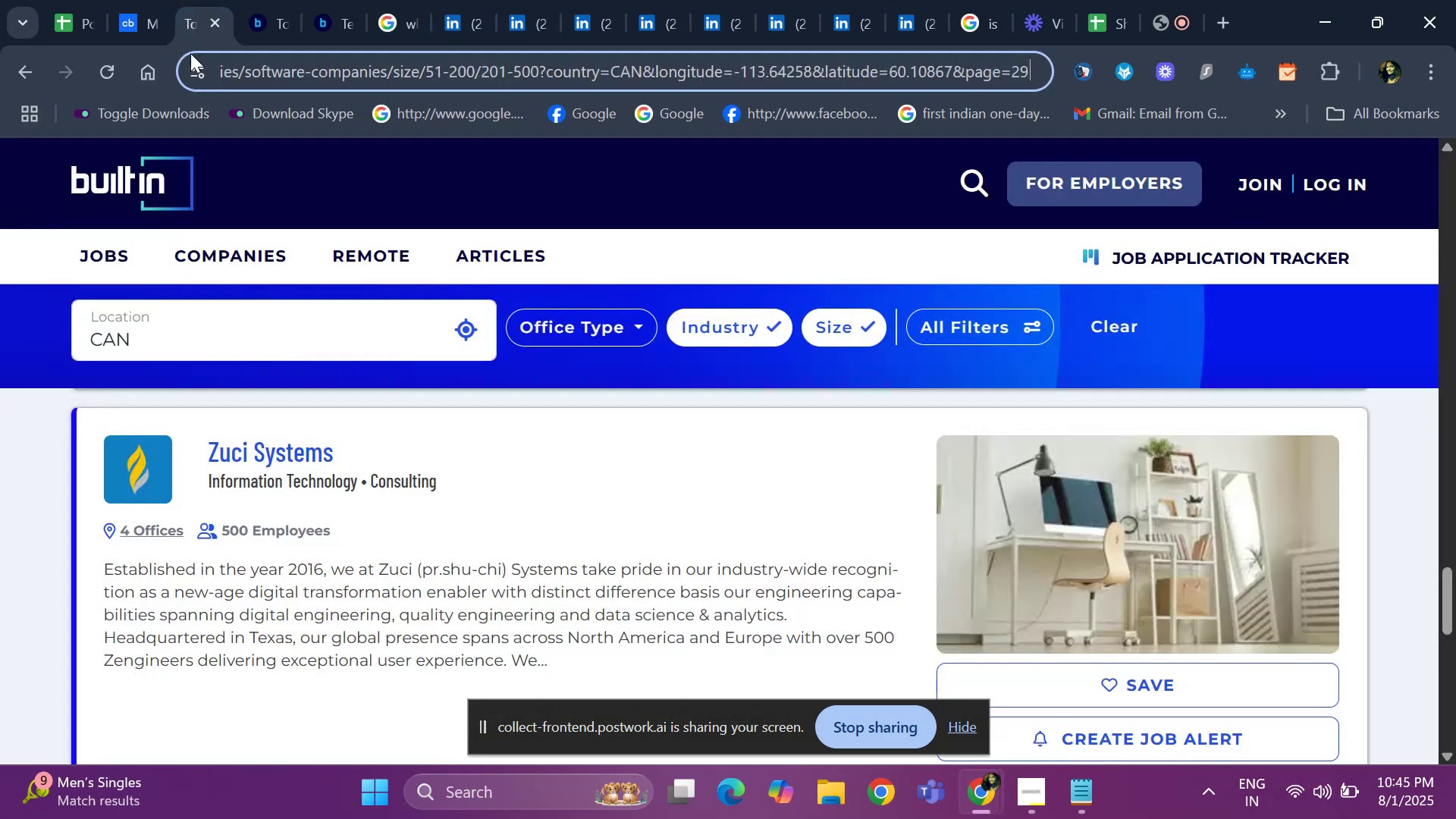 
hold_key(key=ArrowDown, duration=0.3)
 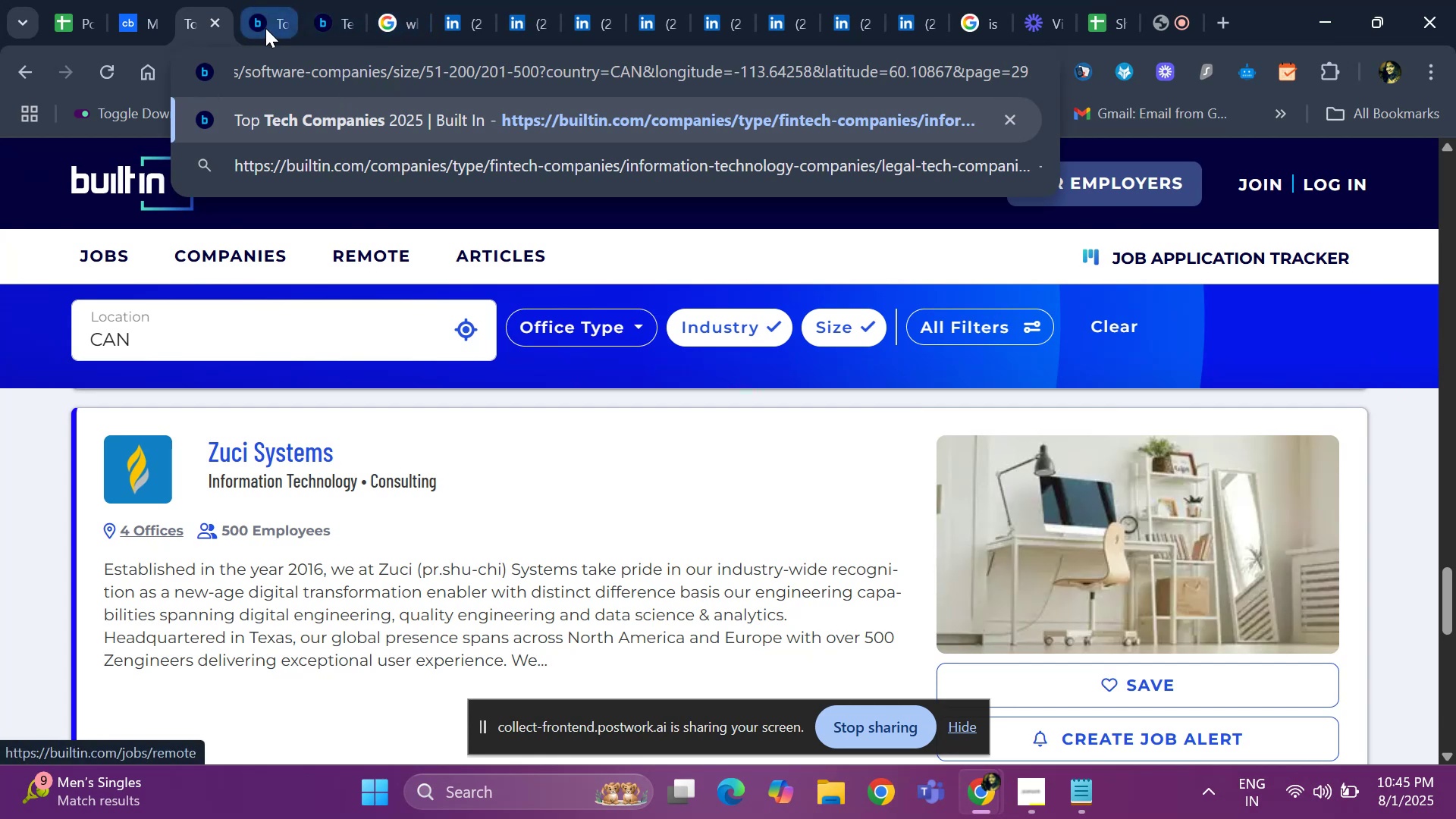 
left_click([265, 28])
 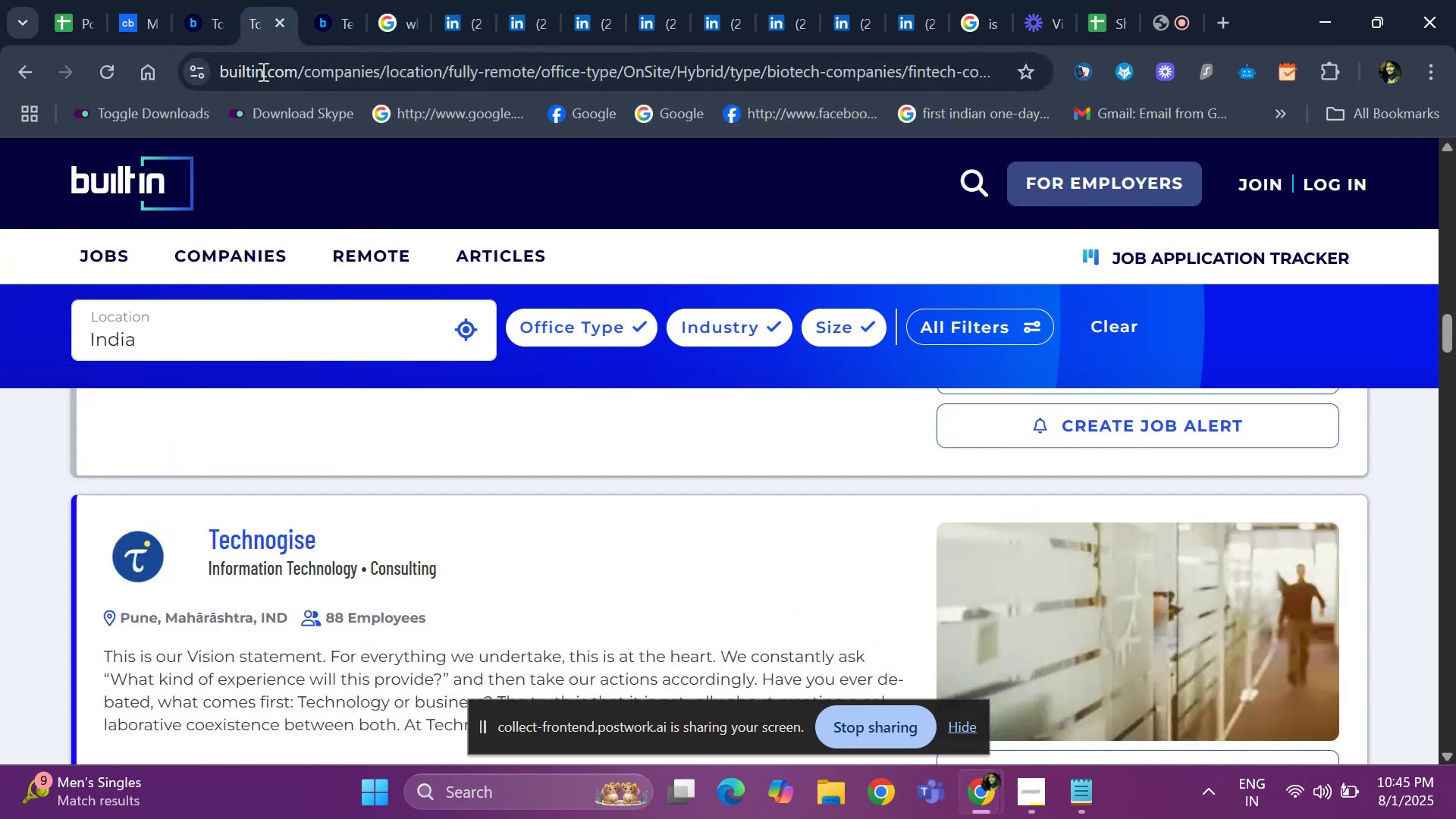 
key(ArrowDown)
 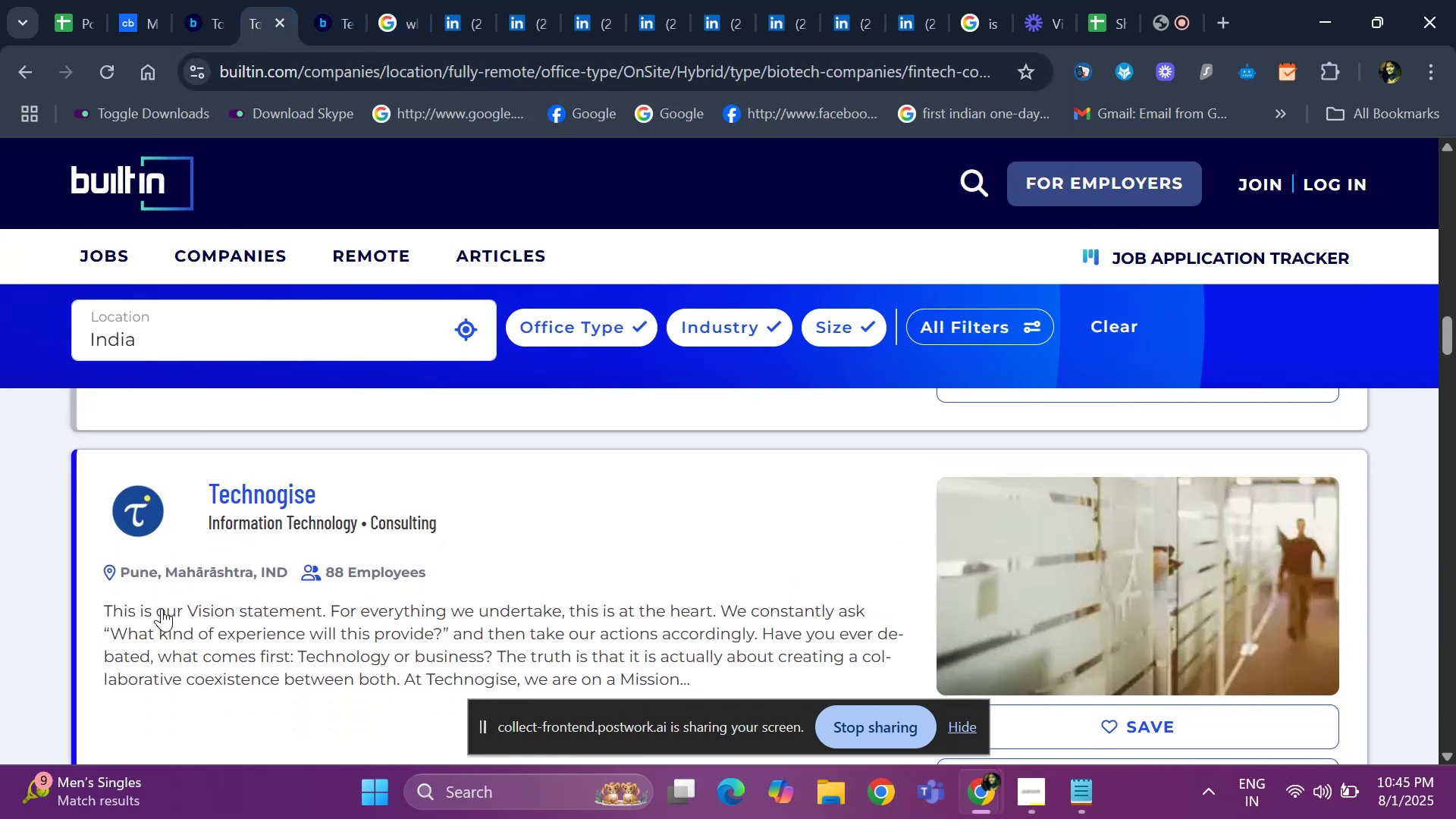 
hold_key(key=ArrowDown, duration=0.78)
 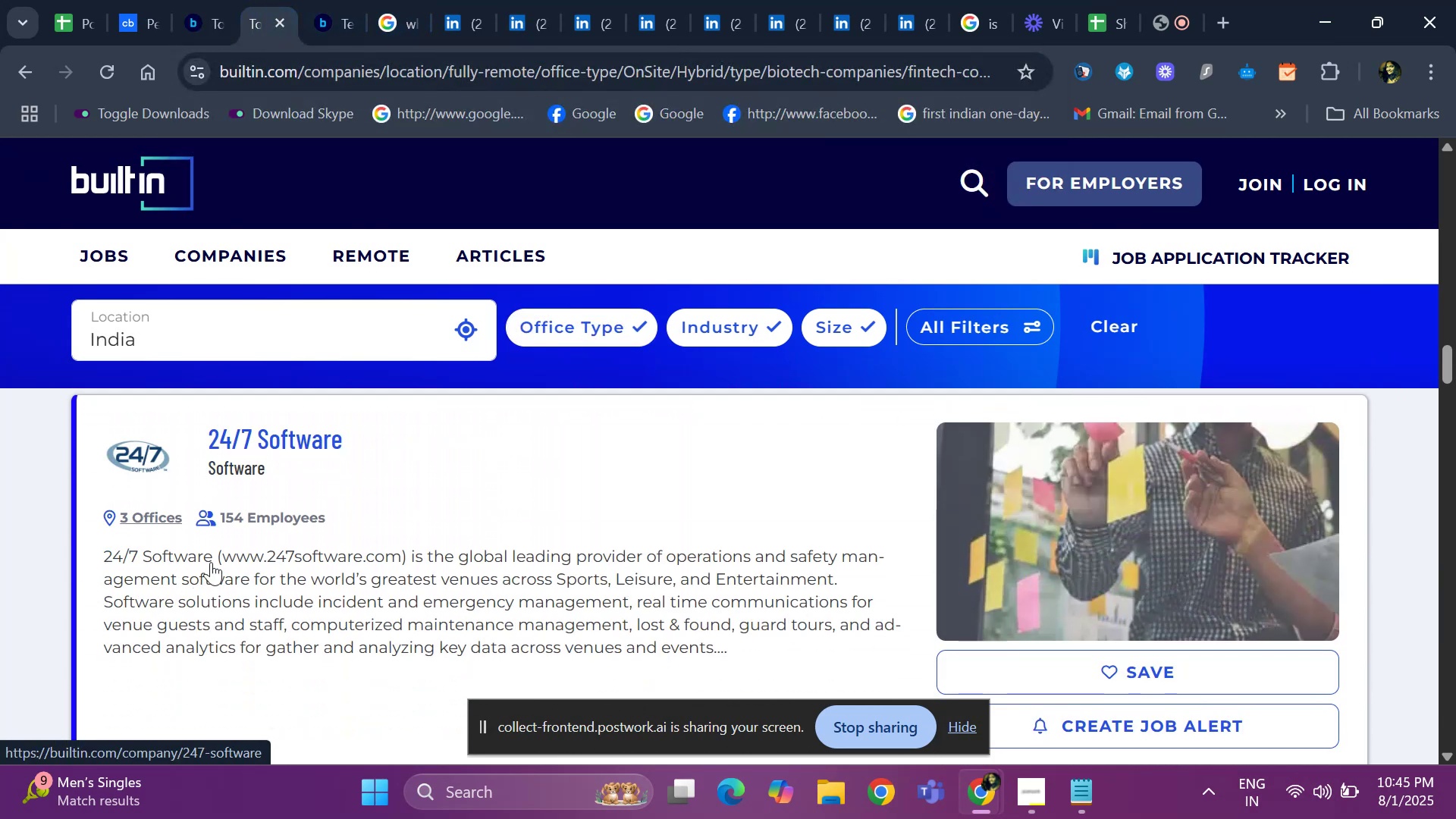 
key(ArrowUp)
 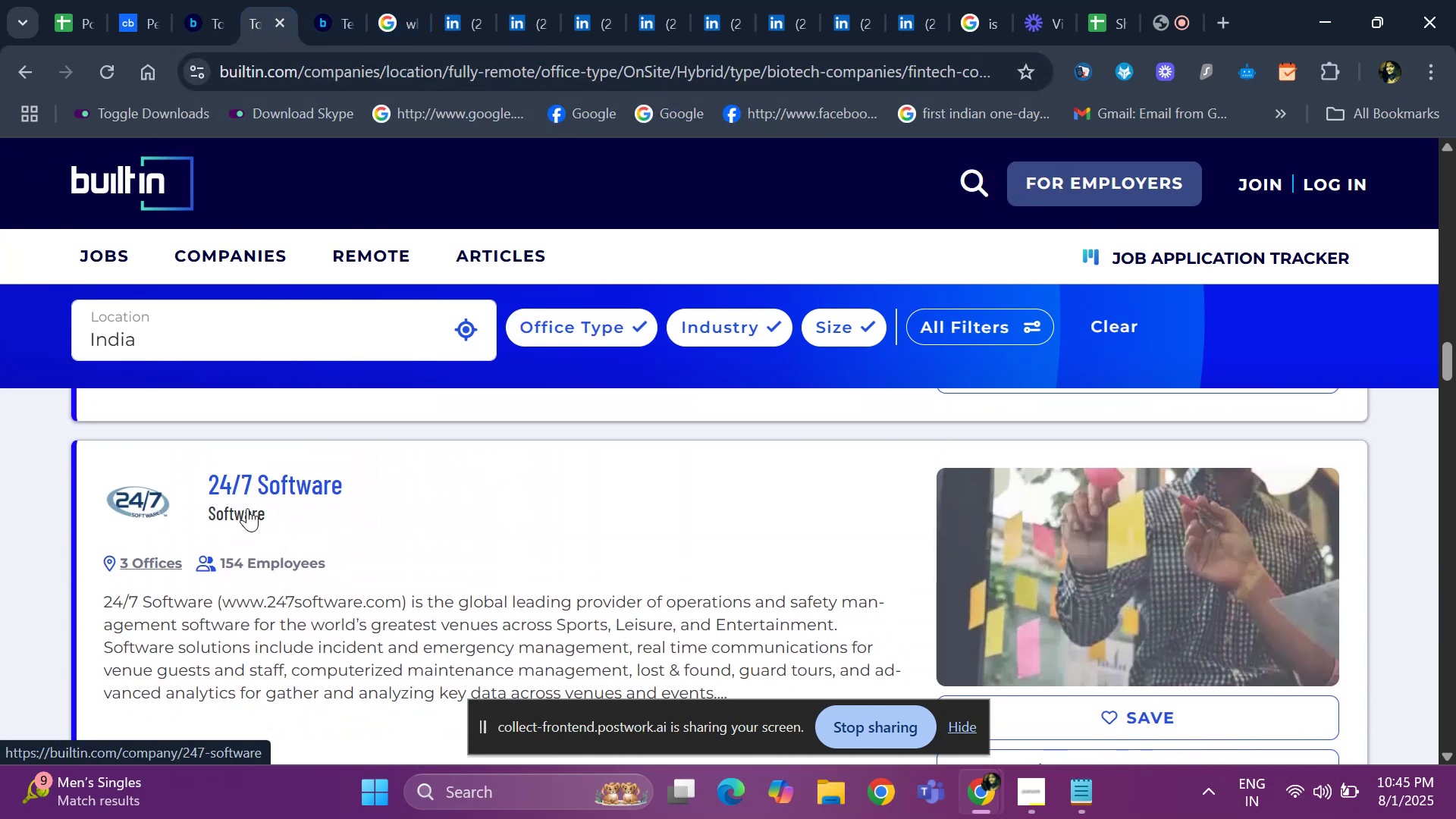 
key(ArrowDown)
 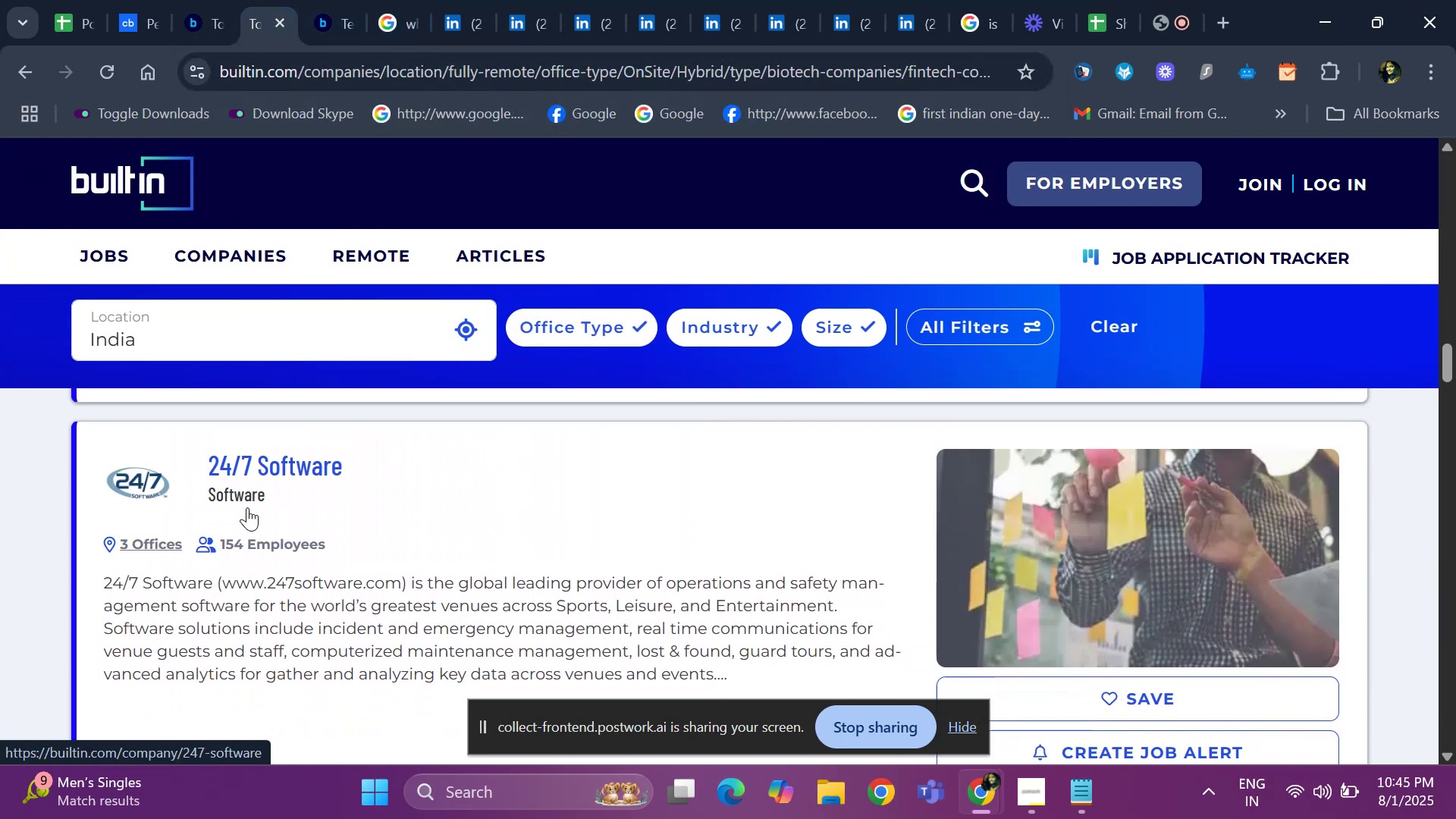 
hold_key(key=ArrowDown, duration=0.56)
 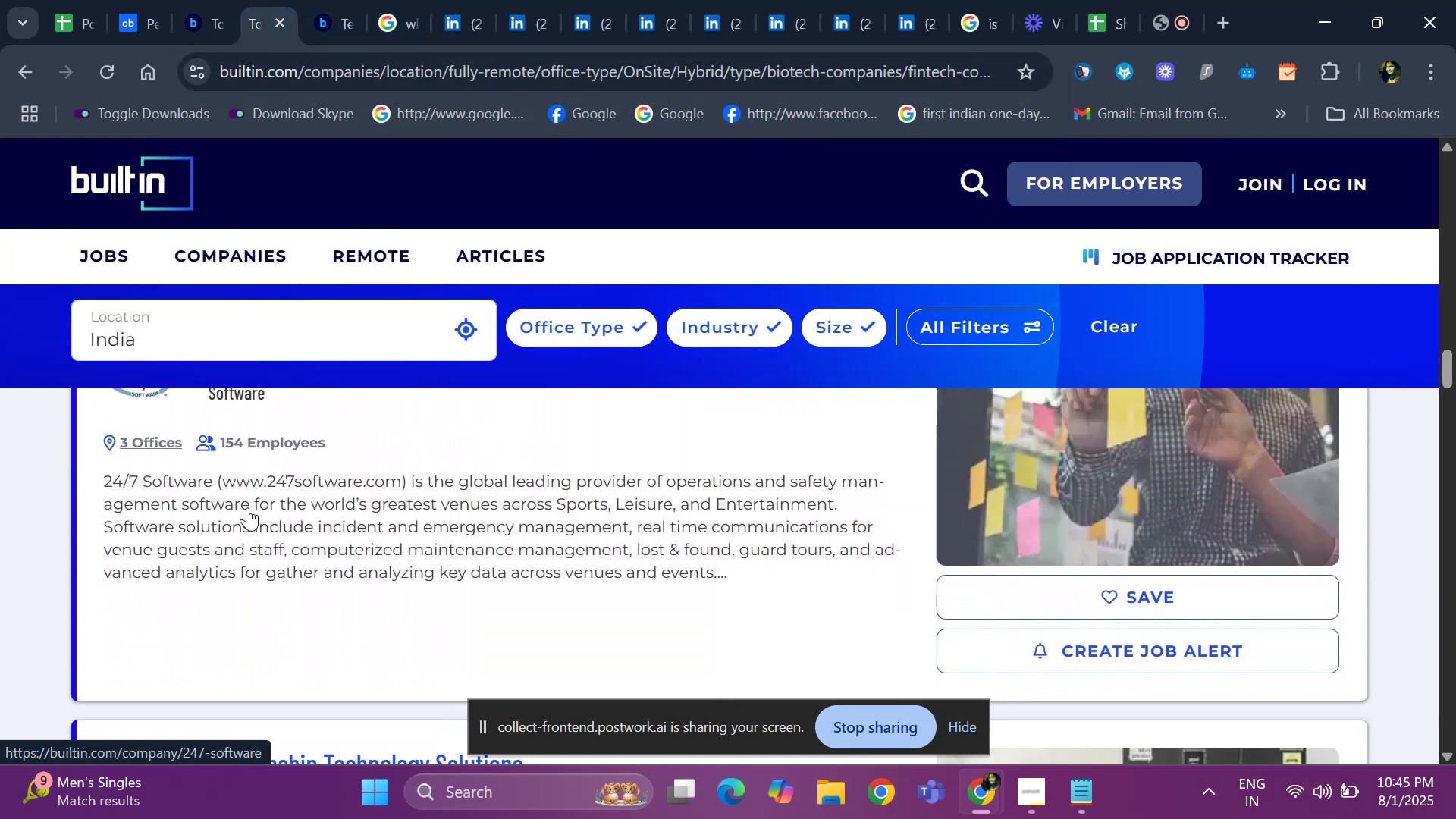 
key(ArrowDown)
 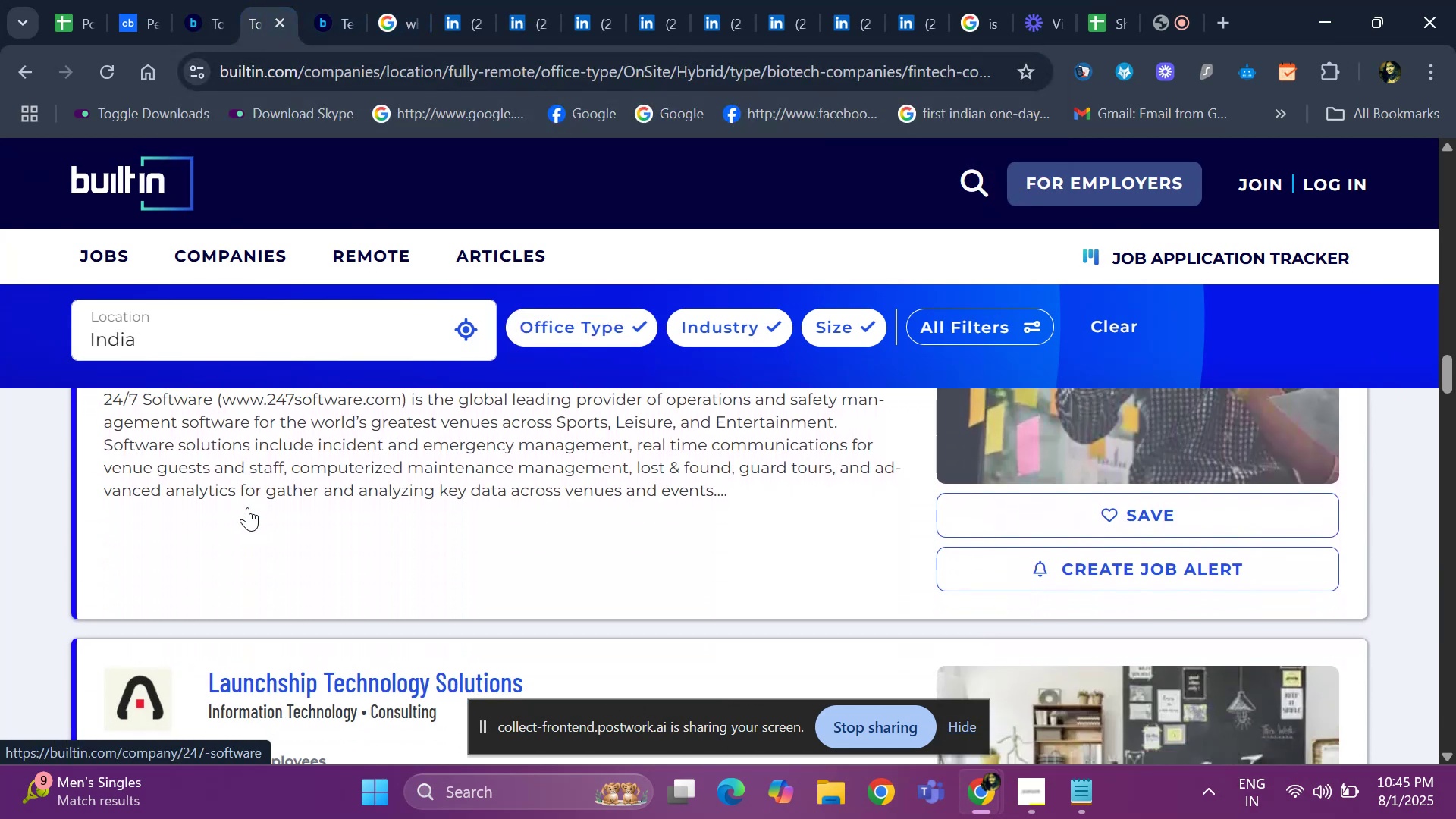 
key(ArrowDown)
 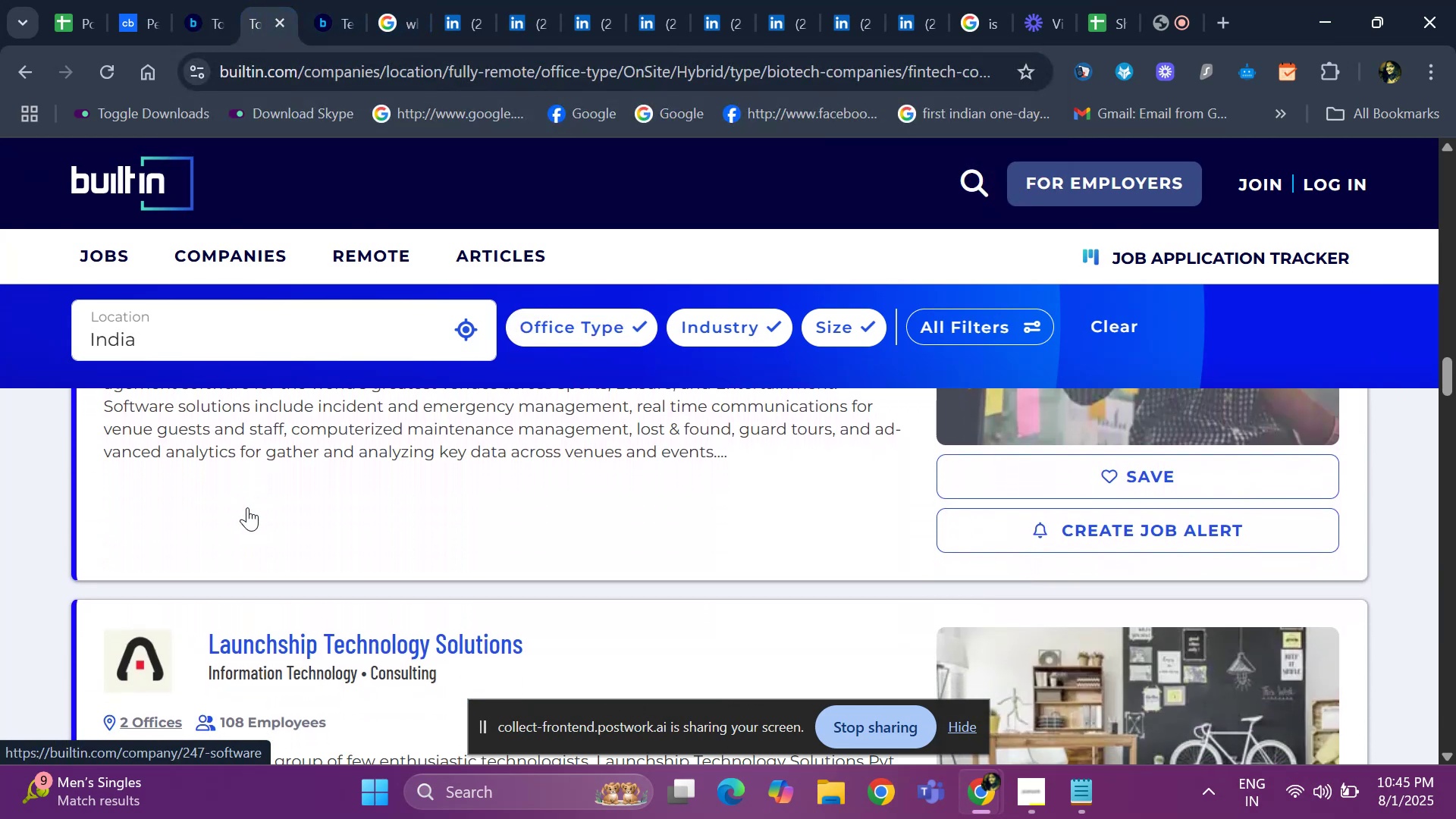 
key(ArrowDown)
 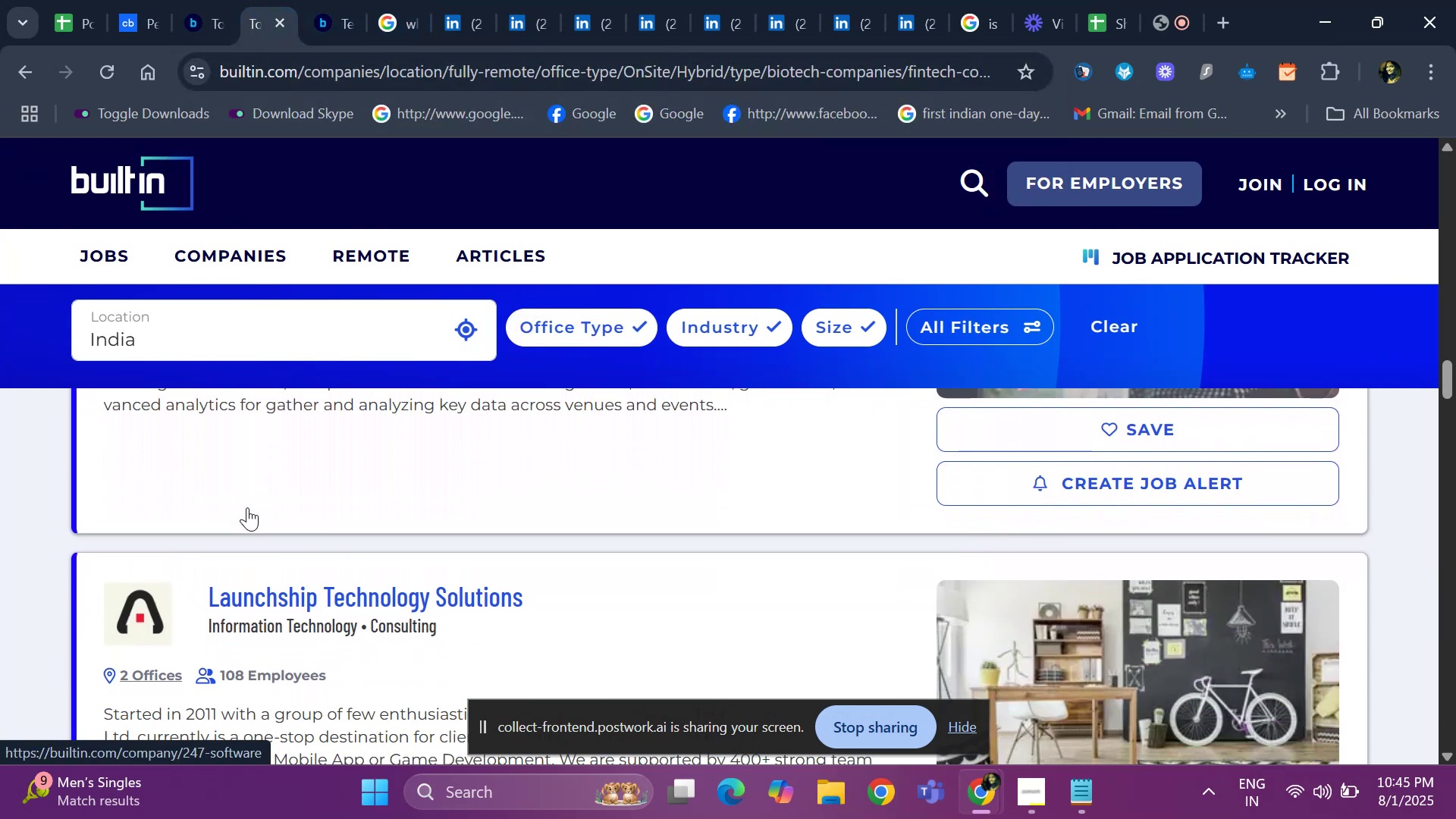 
key(ArrowDown)
 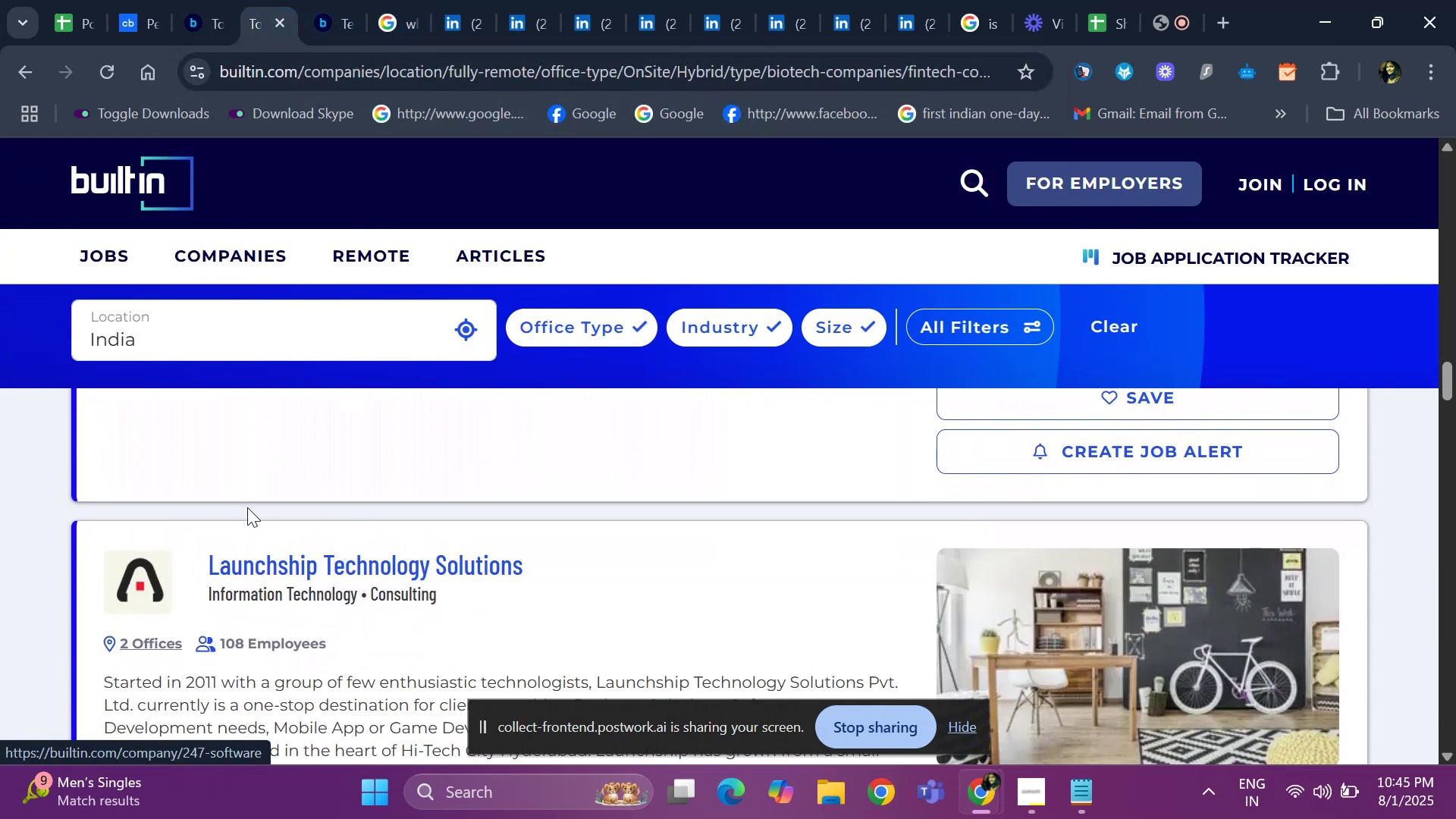 
key(ArrowDown)
 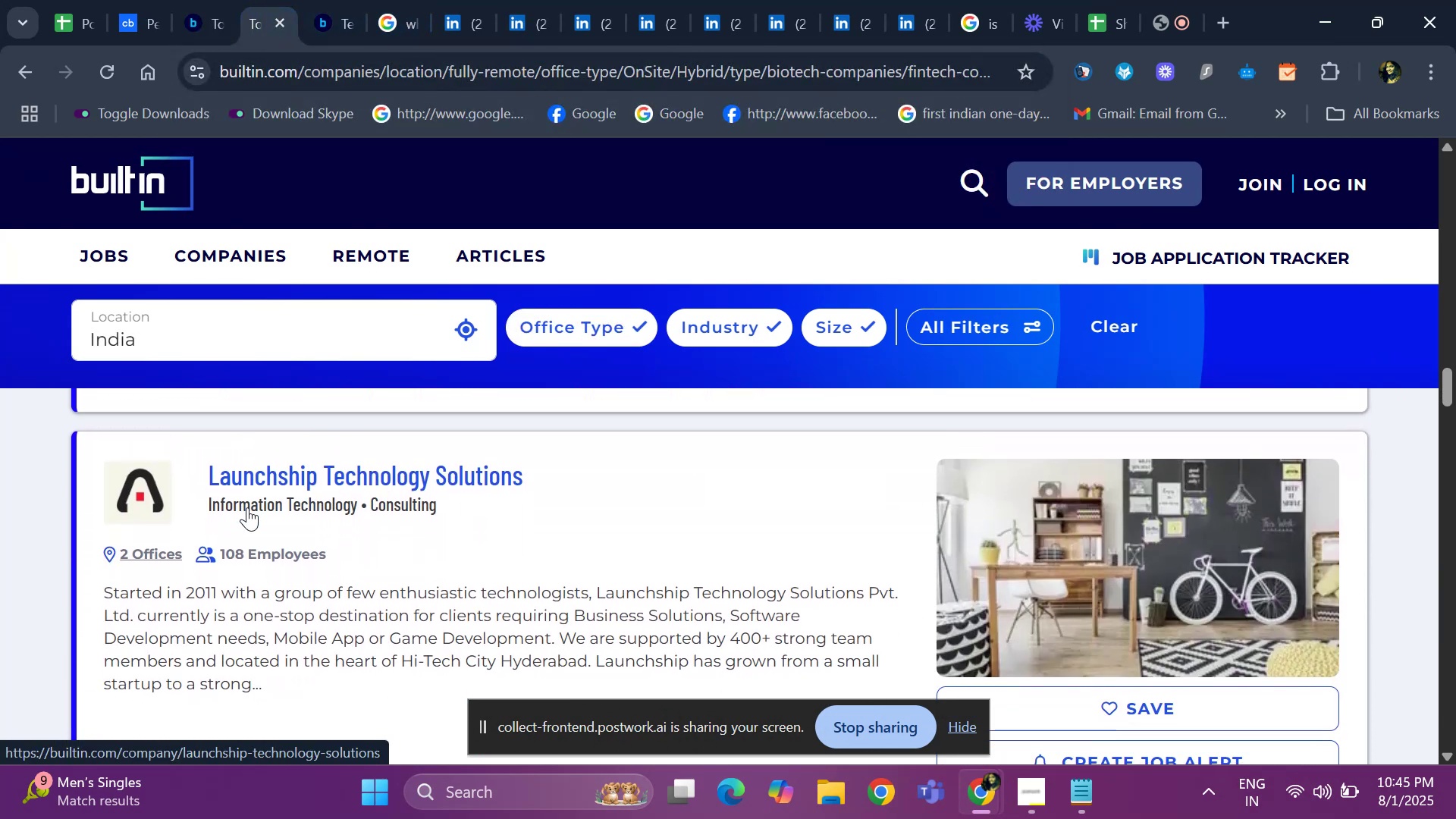 
hold_key(key=ArrowDown, duration=0.8)
 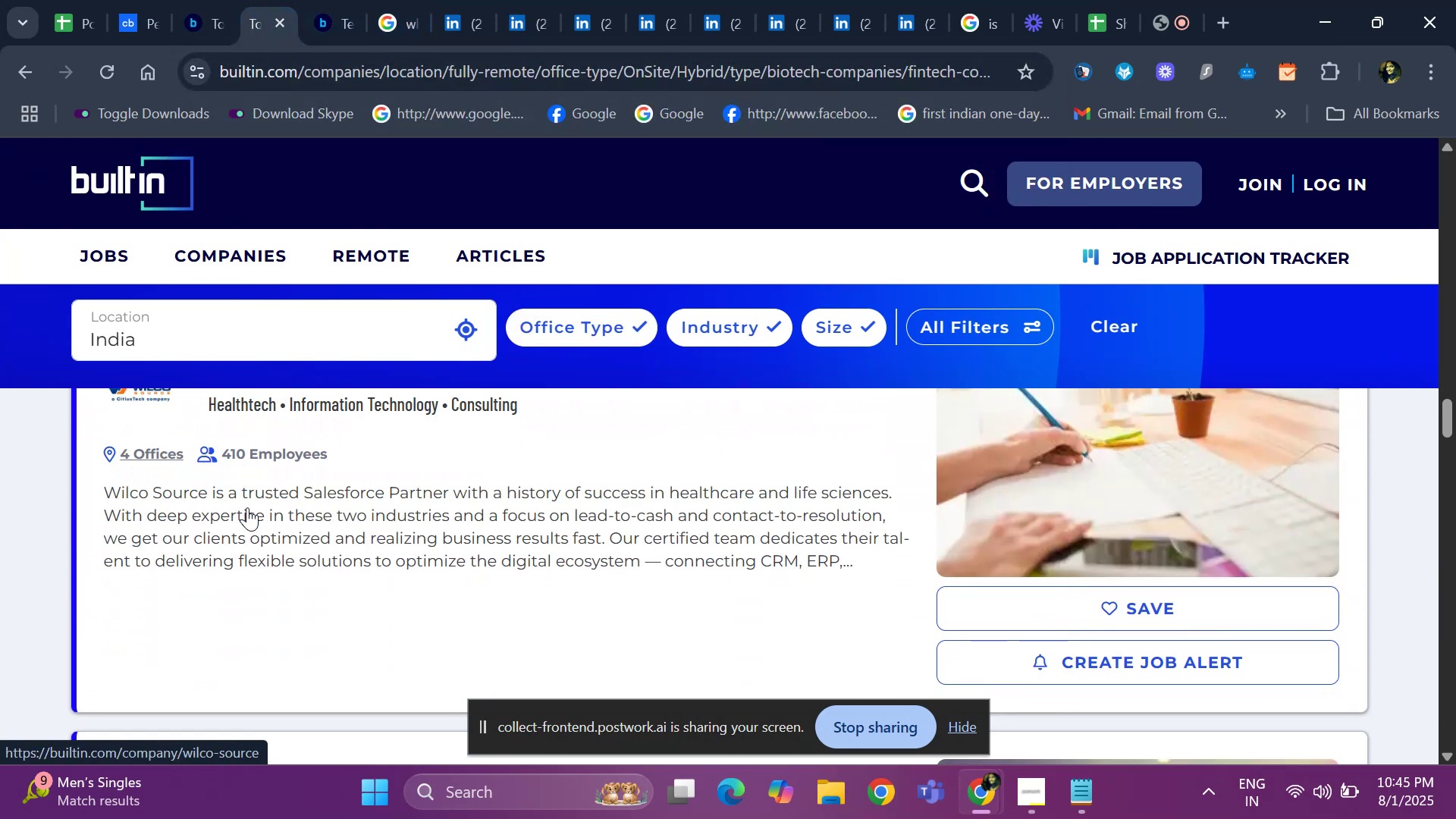 
key(ArrowUp)
 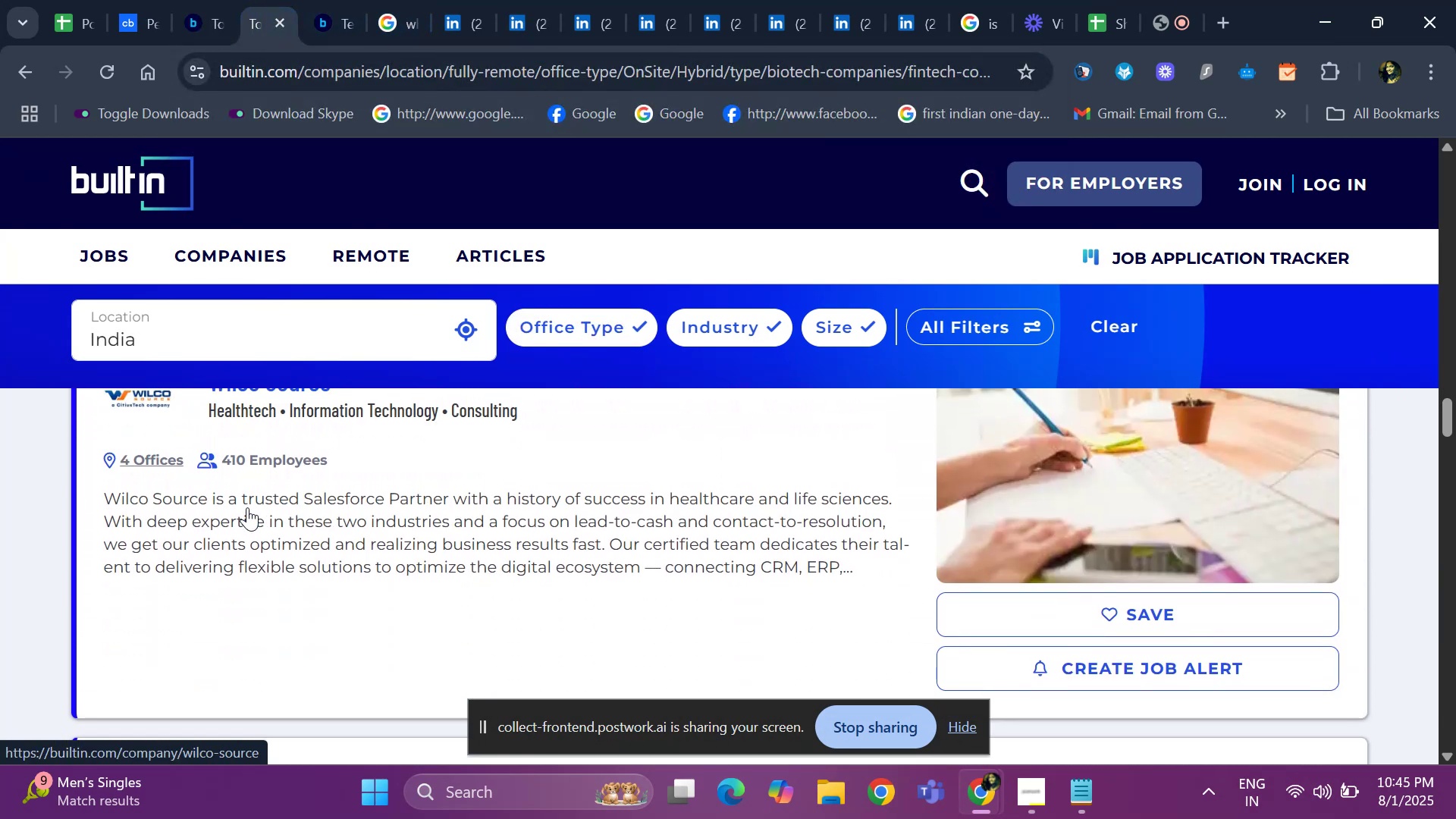 
key(ArrowUp)
 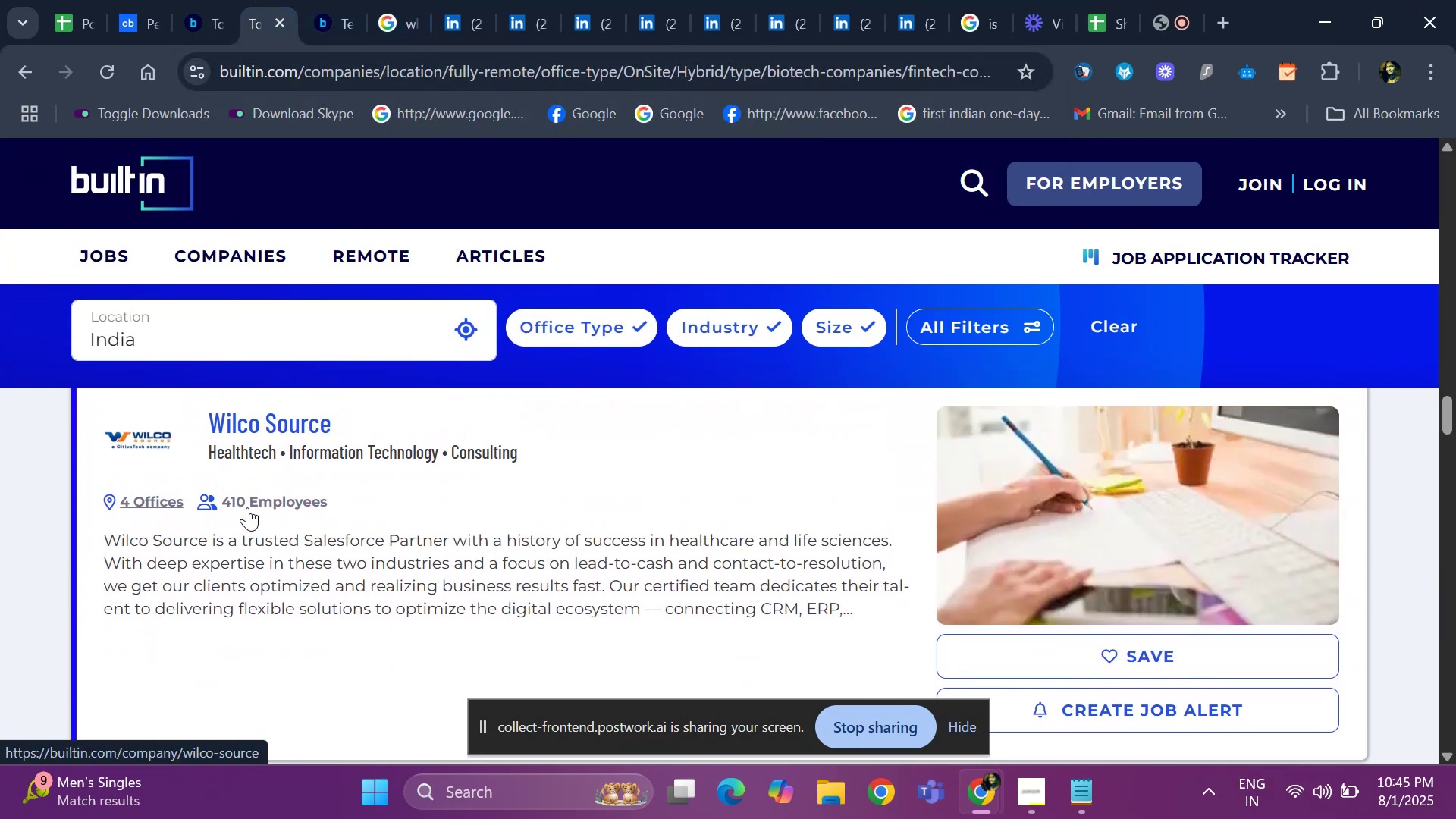 
key(ArrowUp)
 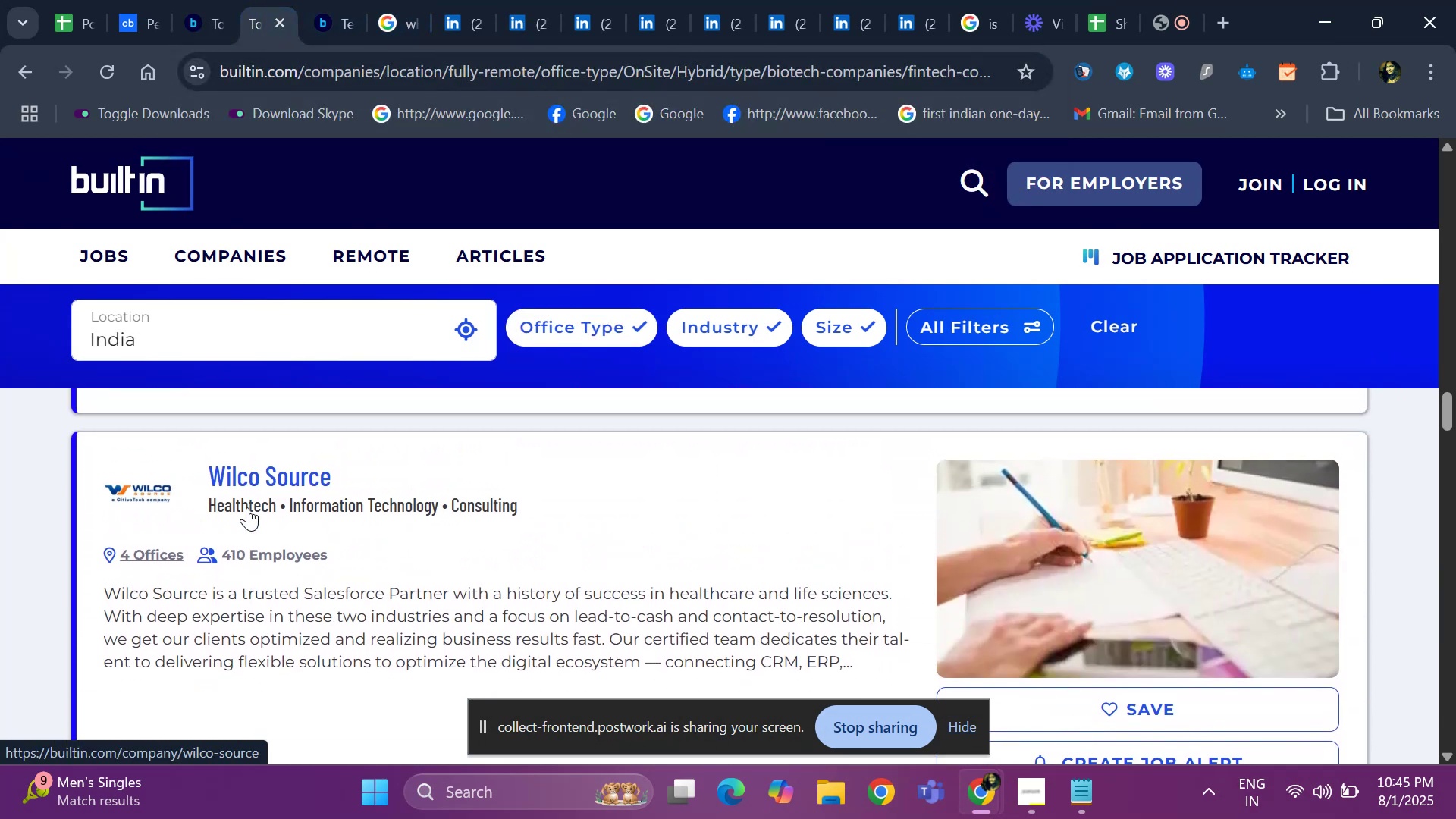 
key(ArrowUp)
 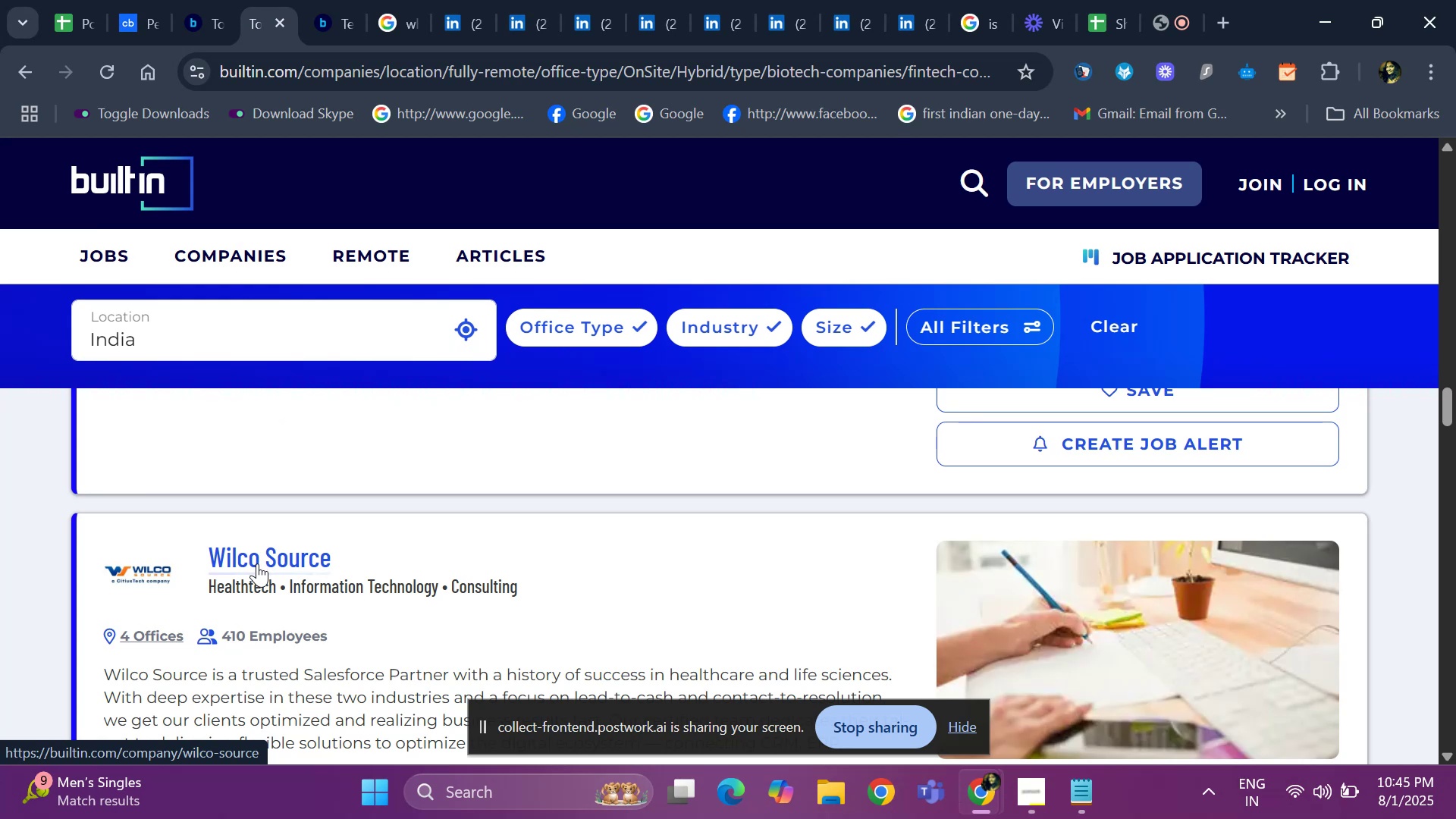 
right_click([257, 563])
 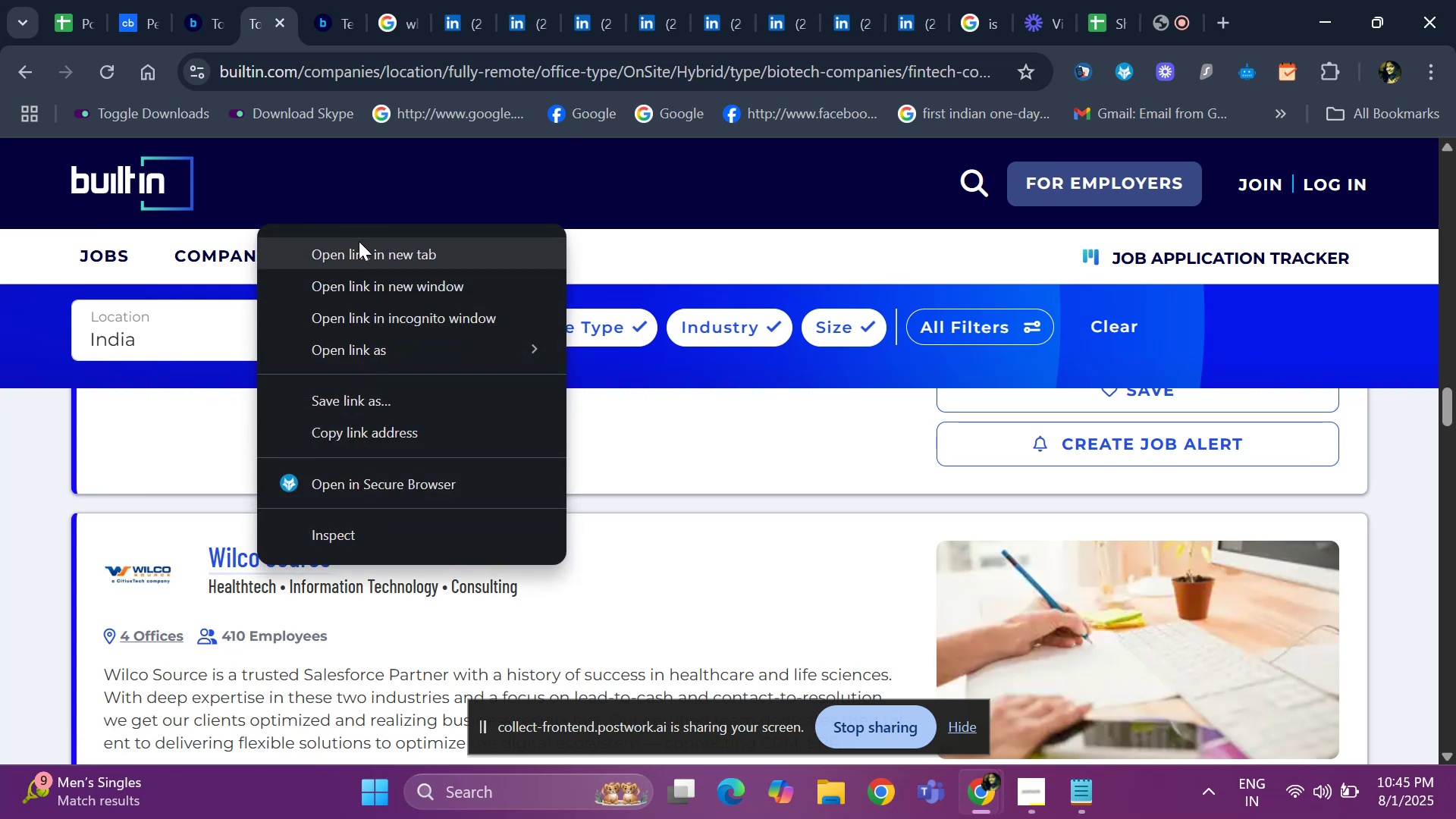 
left_click([358, 249])
 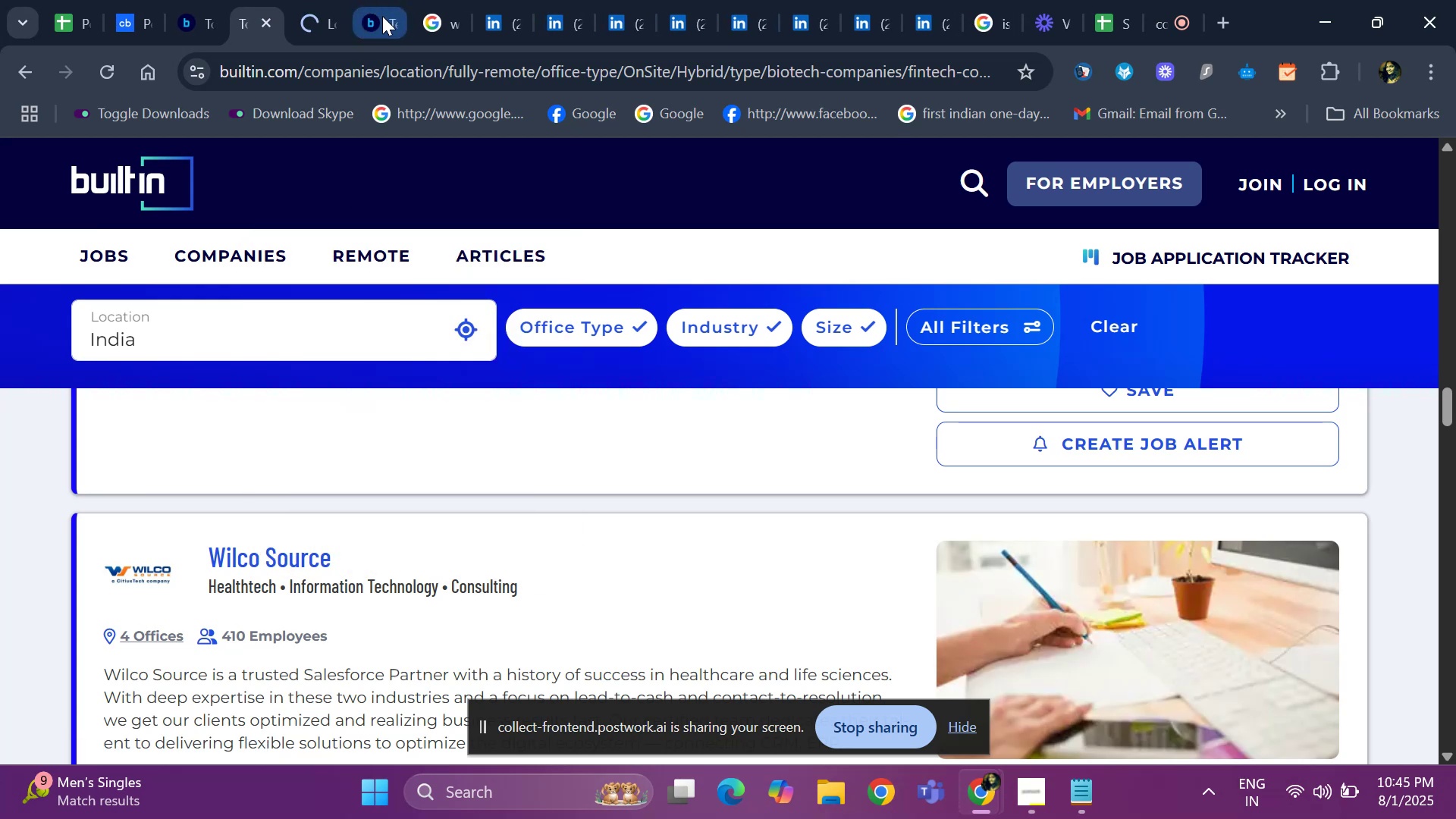 
left_click([382, 16])
 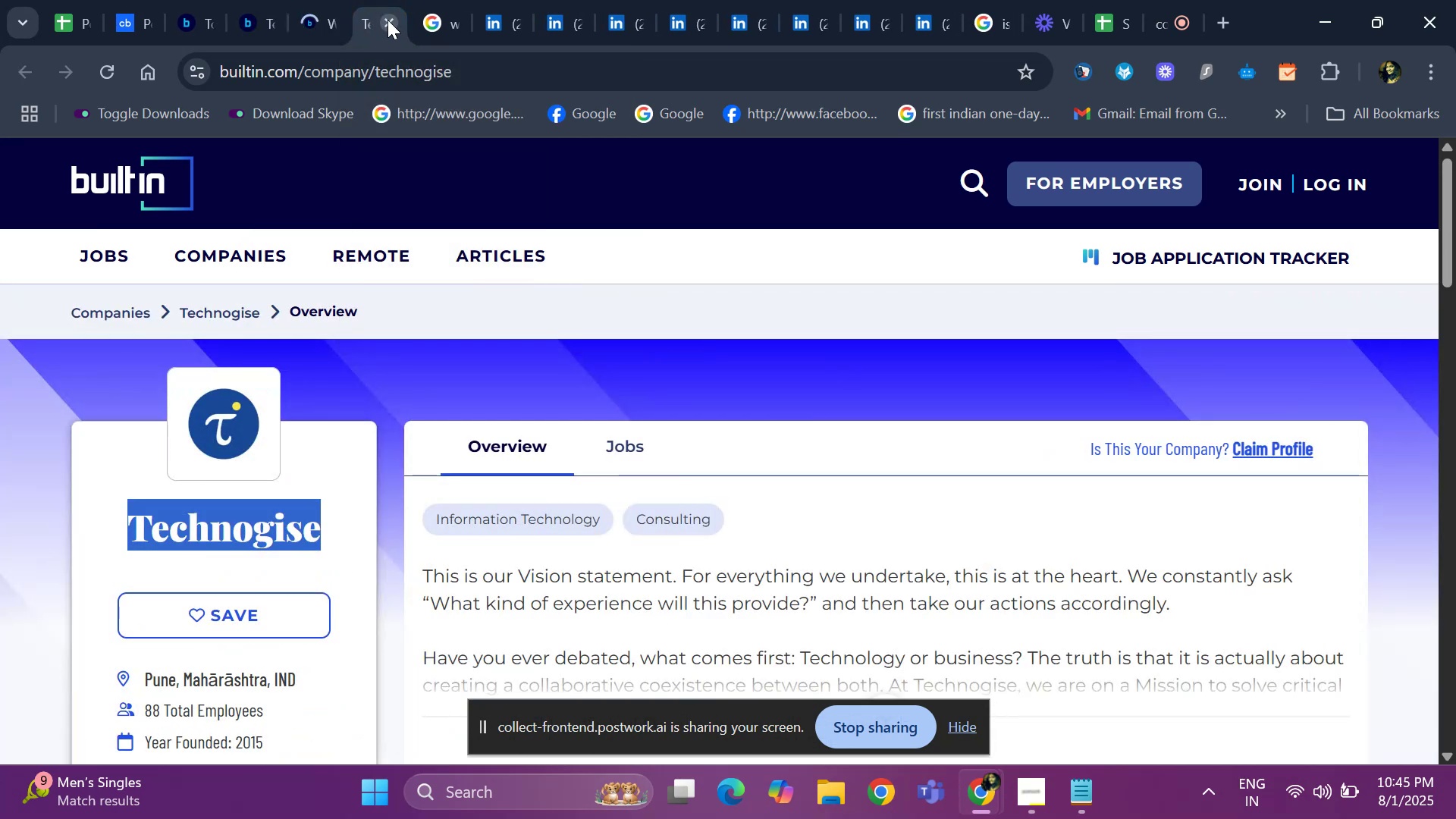 
left_click([388, 20])
 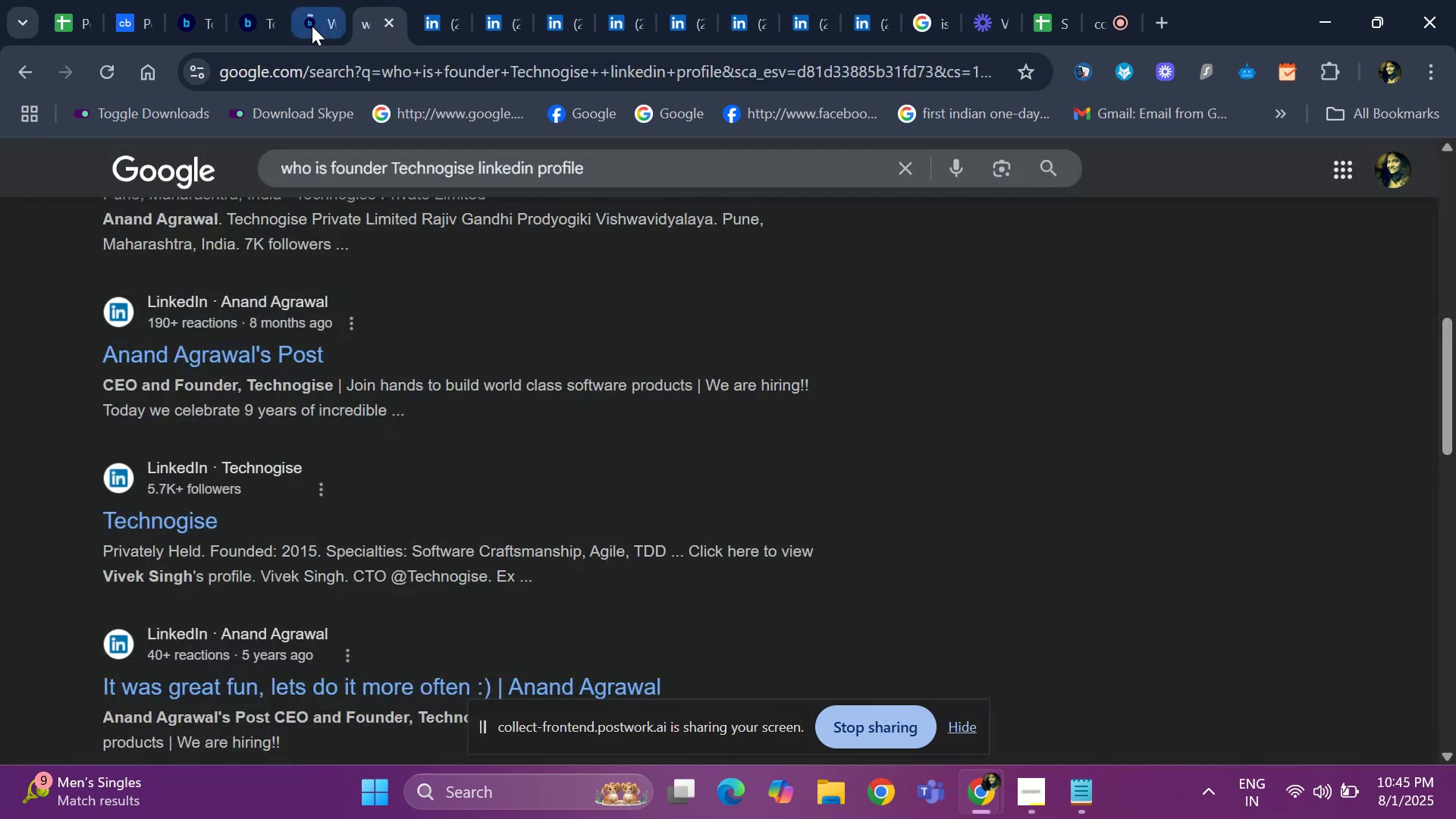 
left_click([312, 26])
 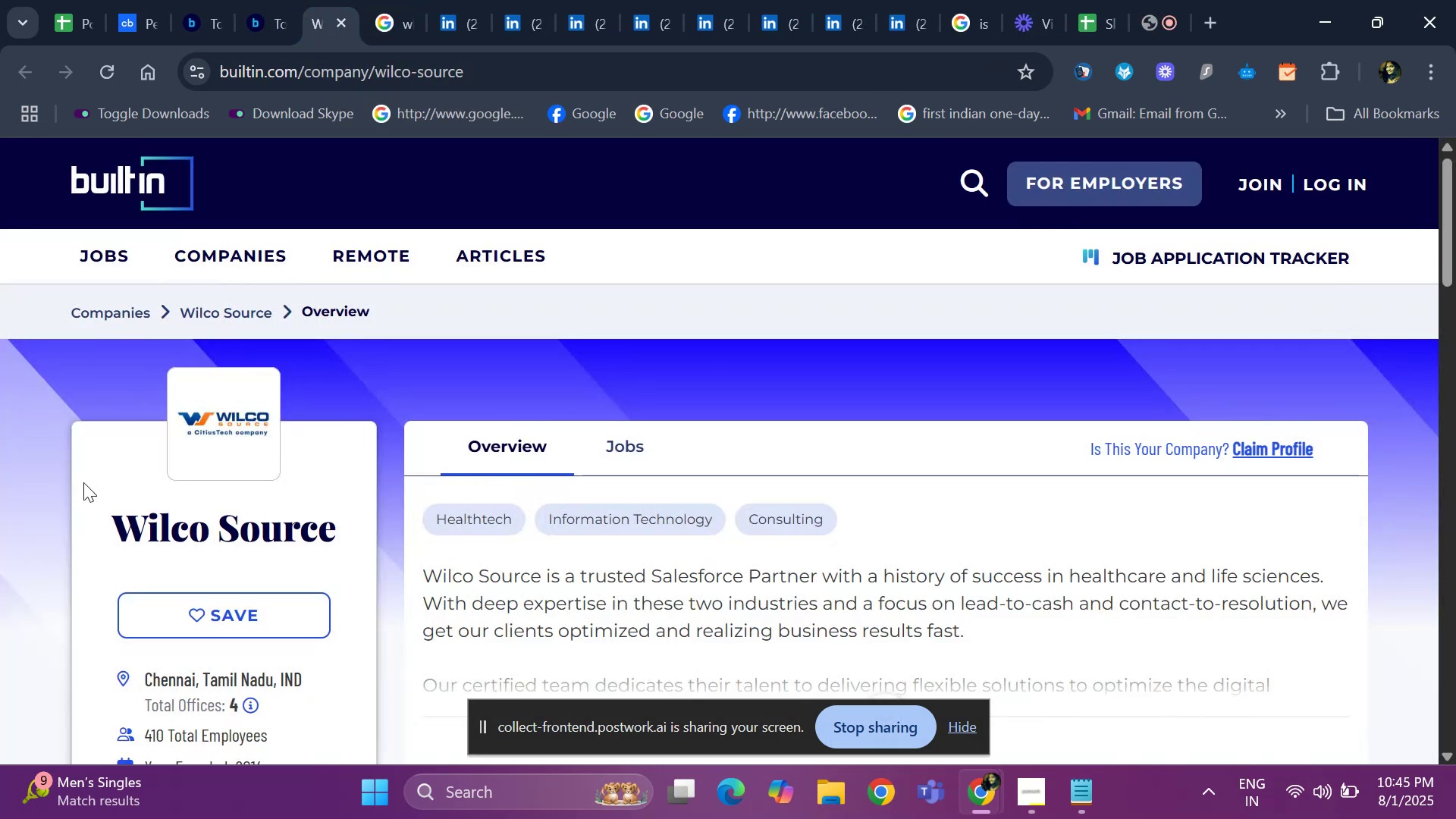 
left_click_drag(start_coordinate=[89, 526], to_coordinate=[337, 541])
 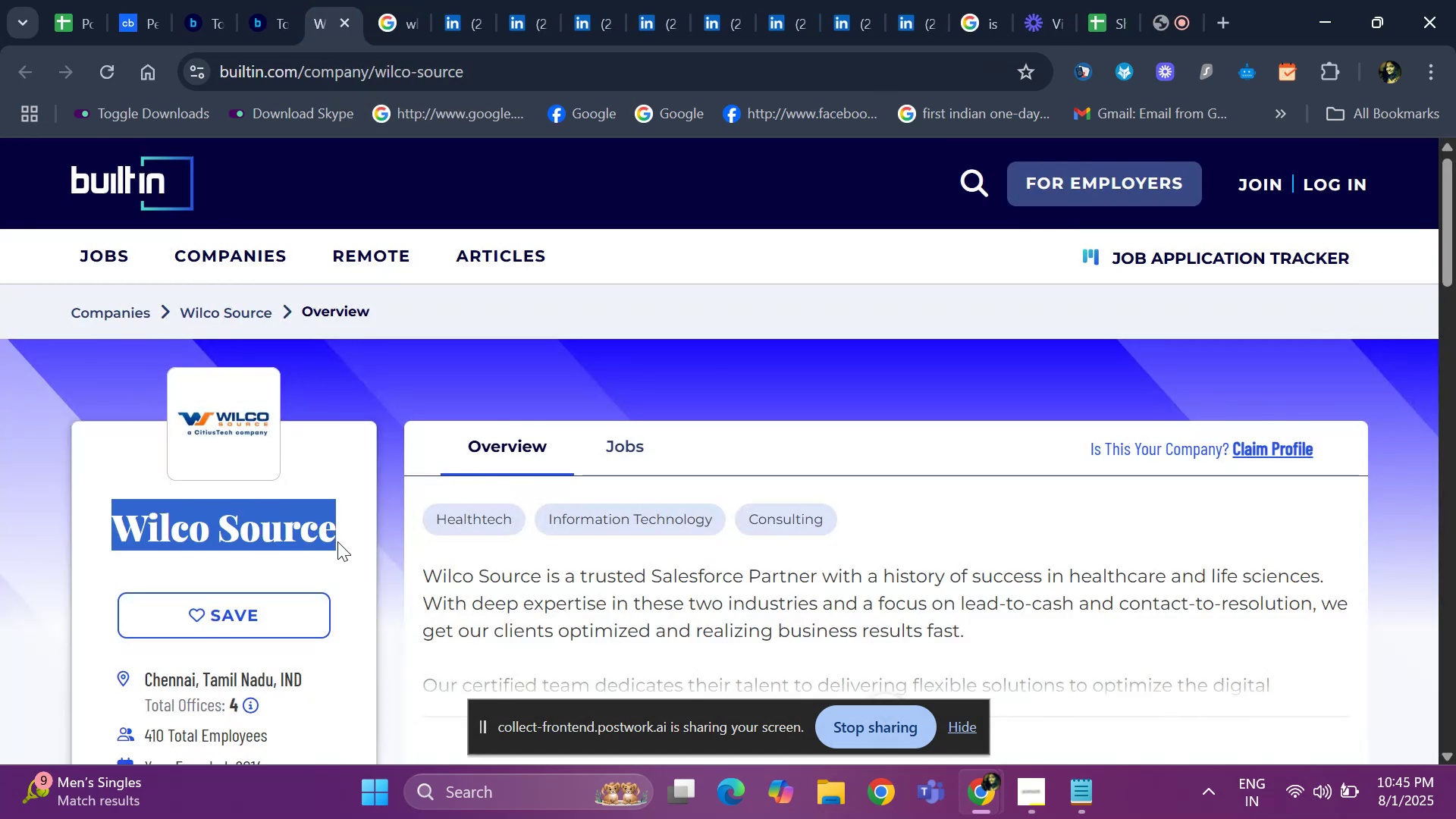 
key(Control+ControlLeft)
 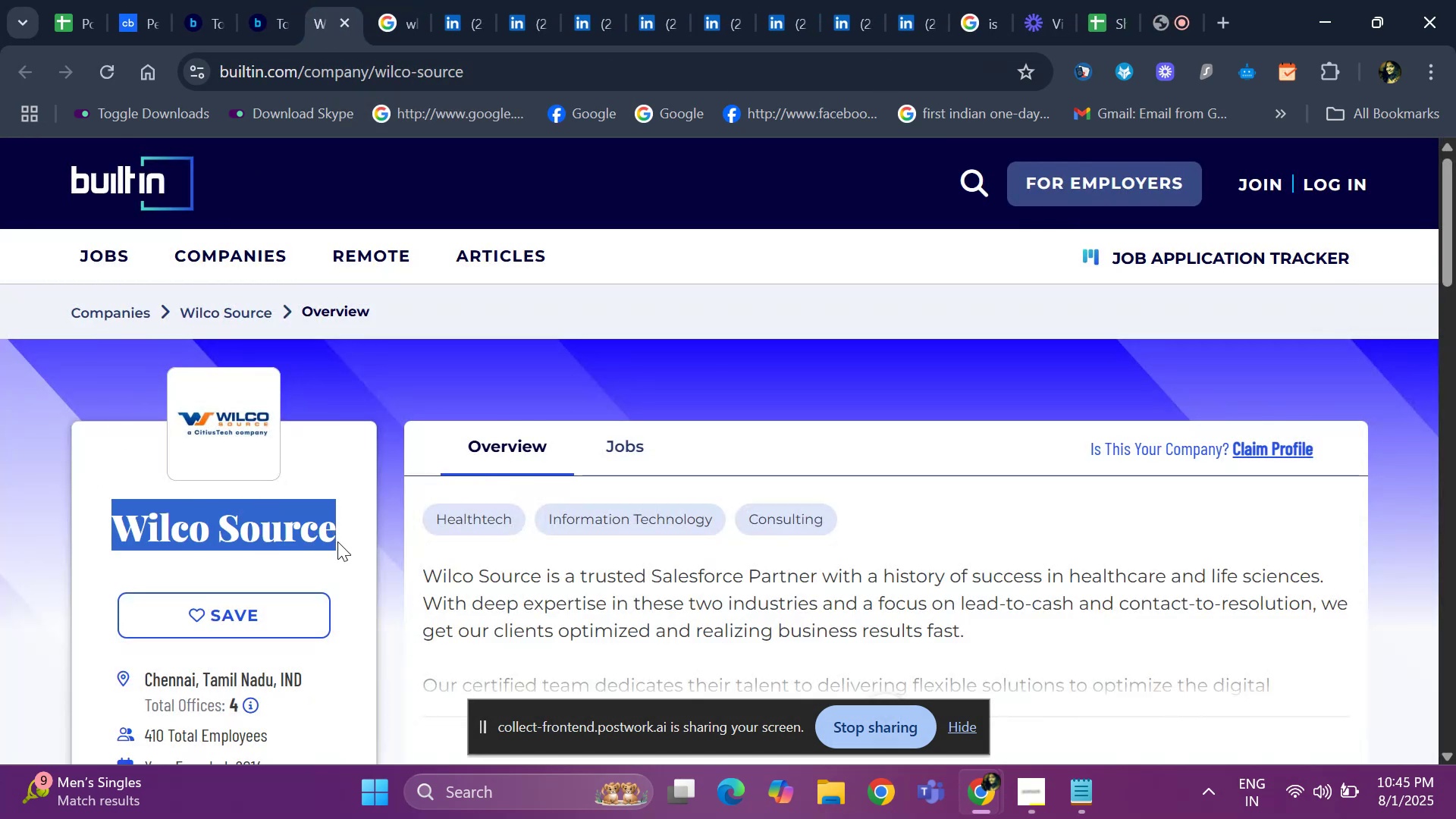 
key(Control+C)
 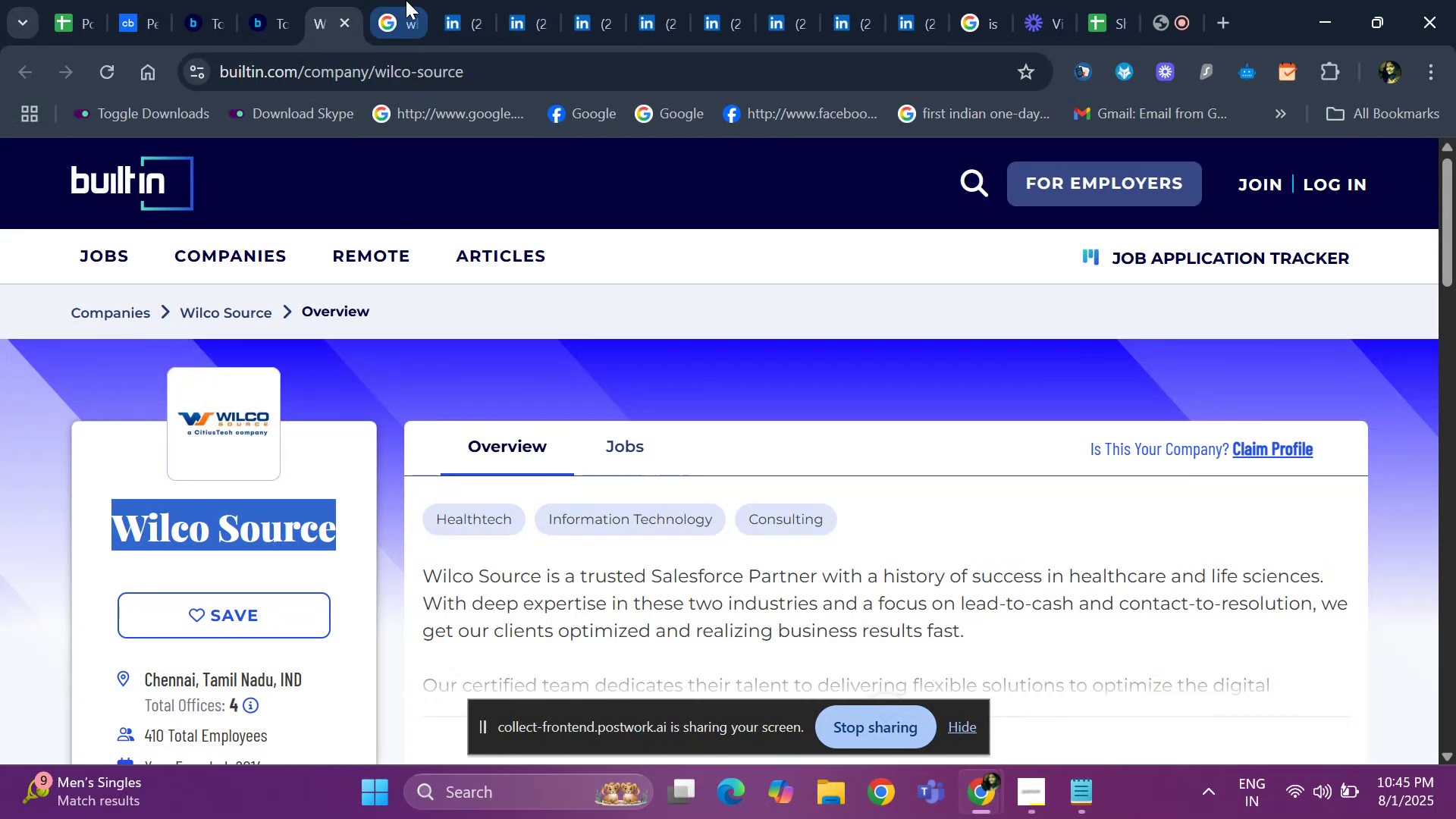 
left_click([406, 0])
 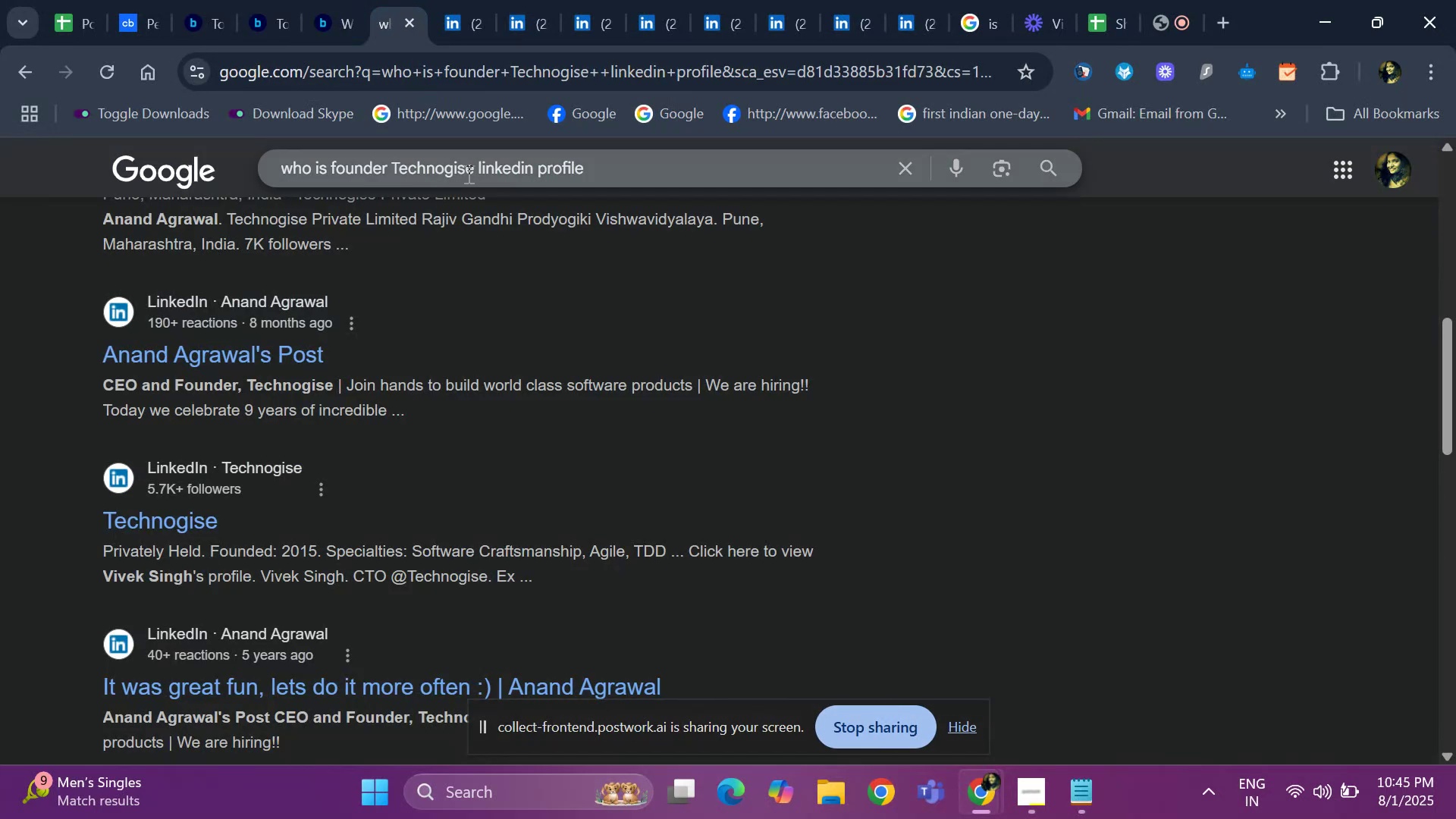 
left_click([469, 174])
 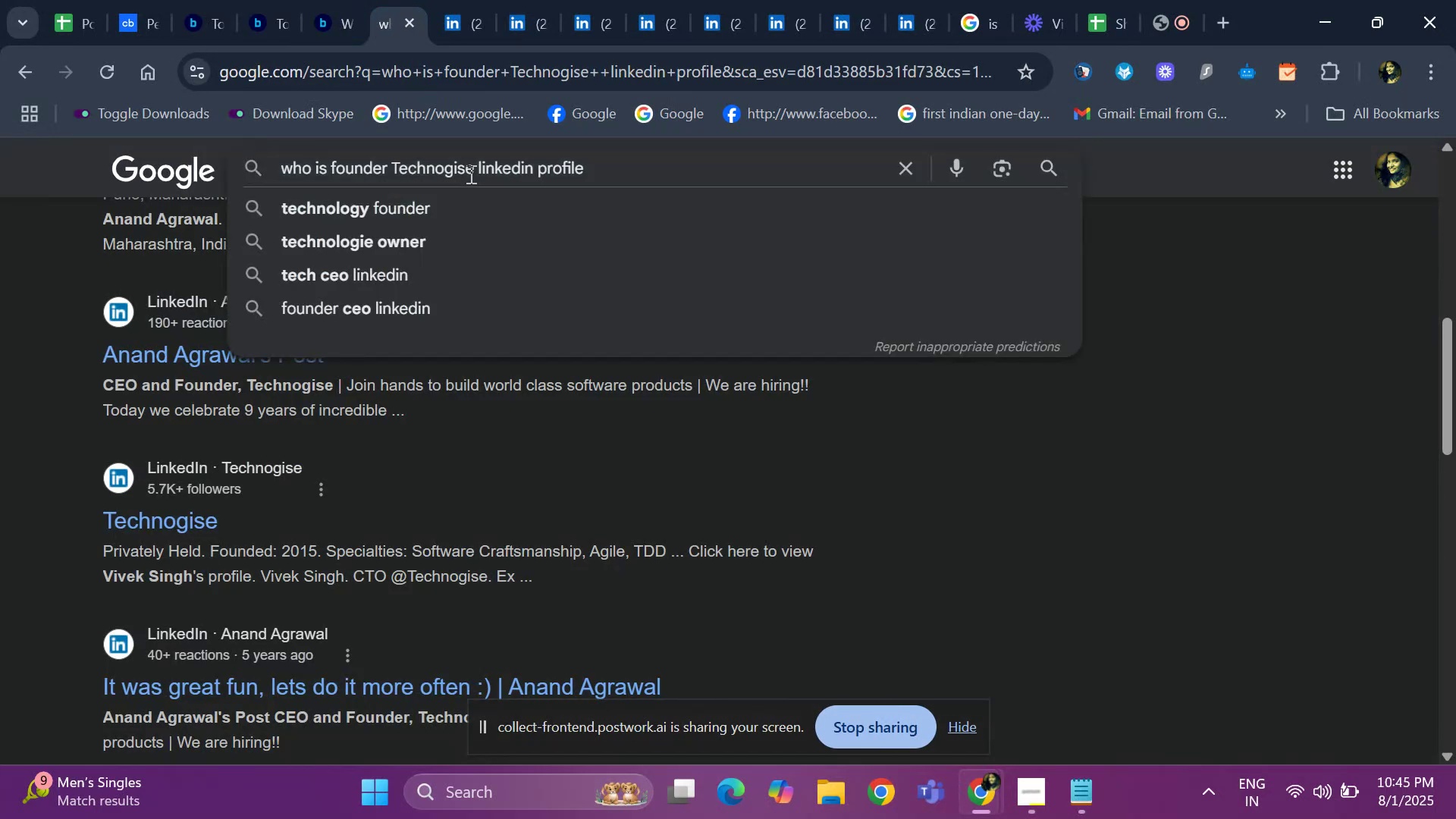 
key(ArrowRight)
 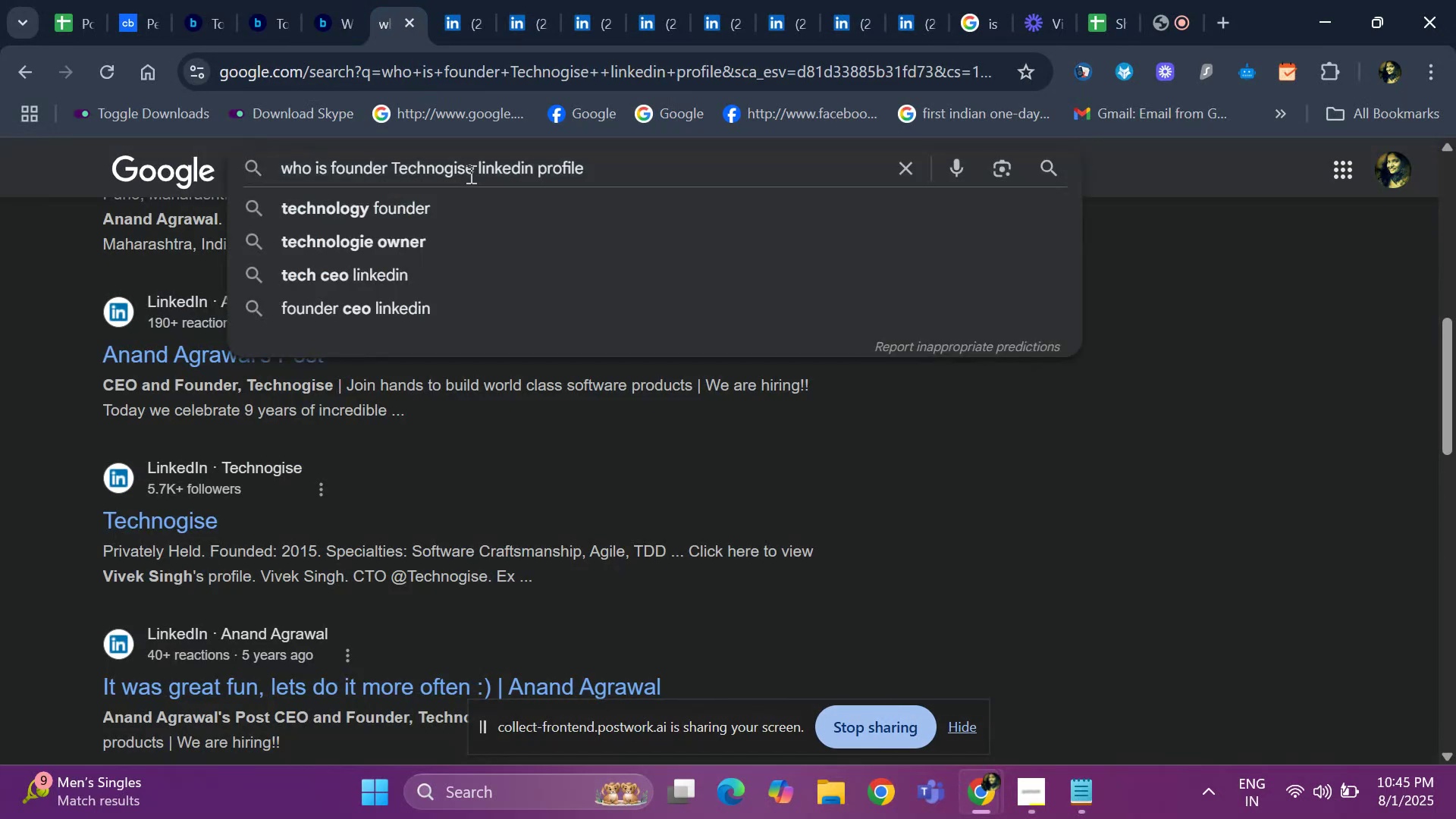 
key(Backslash)
 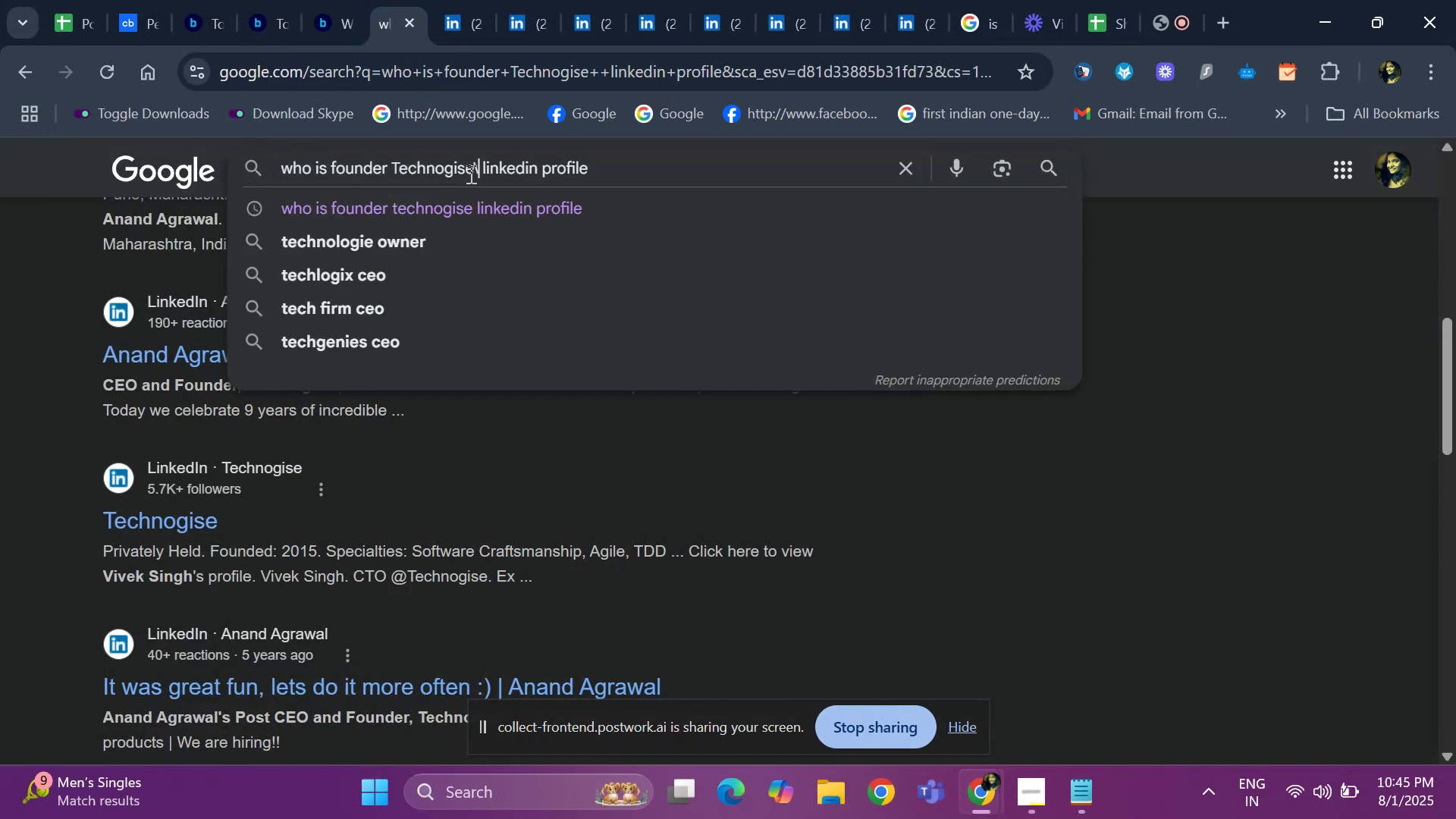 
key(Backspace)
 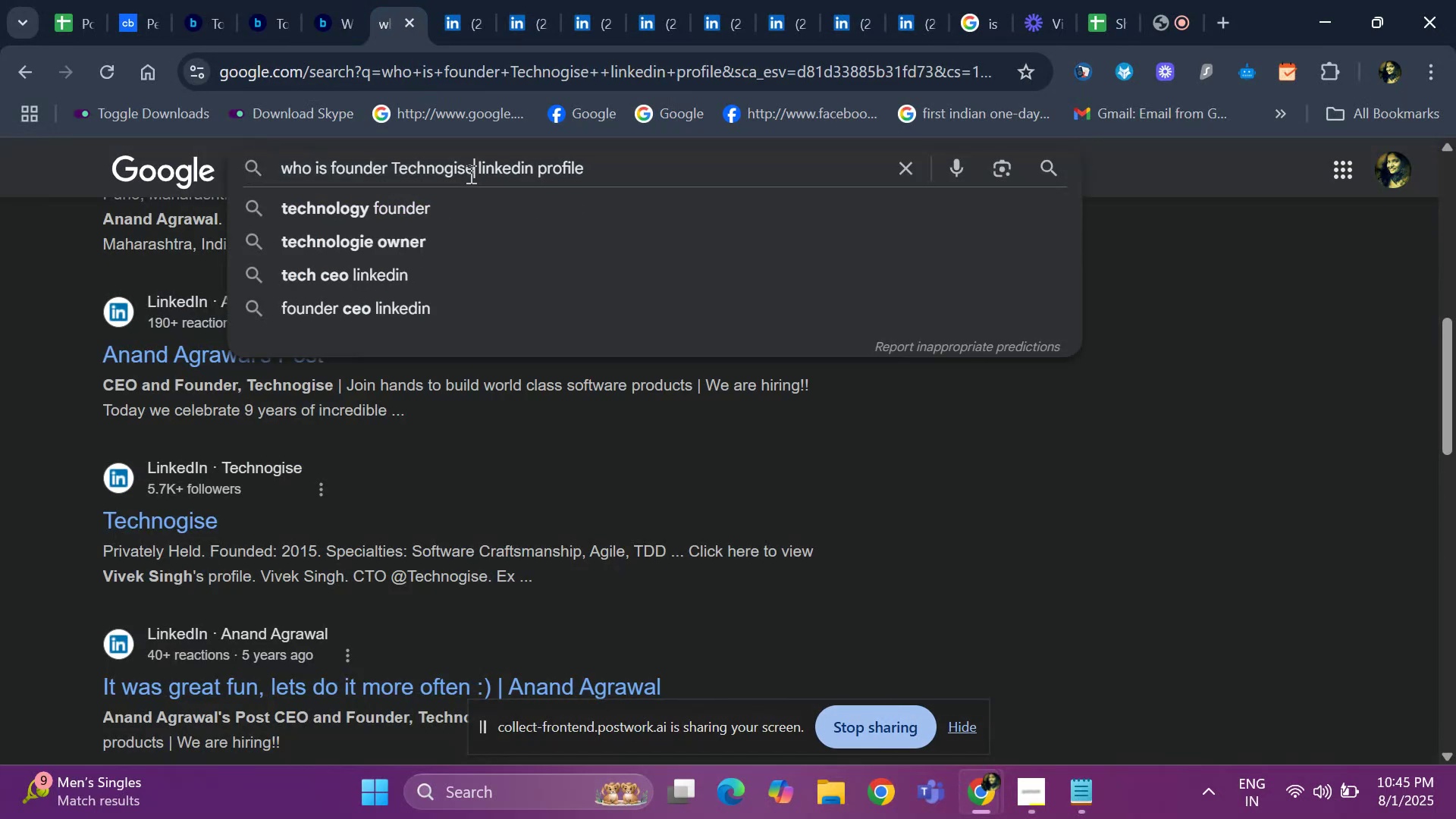 
key(Backspace)
 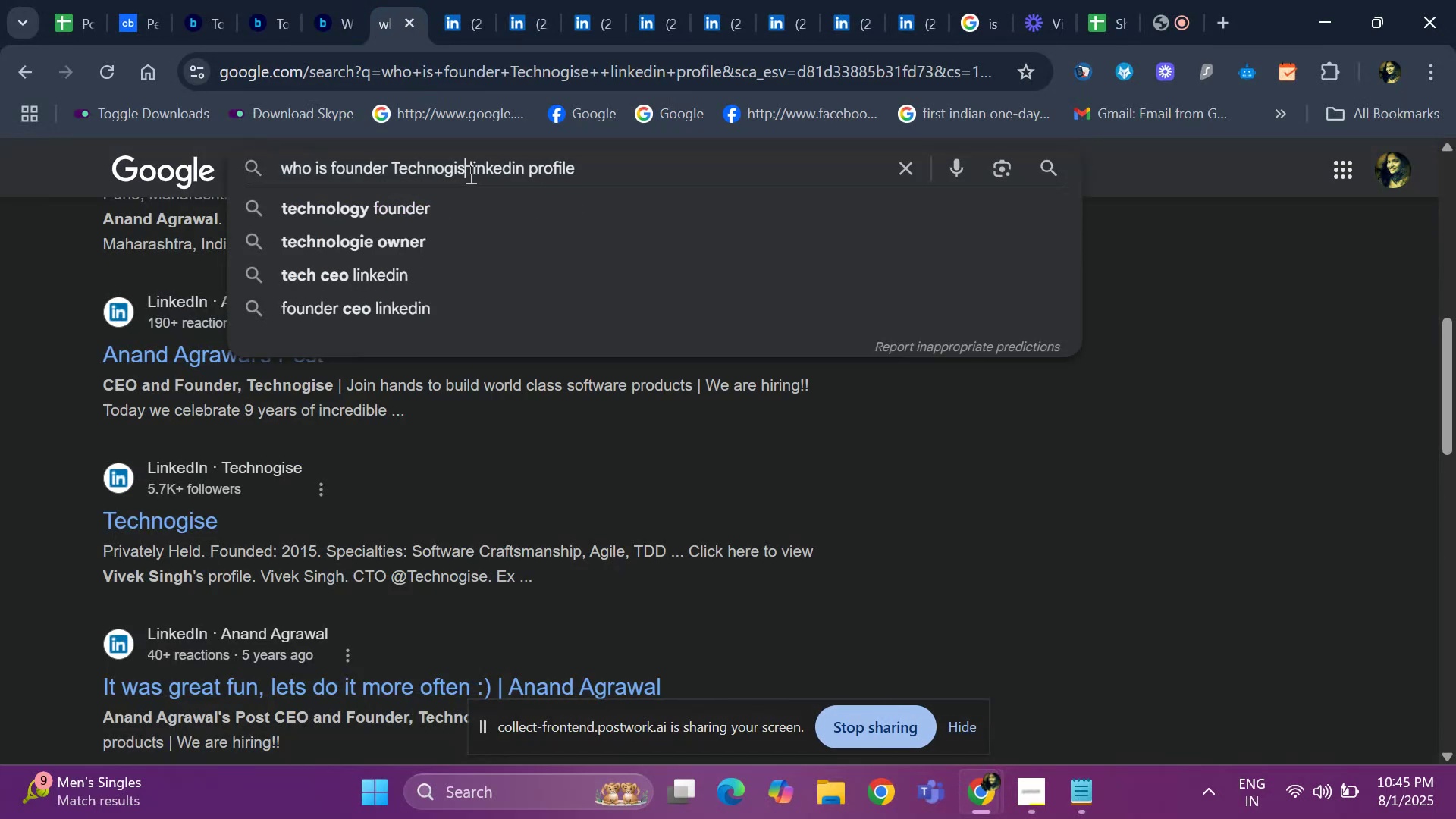 
key(Backspace)
 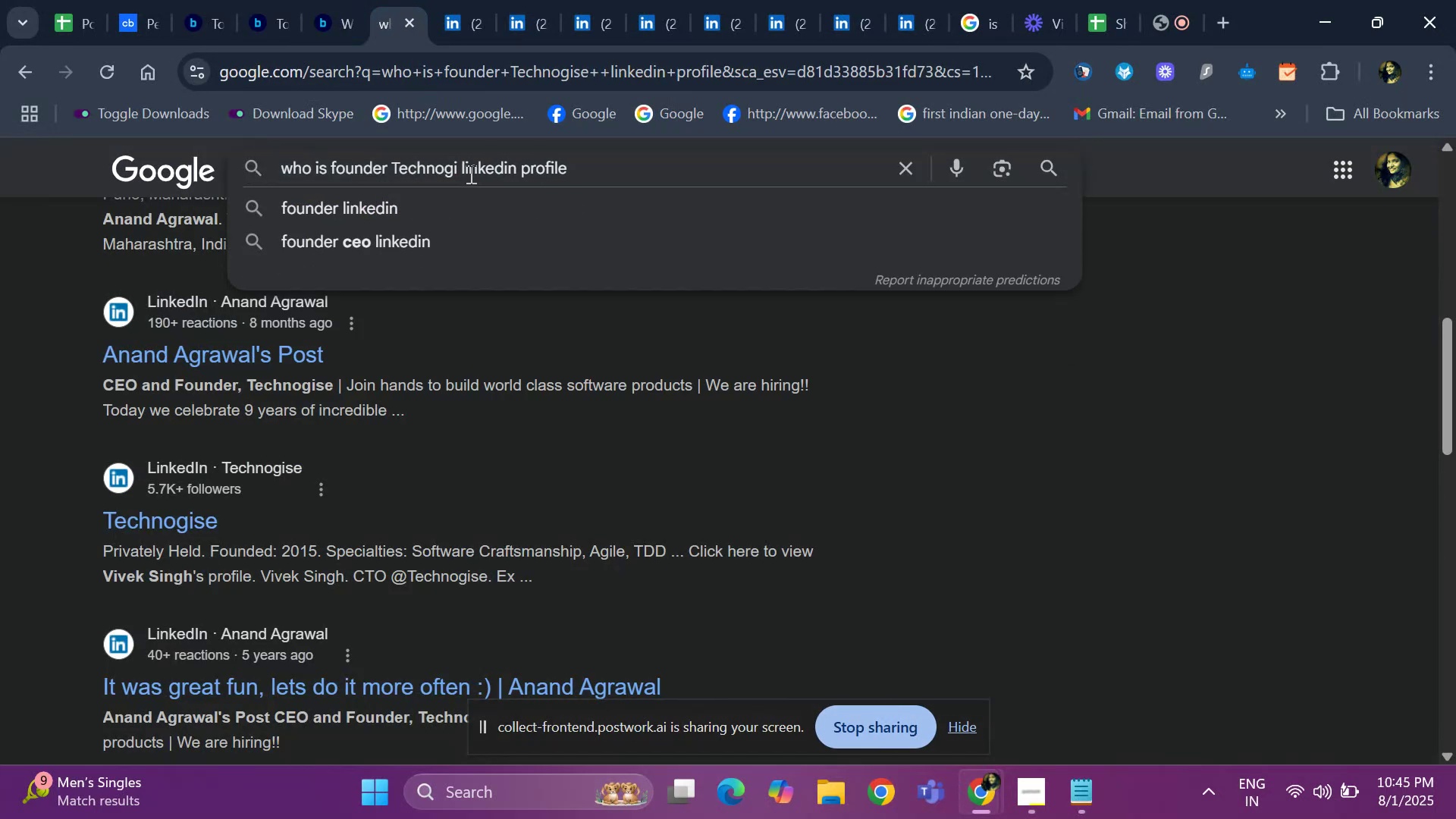 
key(Backspace)
 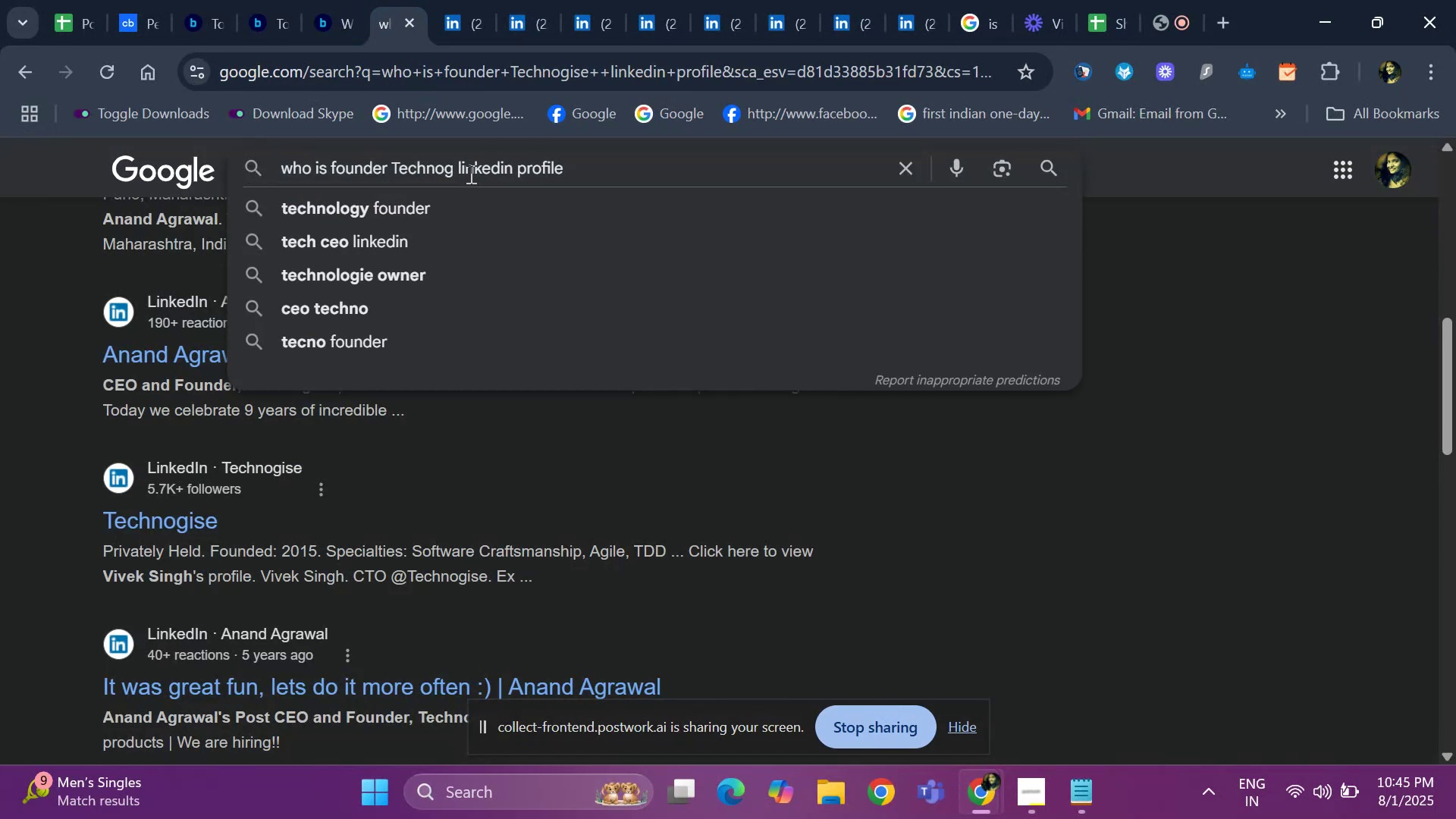 
key(Backspace)
 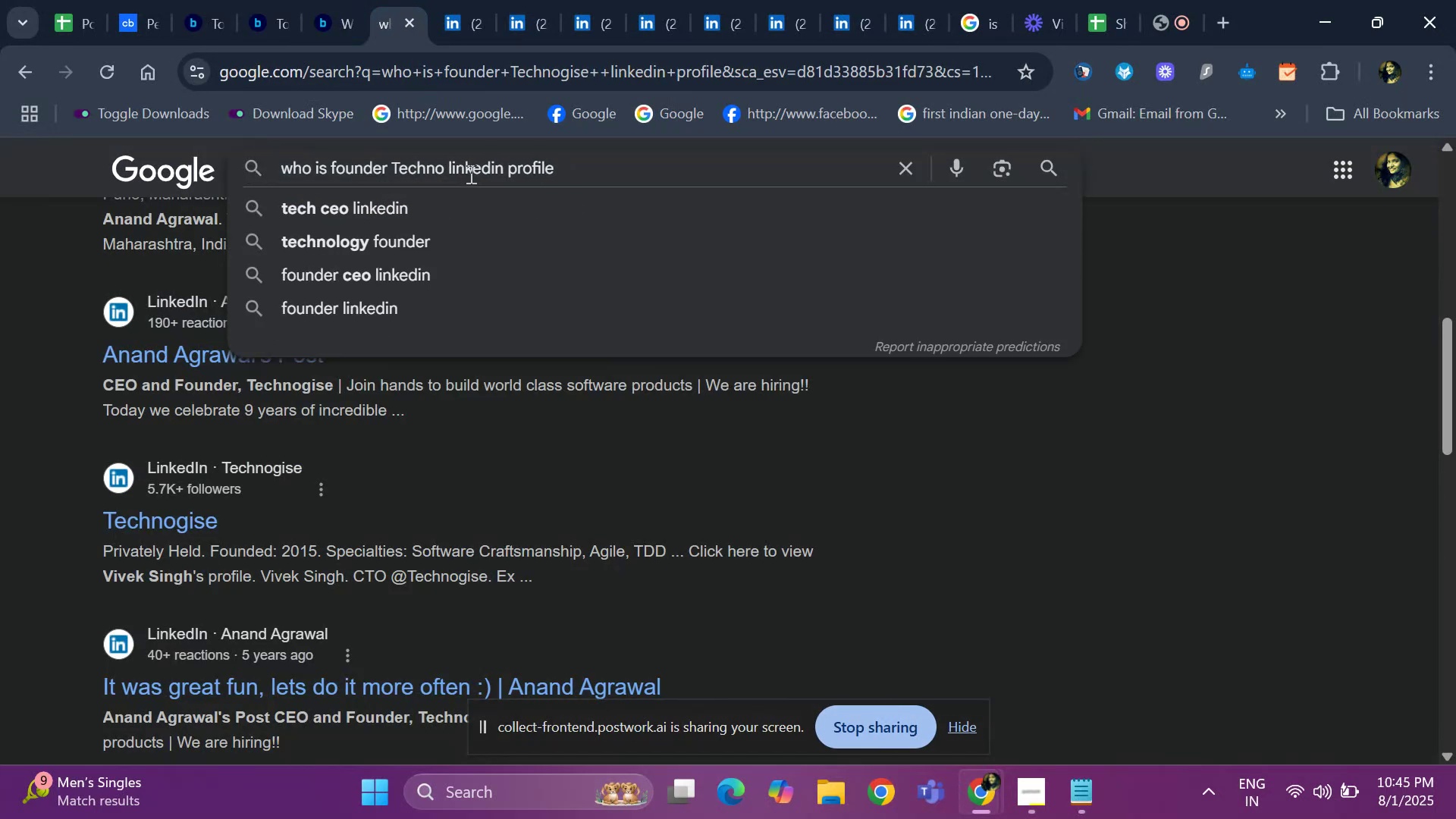 
key(Backspace)
 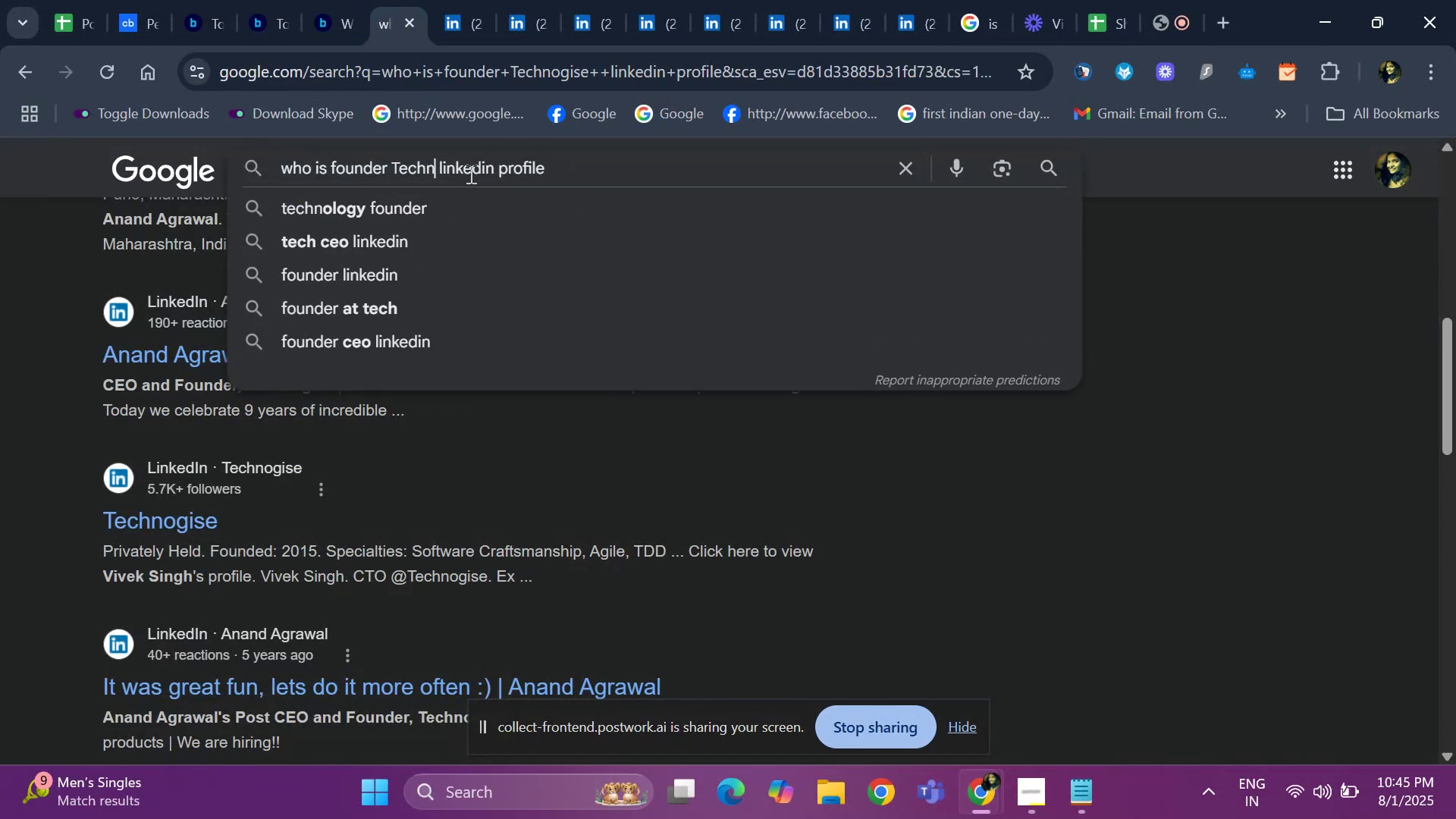 
key(Backspace)
 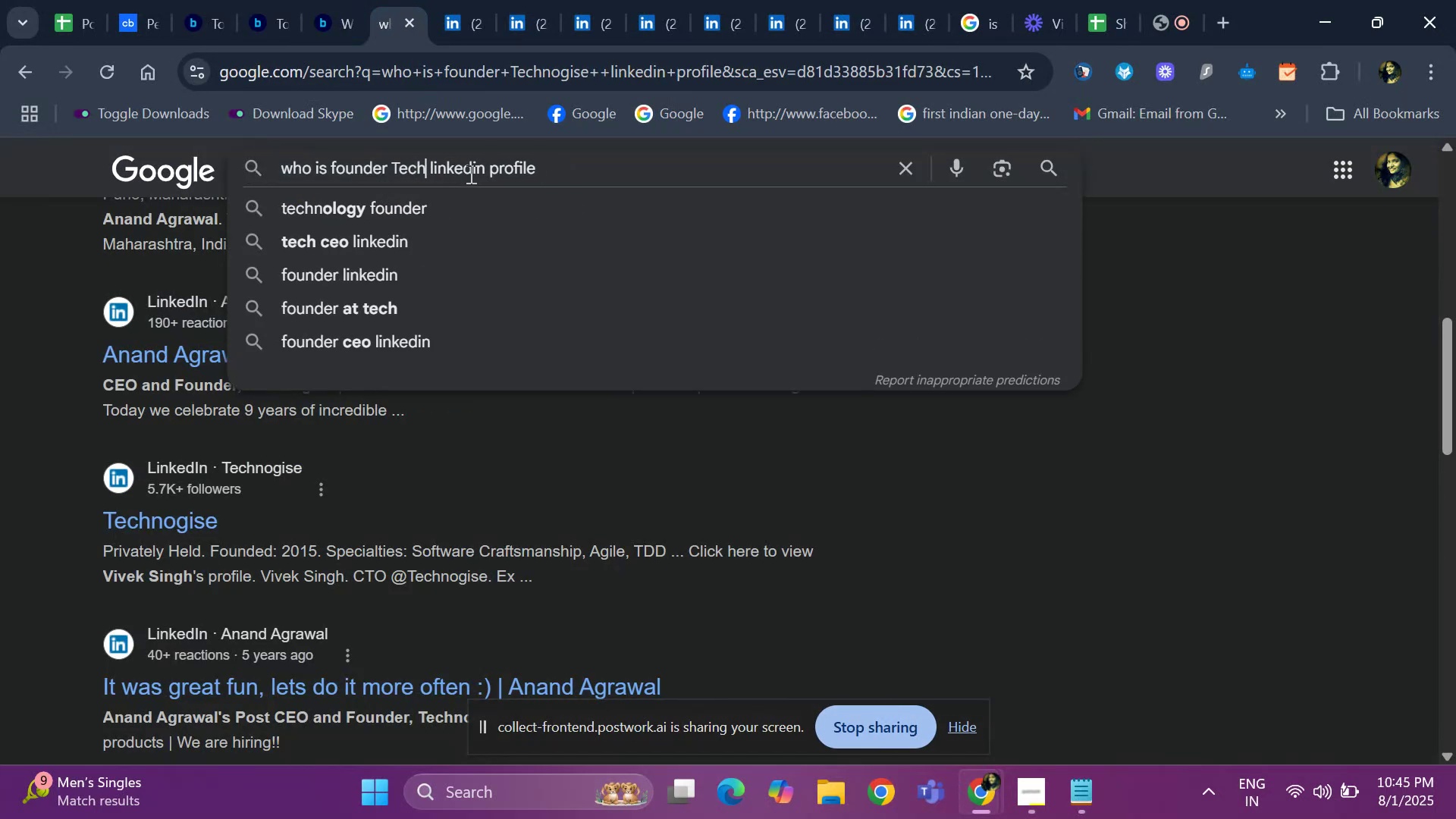 
key(Backspace)
 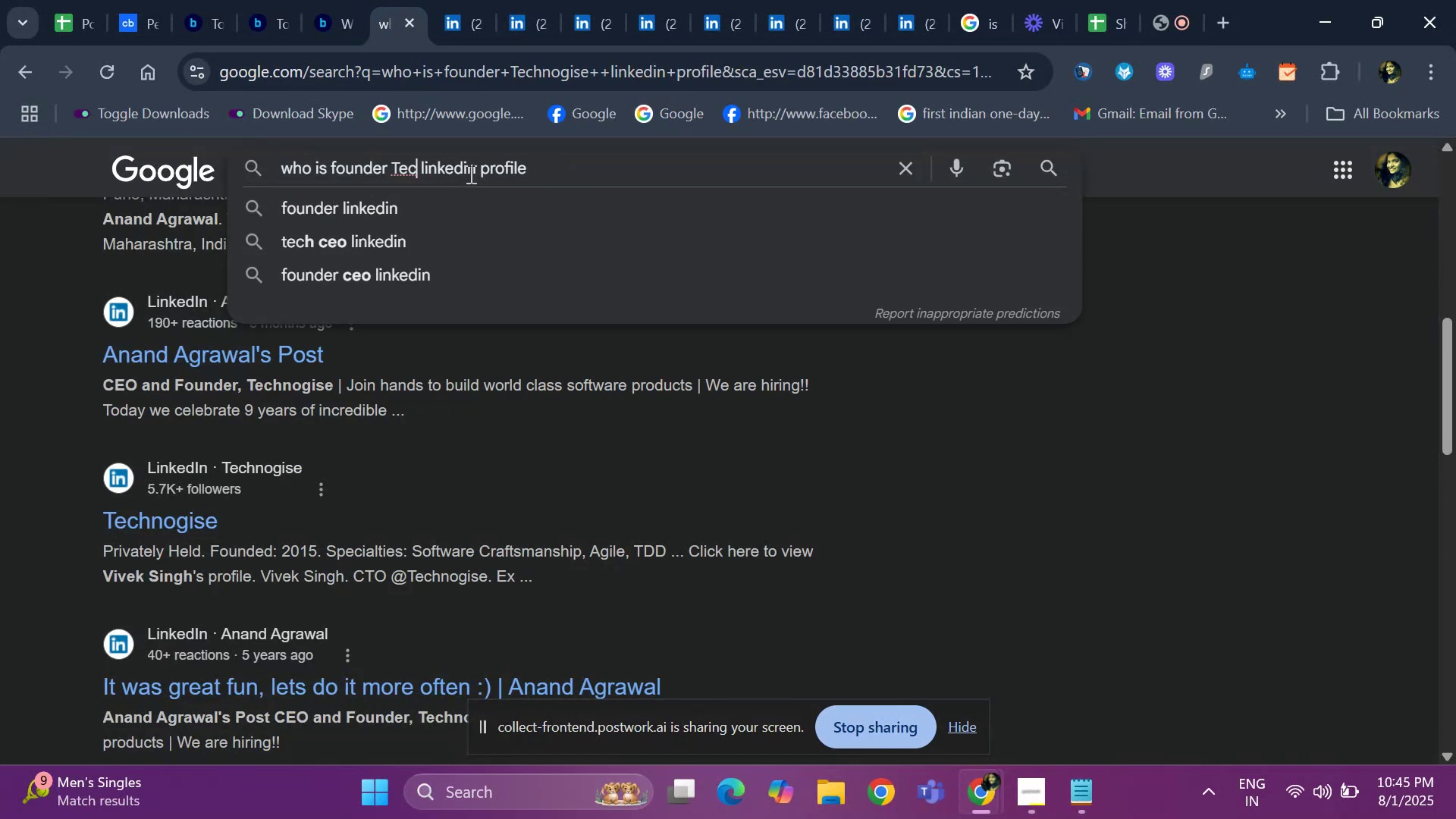 
key(Backspace)
 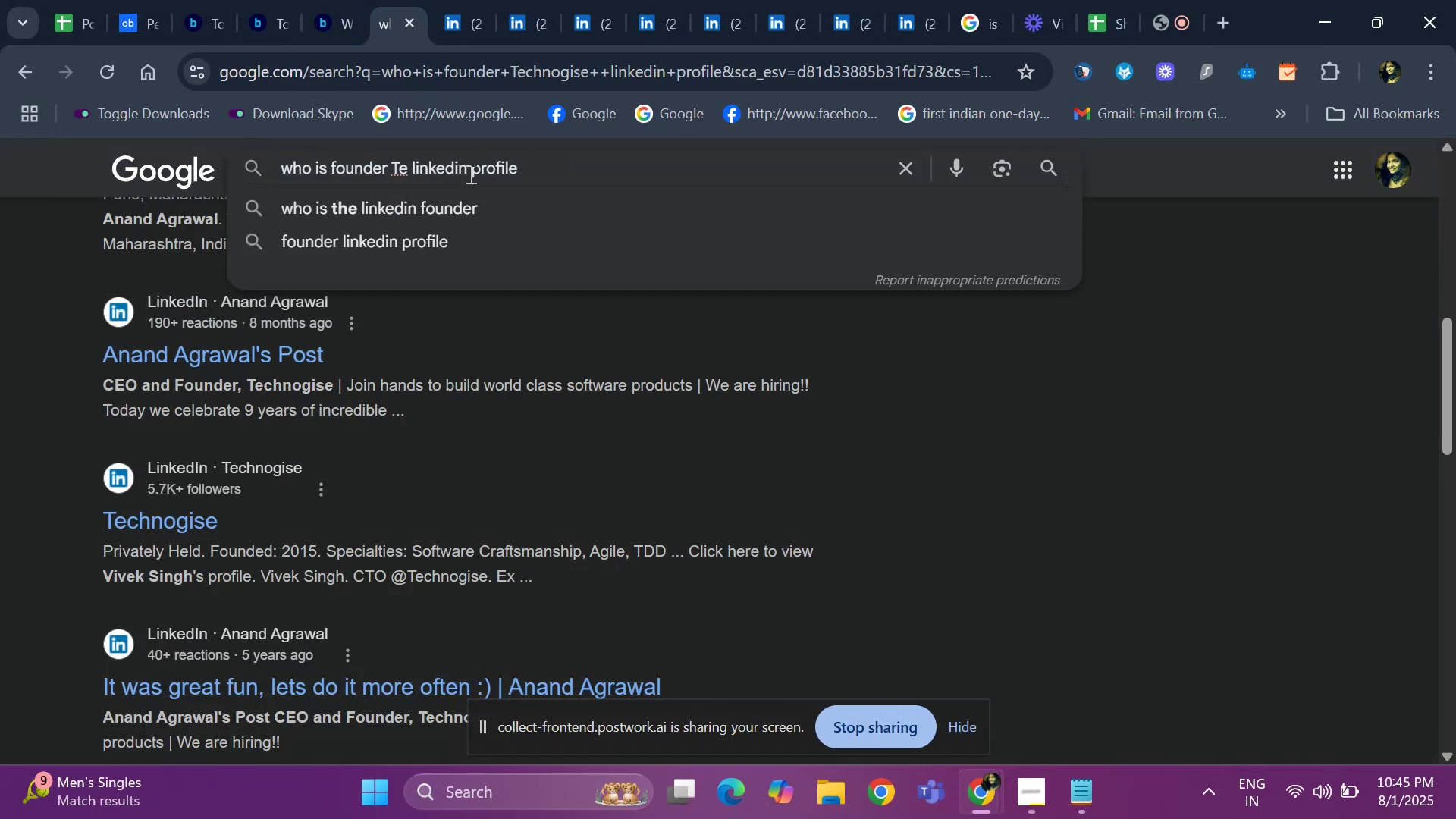 
key(Backspace)
 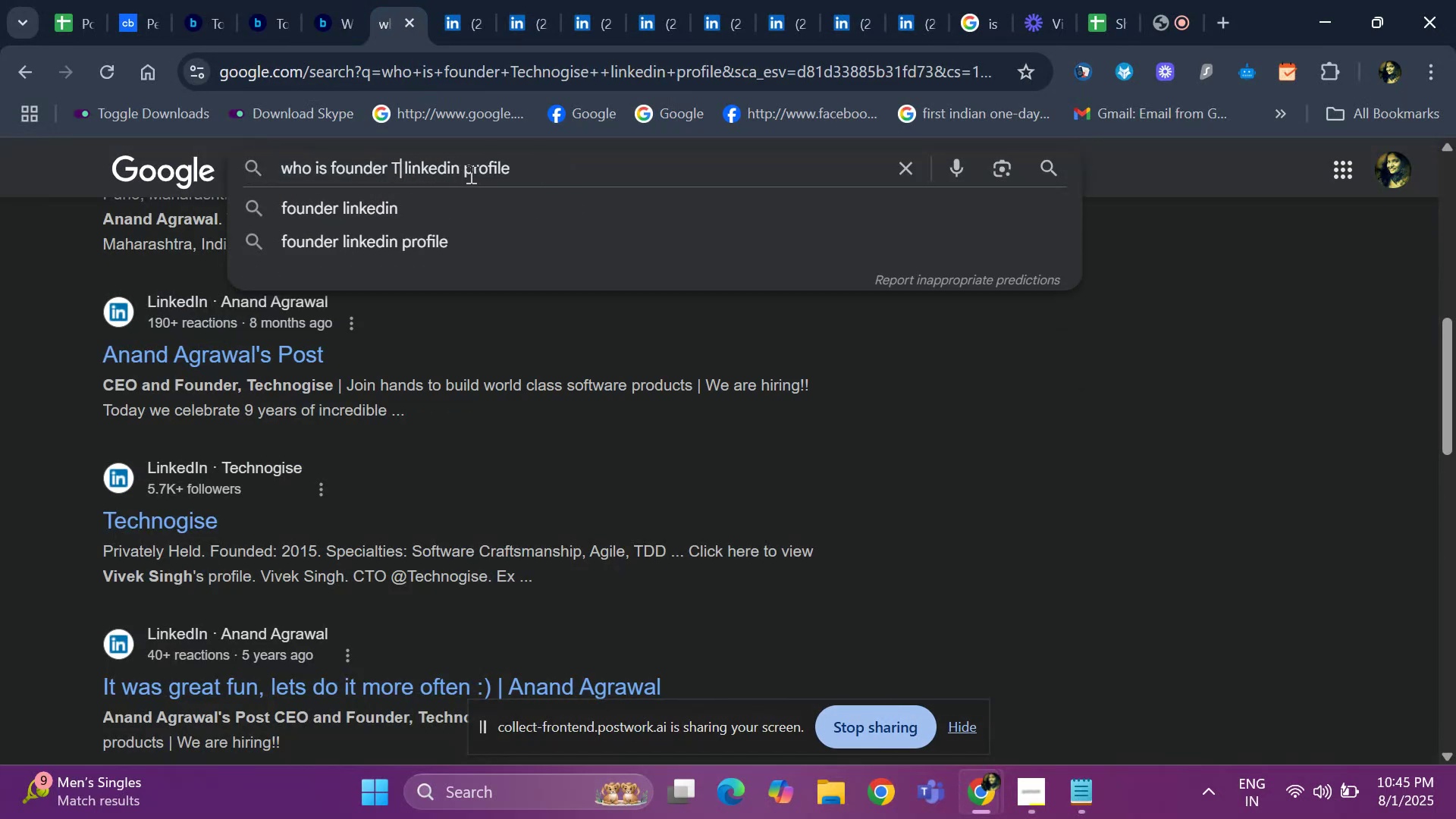 
key(Backspace)
 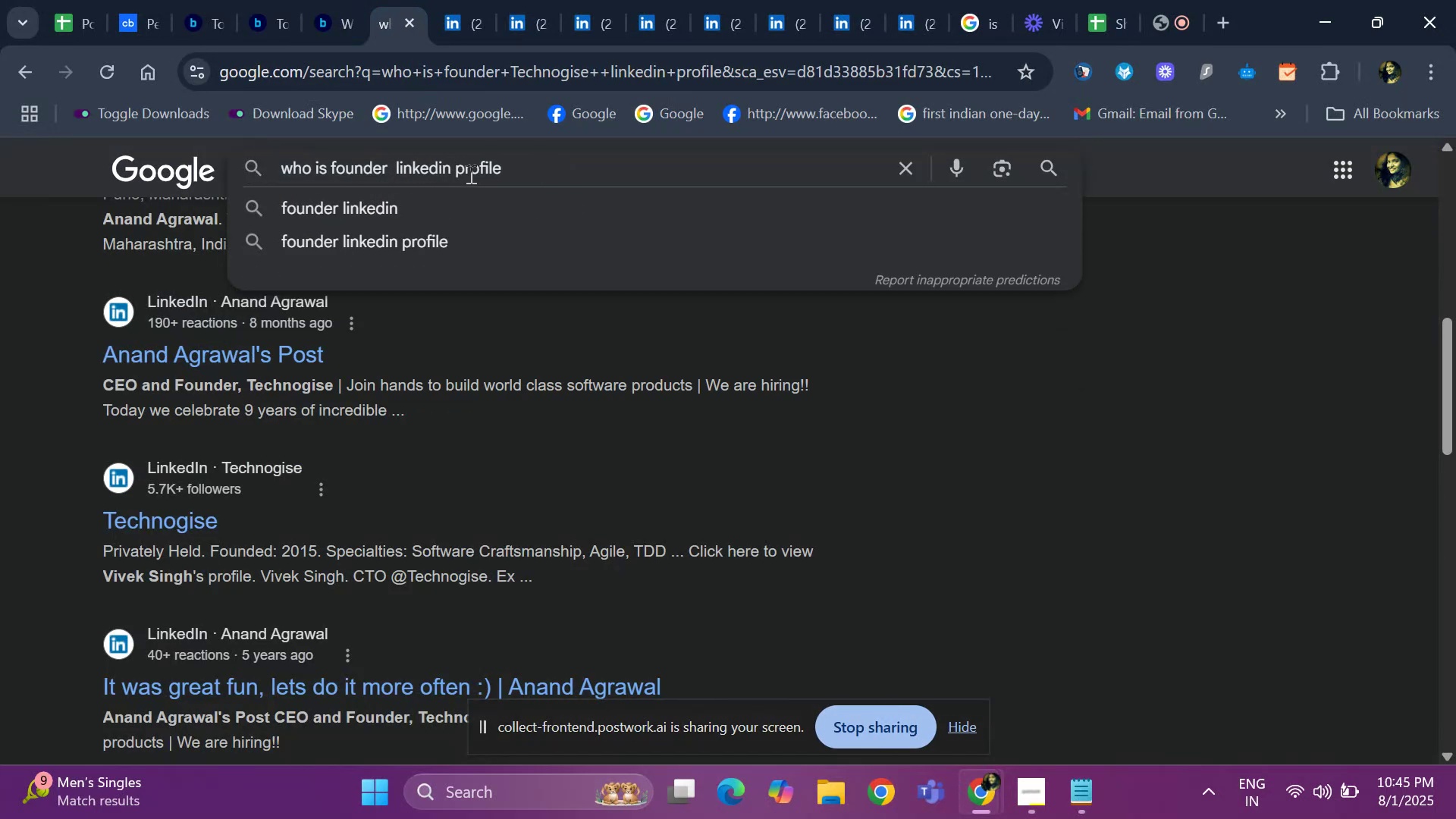 
key(Control+V)
 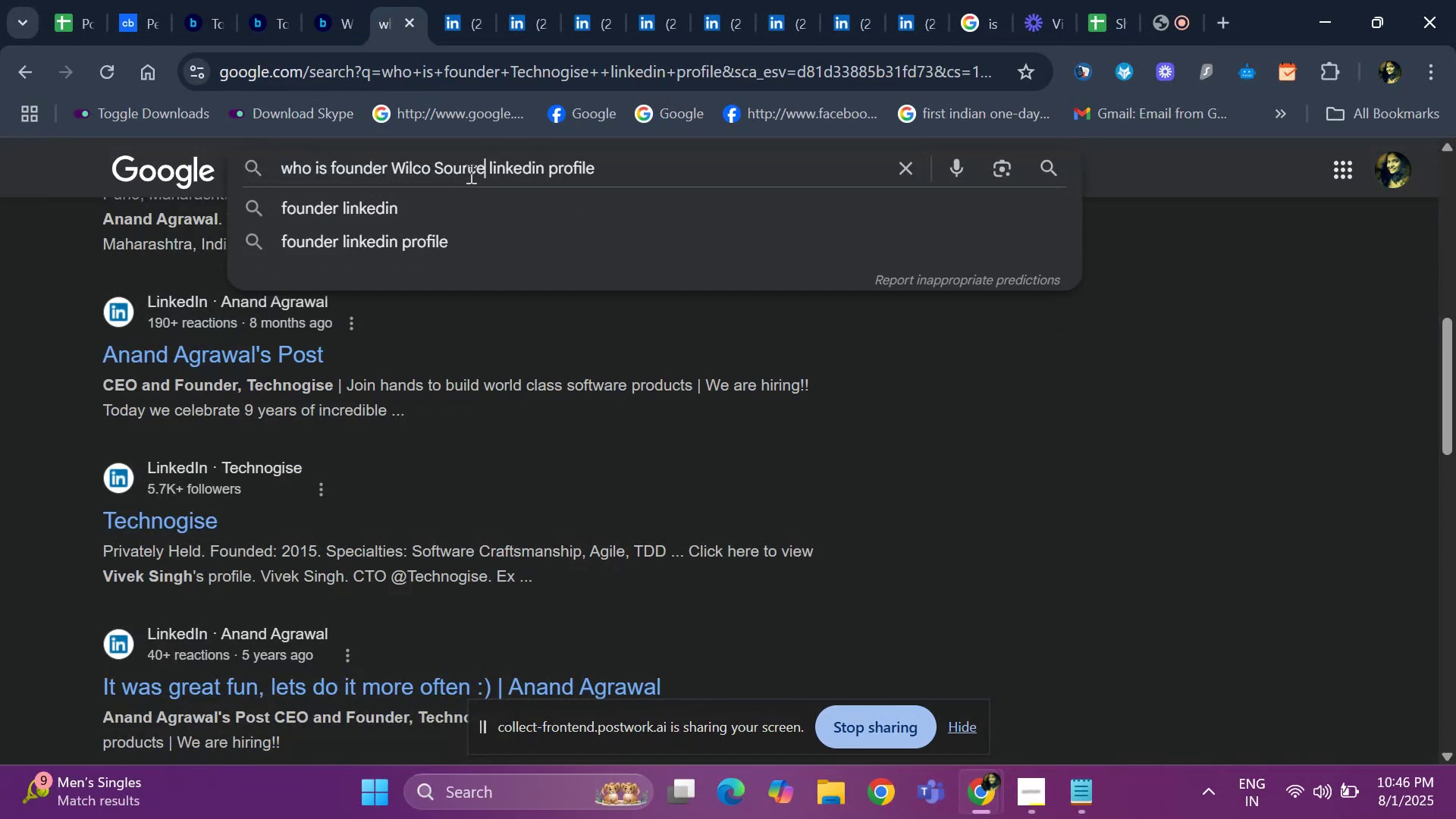 
key(Space)
 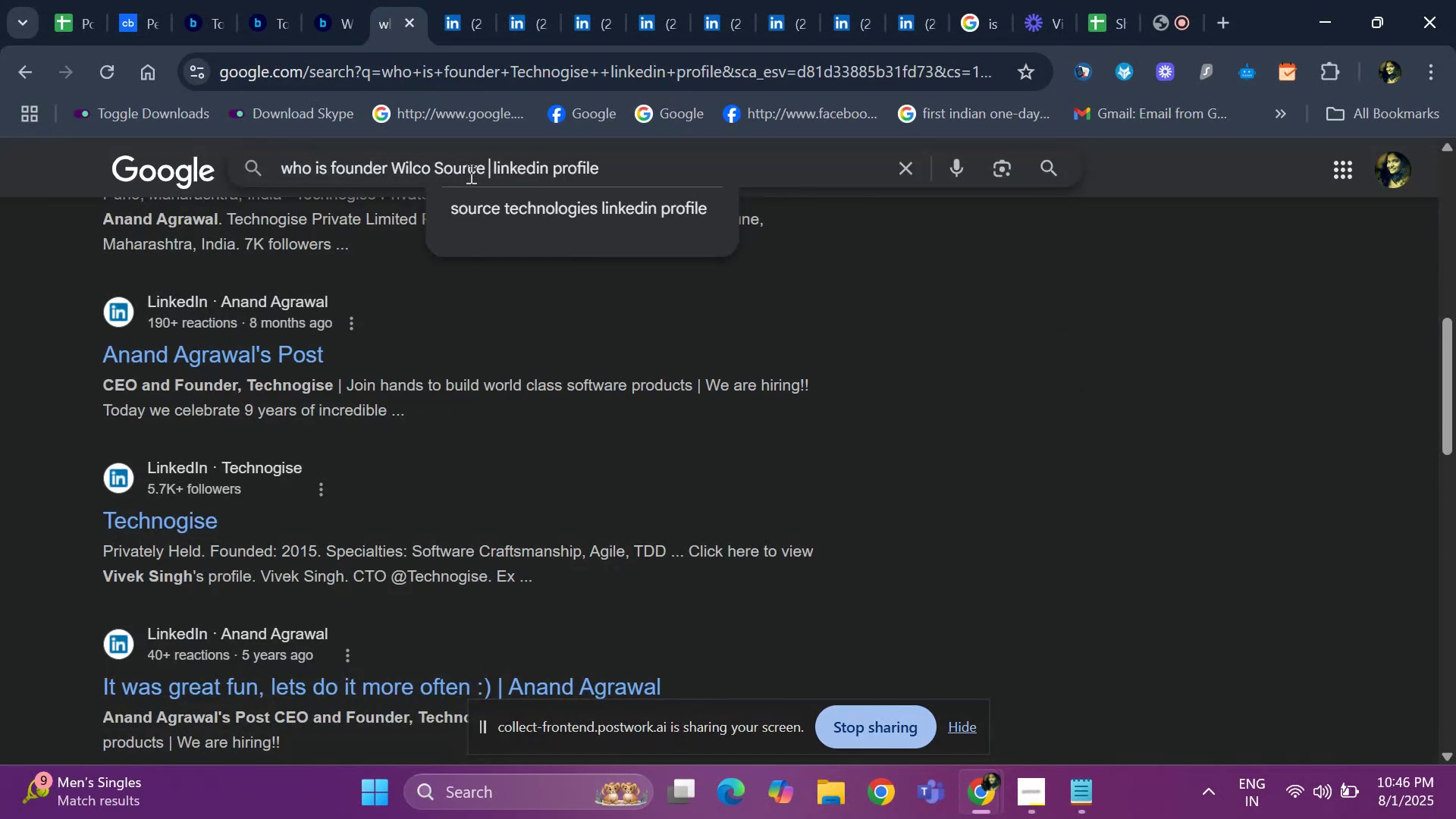 
key(Enter)
 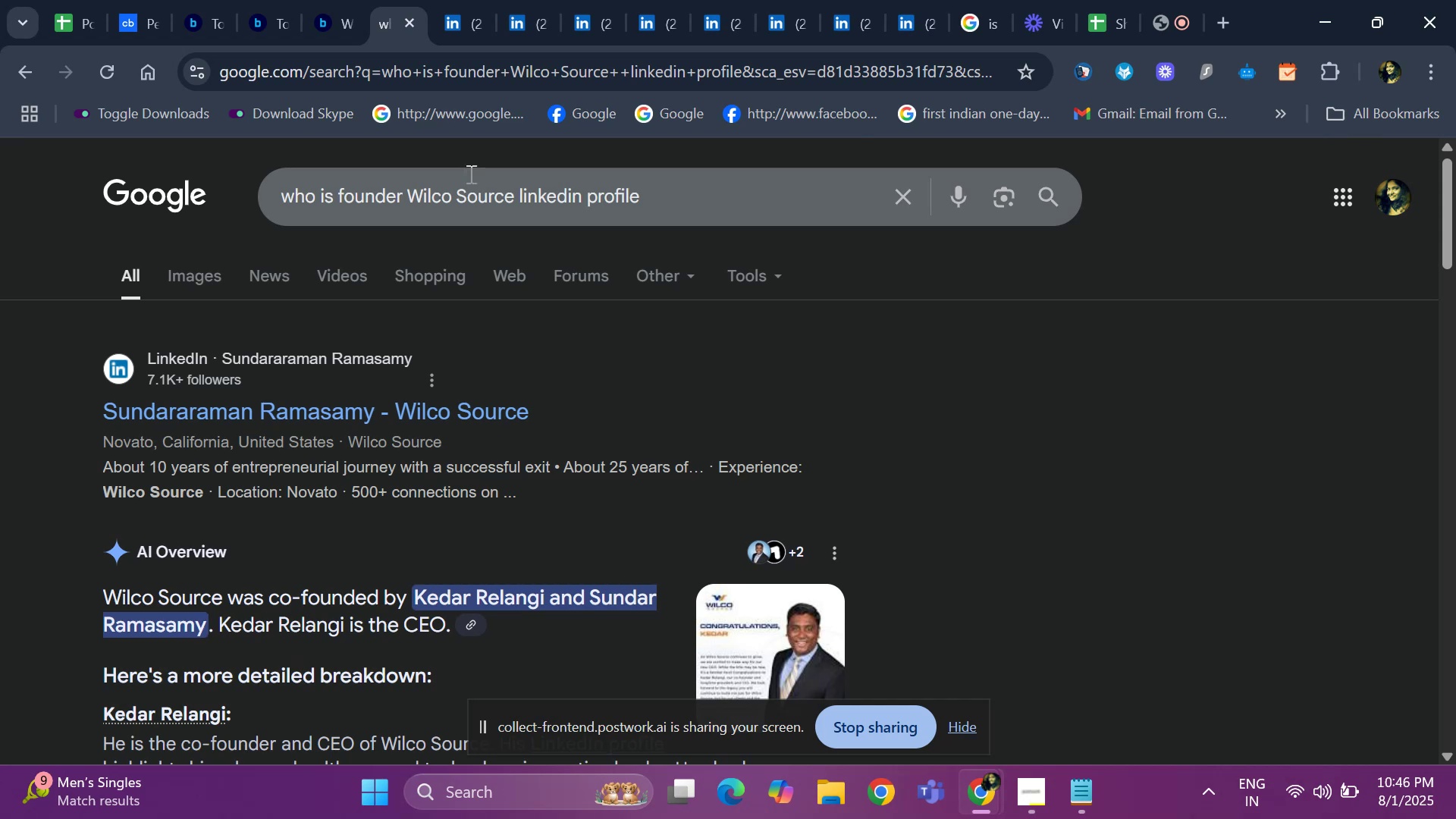 
wait(7.63)
 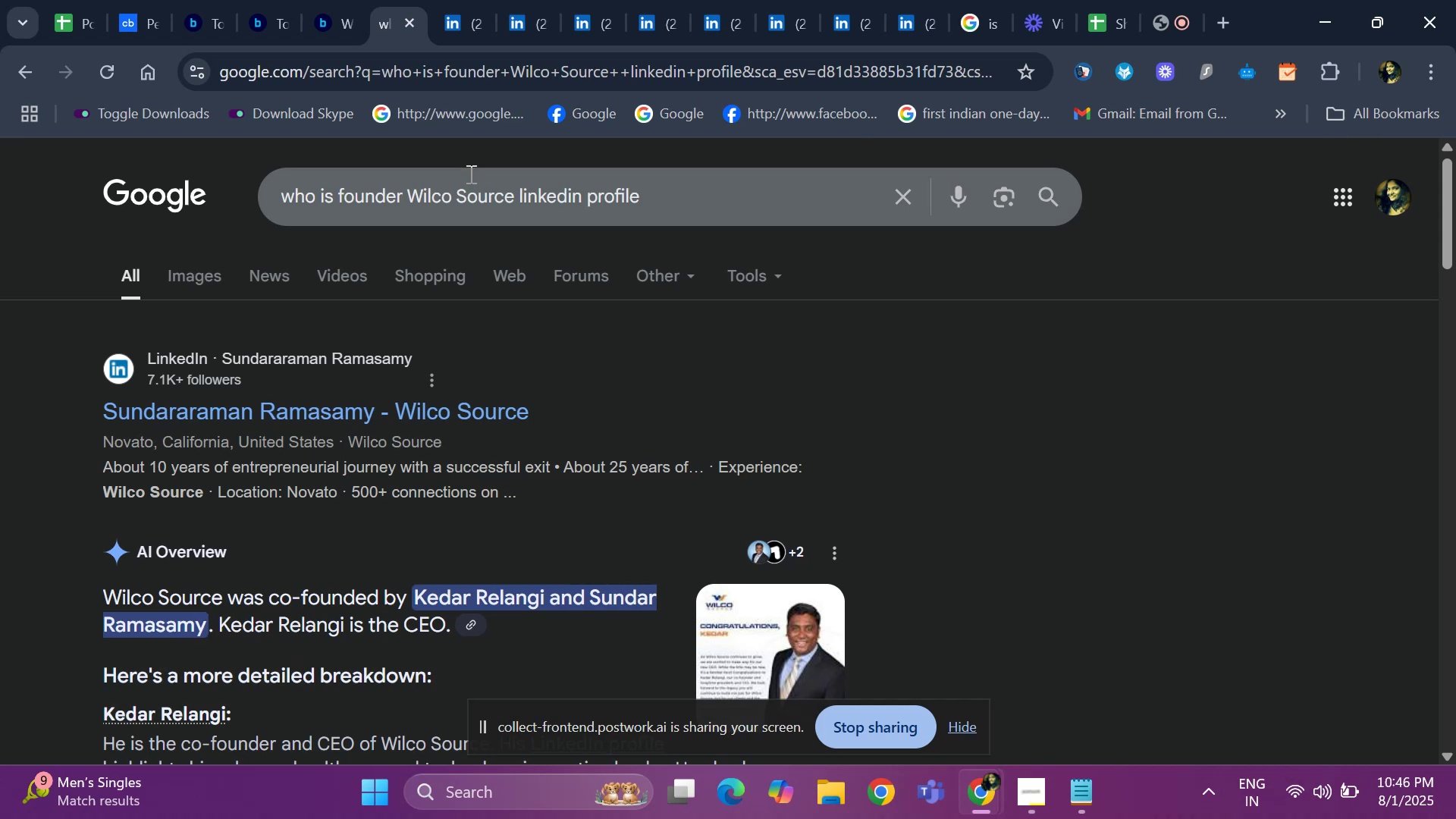 
left_click_drag(start_coordinate=[1451, 246], to_coordinate=[1455, 278])
 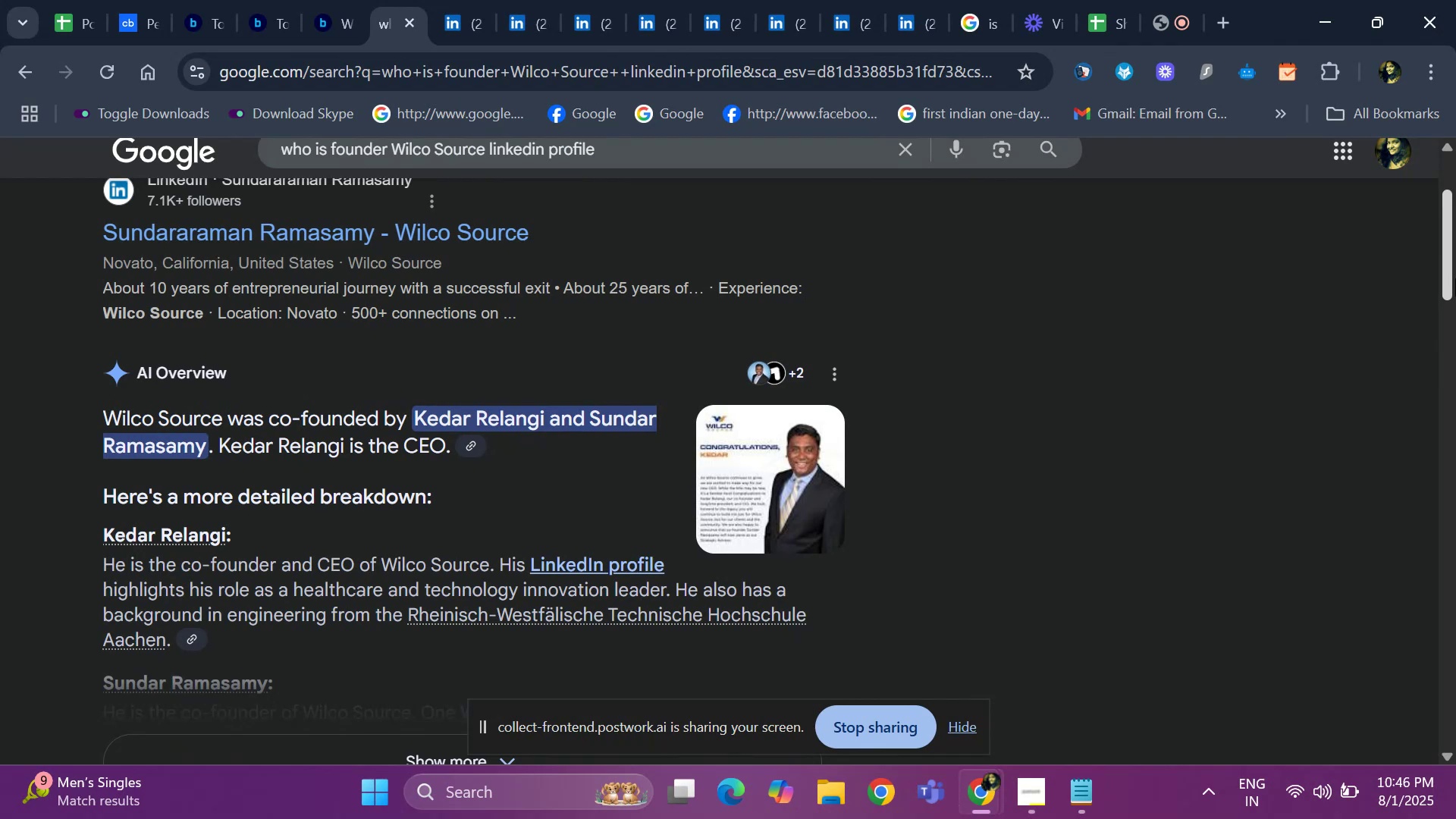 
wait(6.23)
 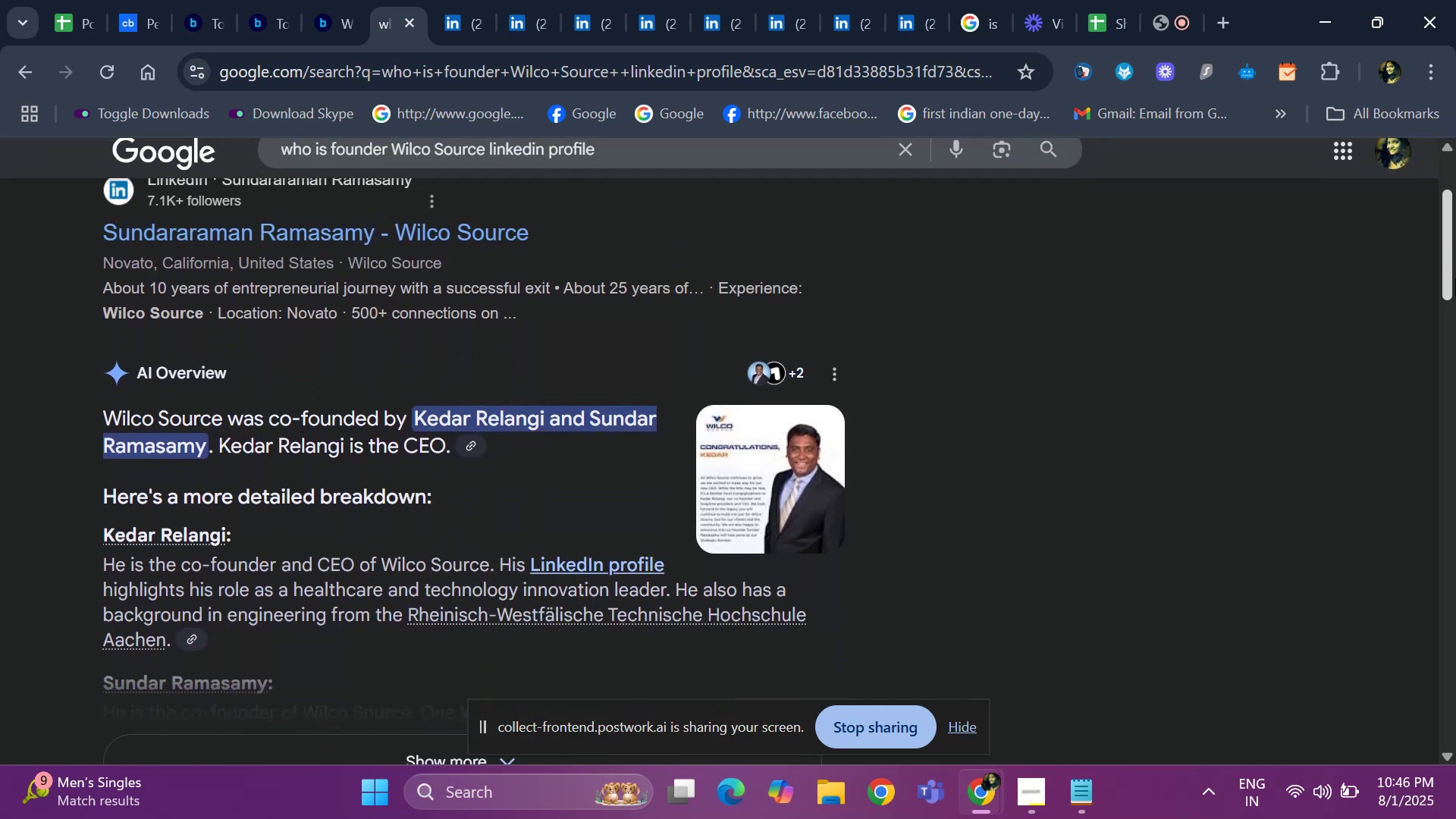 
right_click([519, 233])
 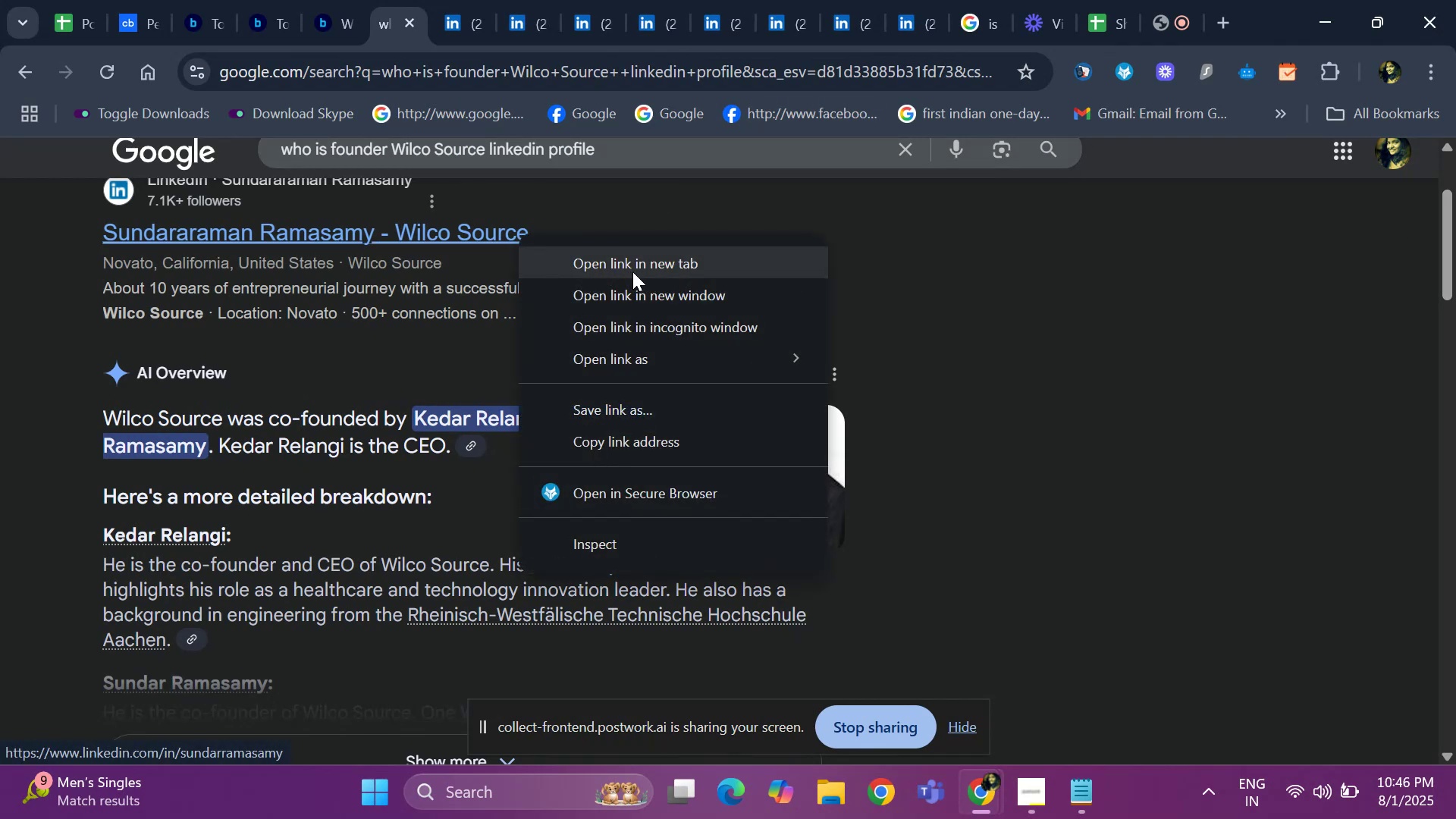 
left_click([632, 271])
 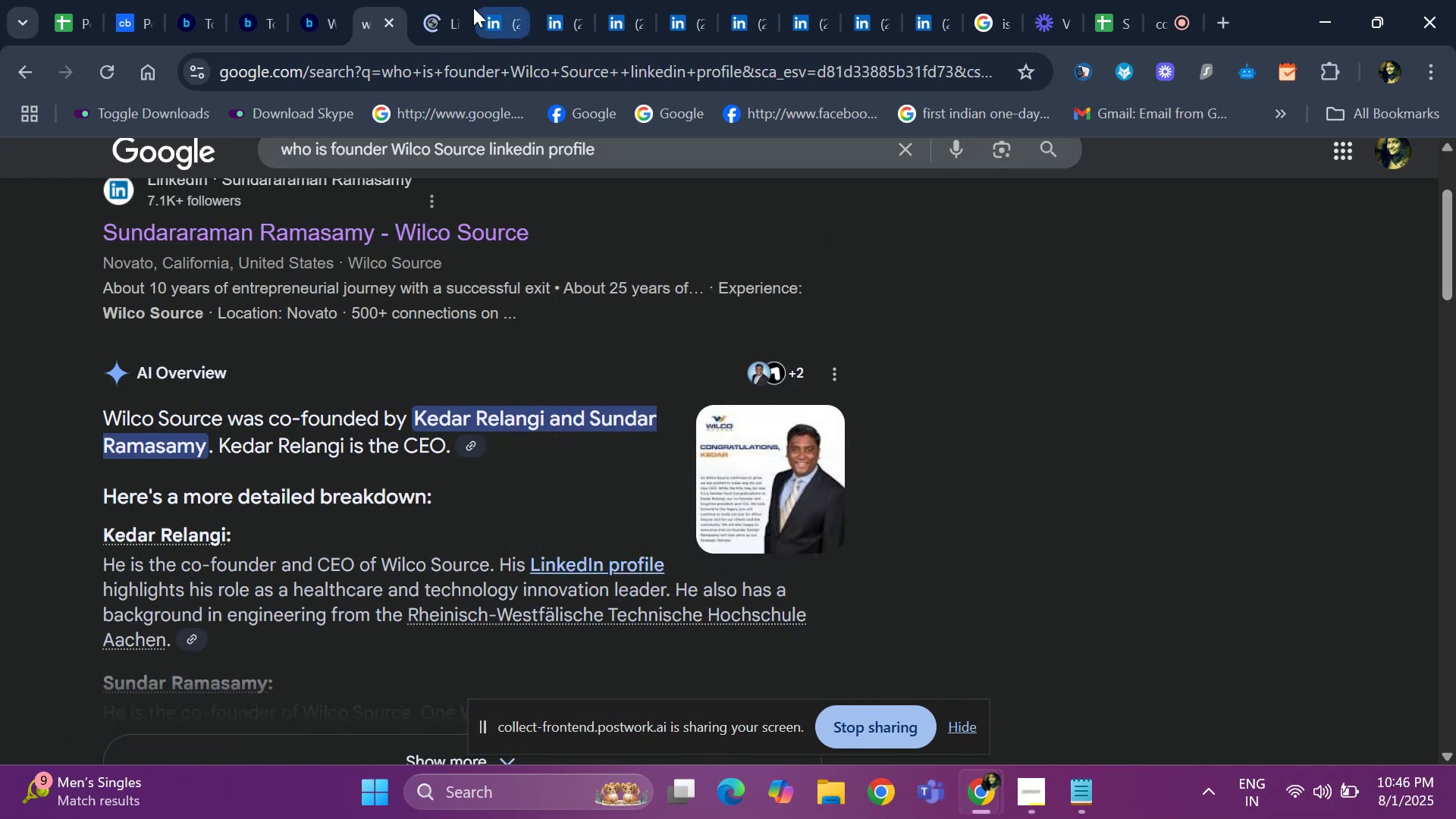 
left_click([473, 8])
 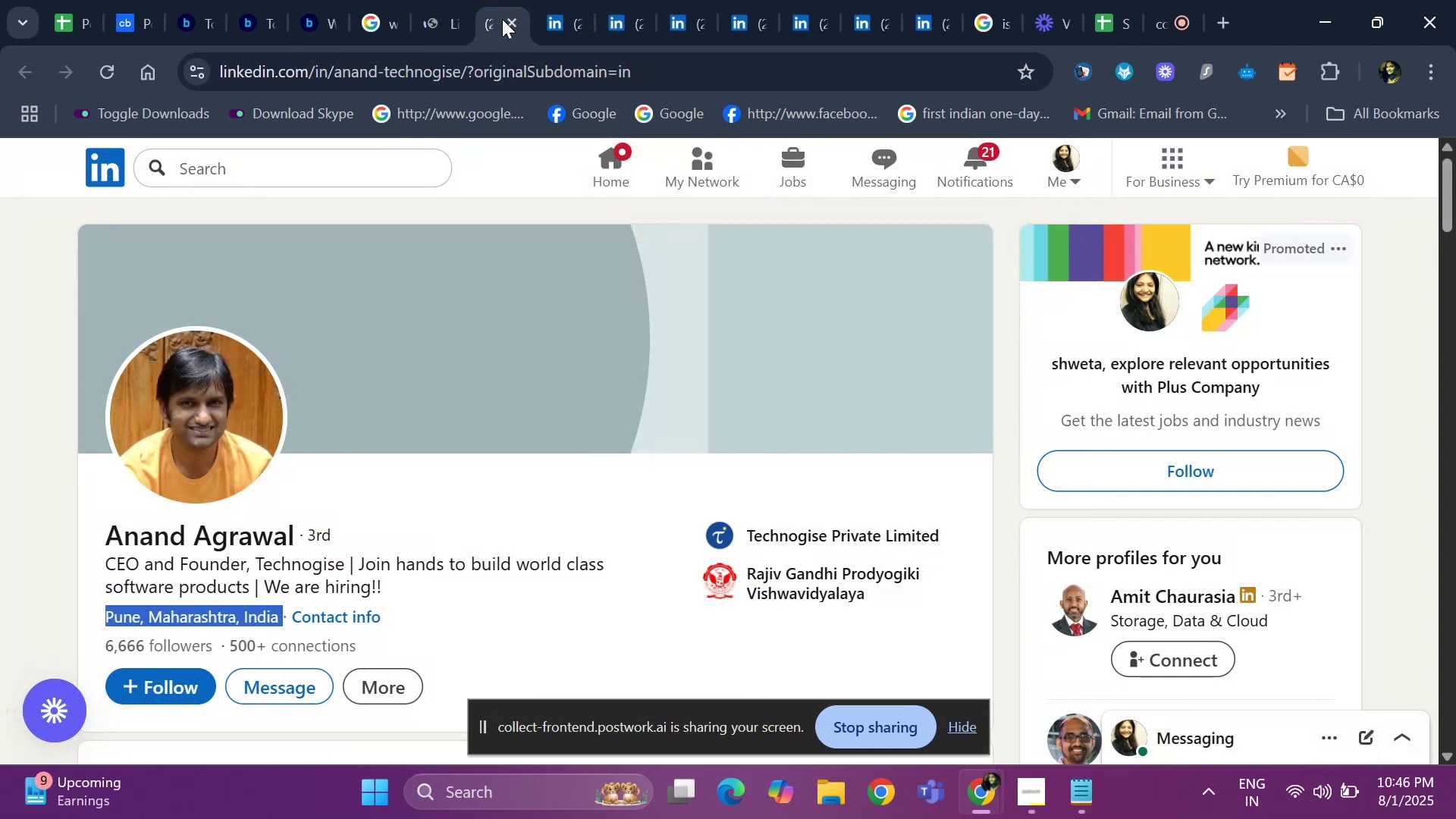 
left_click([502, 19])
 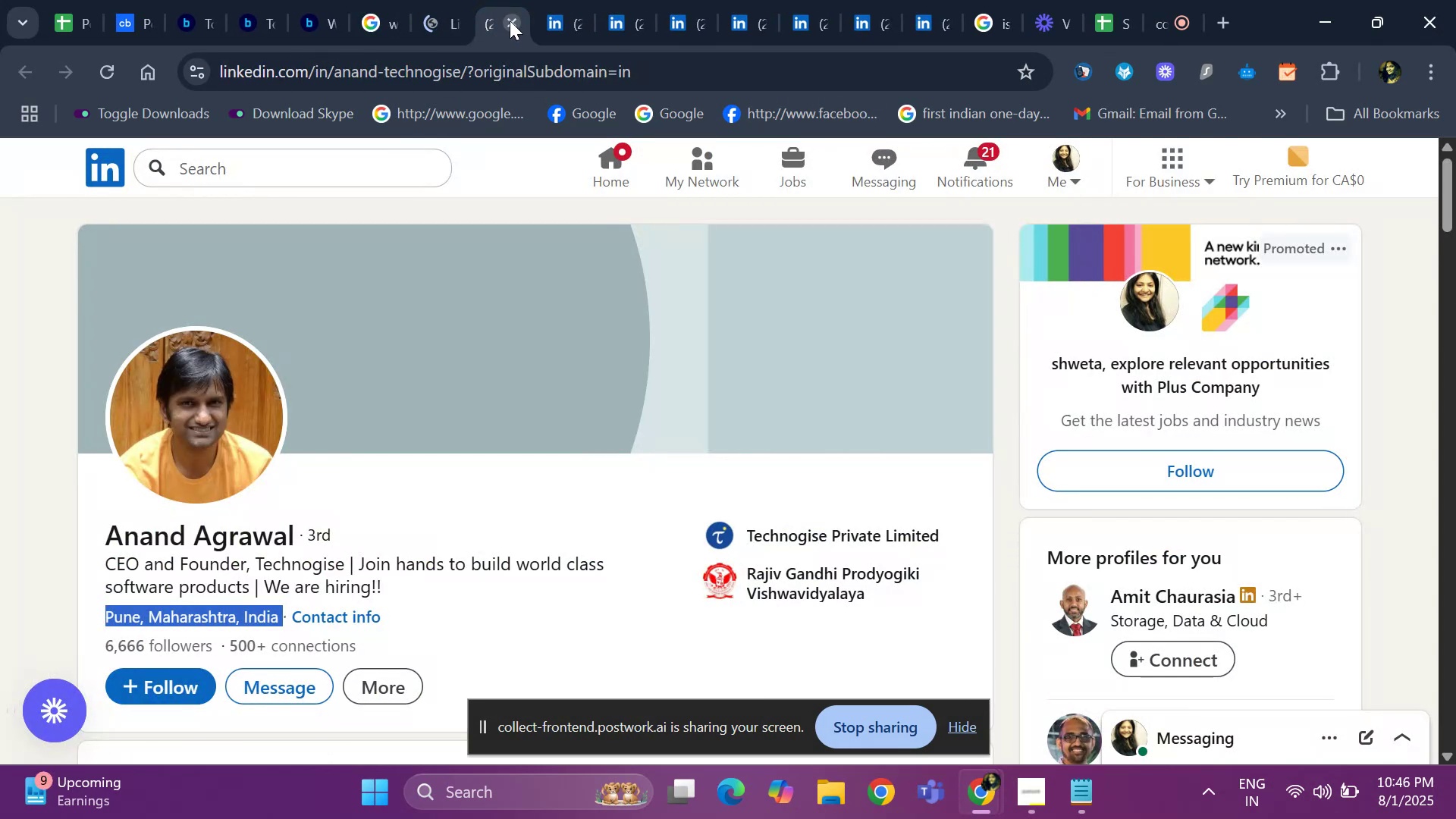 
left_click([510, 20])
 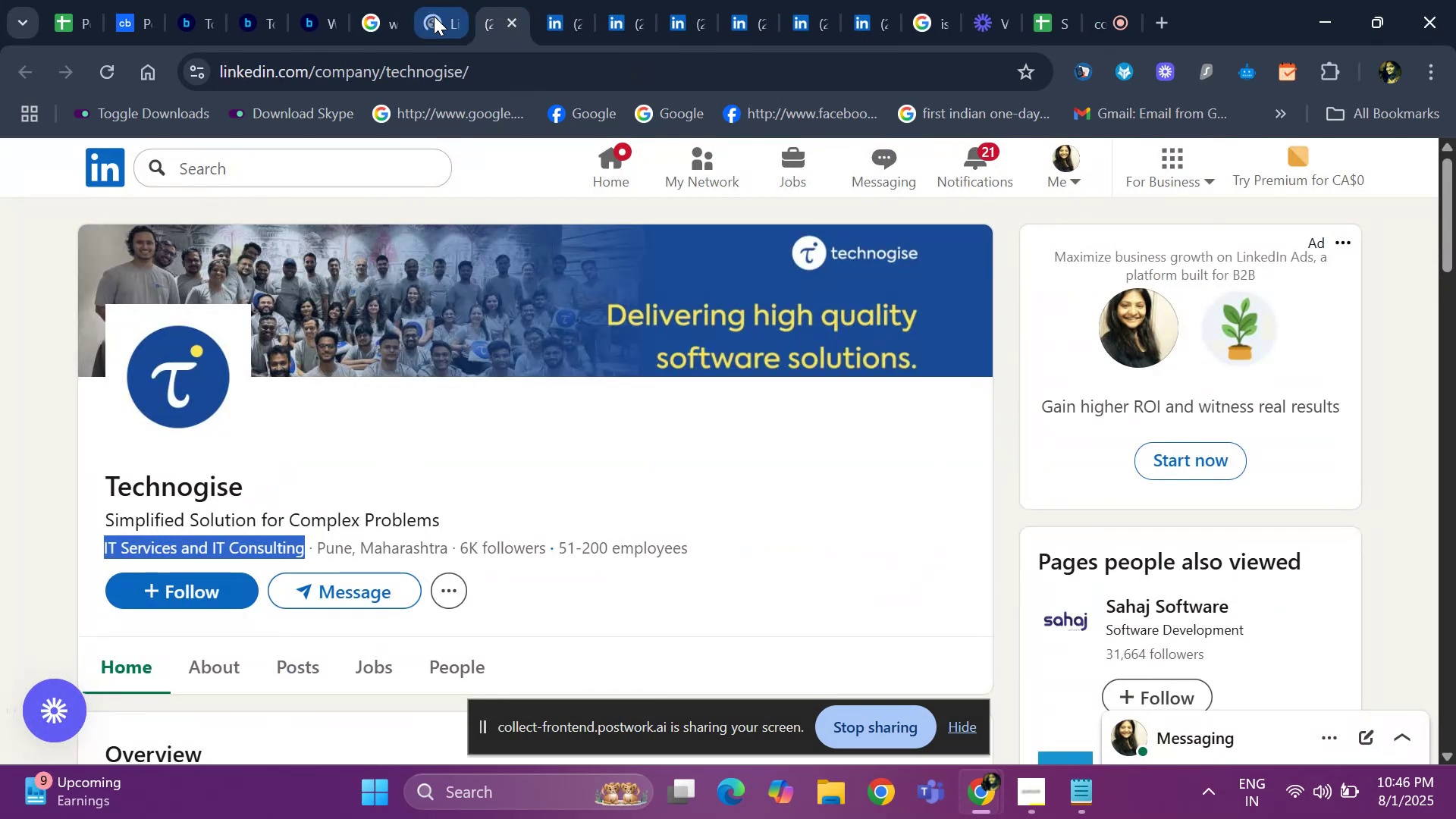 
left_click([434, 16])
 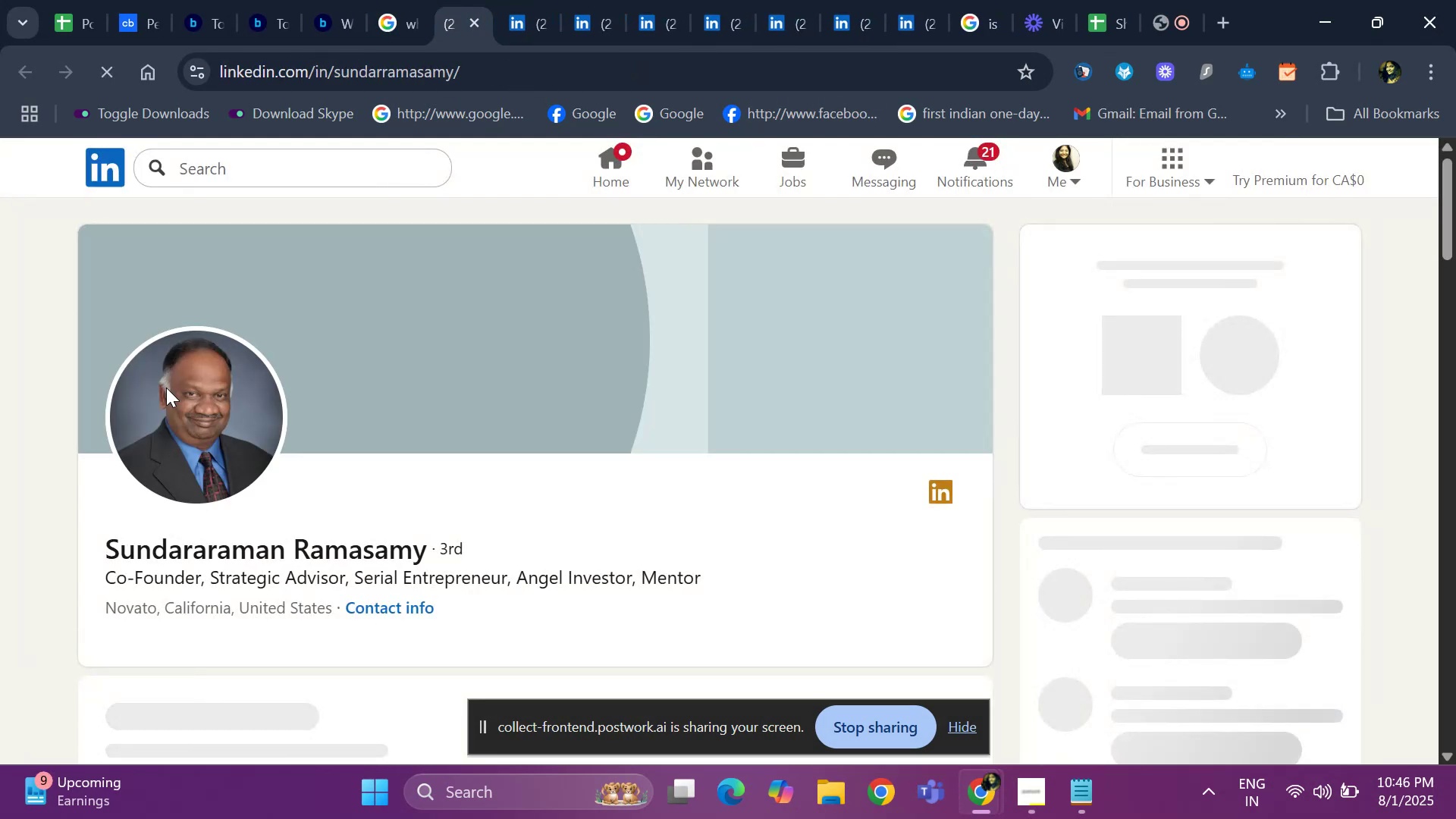 
hold_key(key=ArrowDown, duration=0.7)
 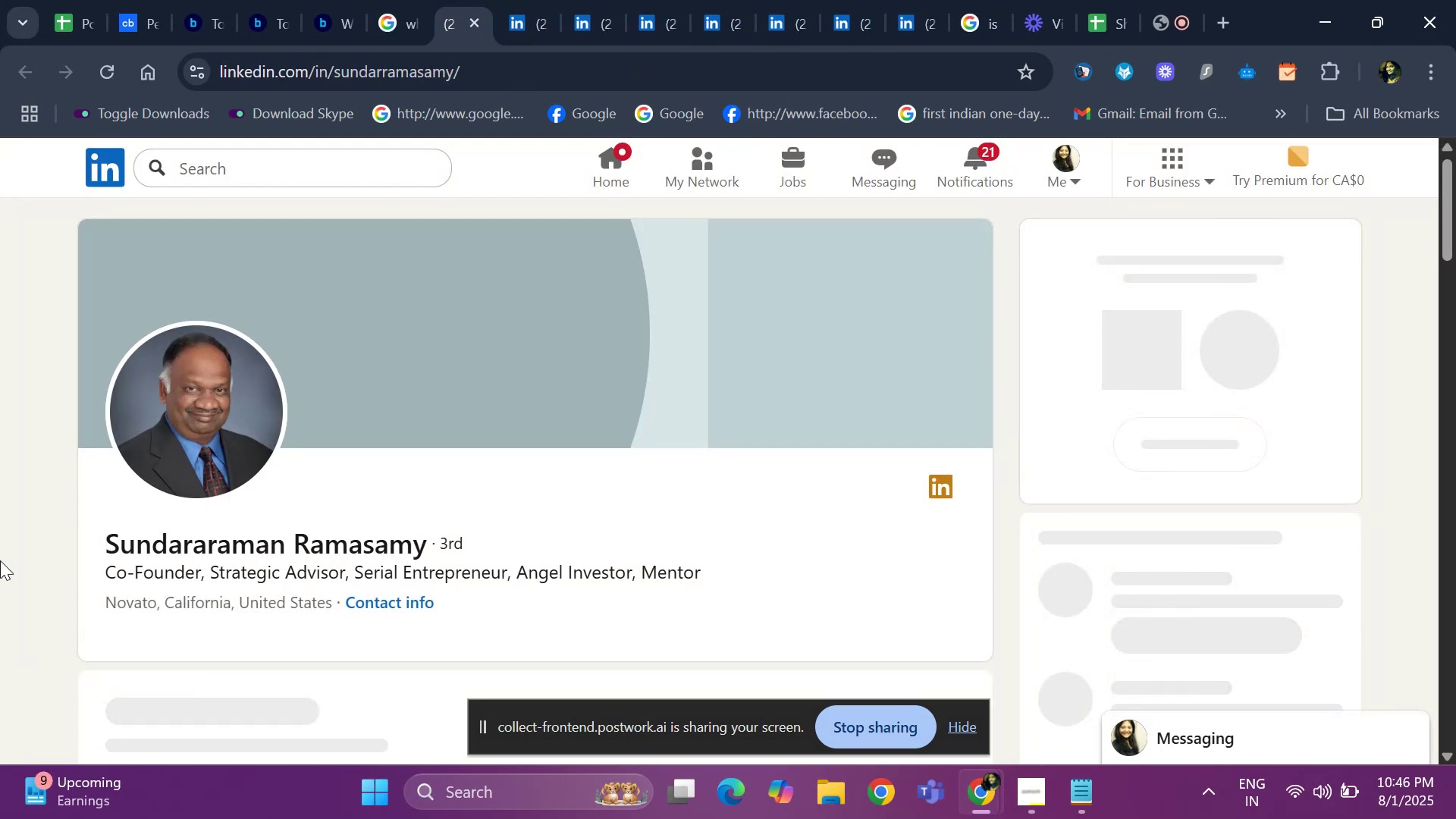 
hold_key(key=ArrowDown, duration=0.97)
 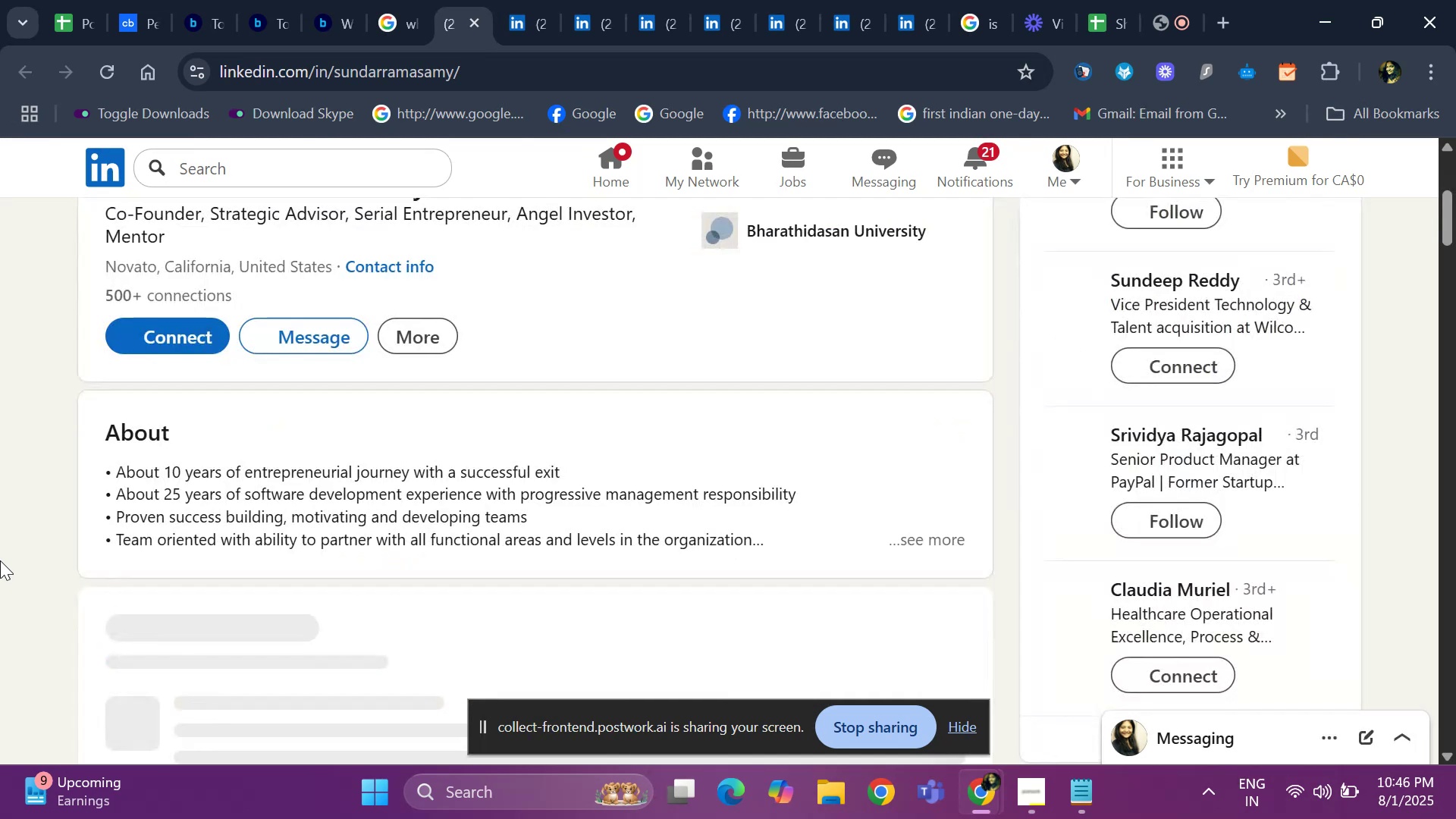 
hold_key(key=ArrowDown, duration=0.39)
 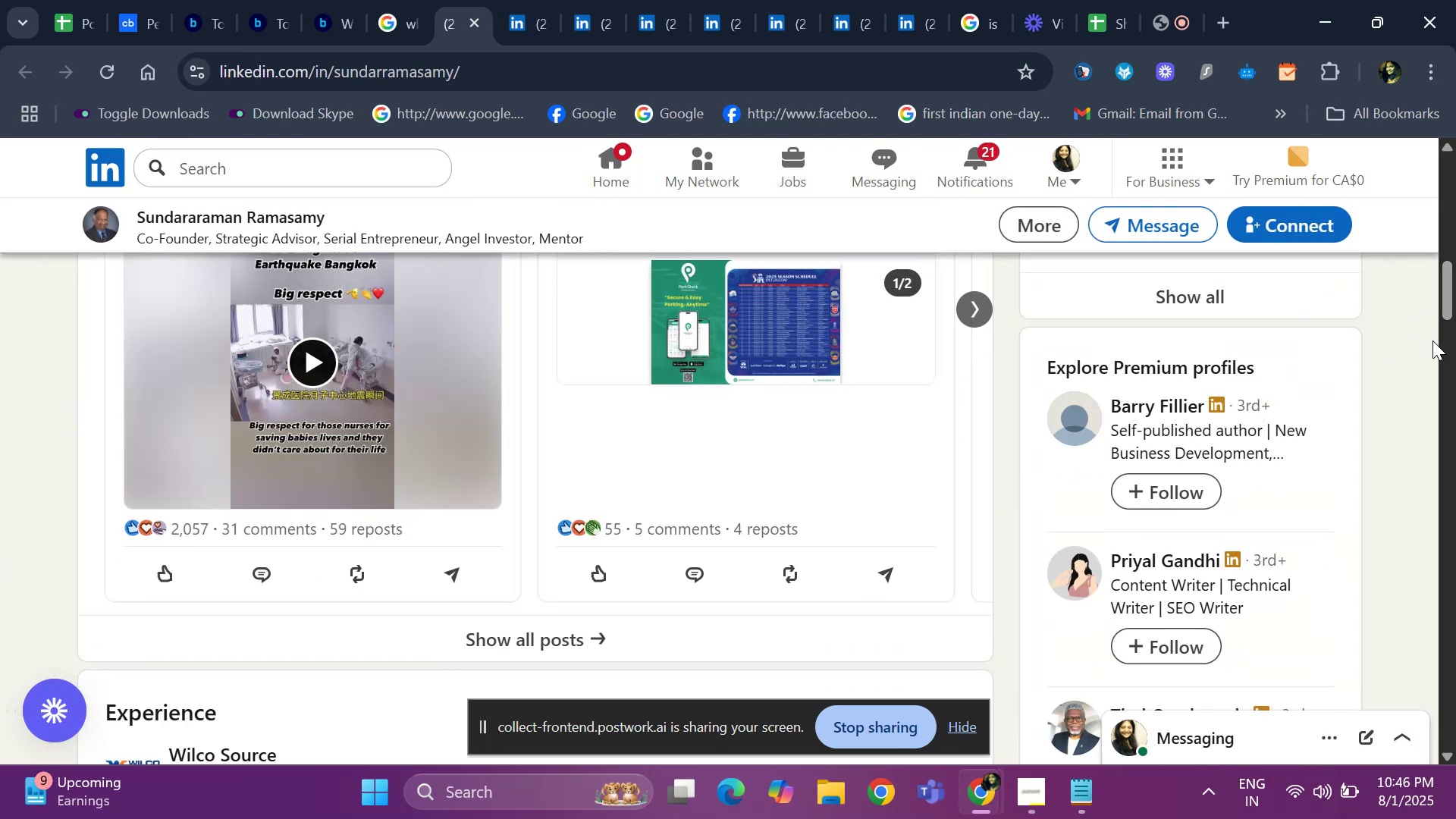 
left_click_drag(start_coordinate=[1446, 322], to_coordinate=[1449, 315])
 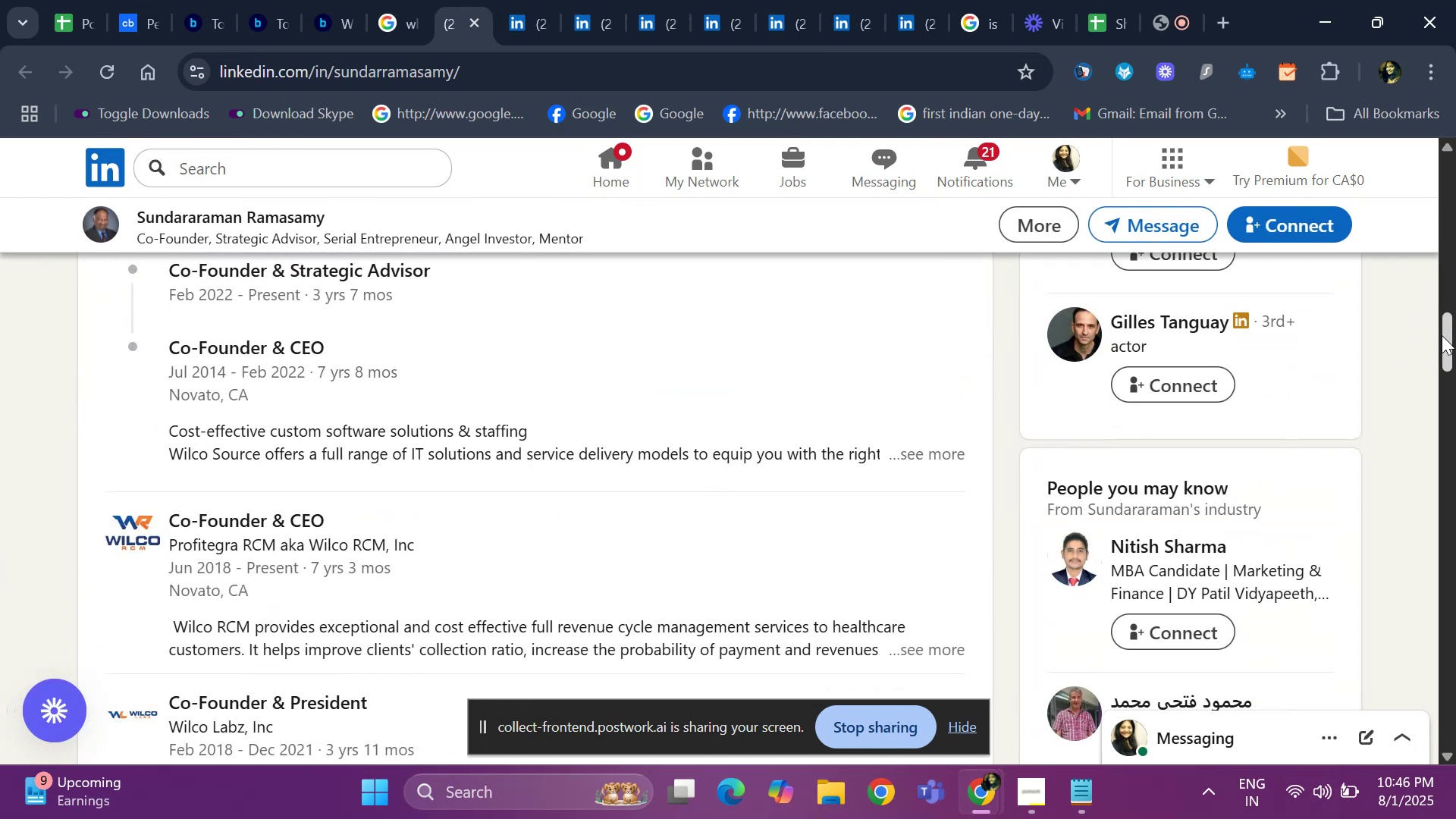 
left_click_drag(start_coordinate=[1442, 345], to_coordinate=[1453, 302])
 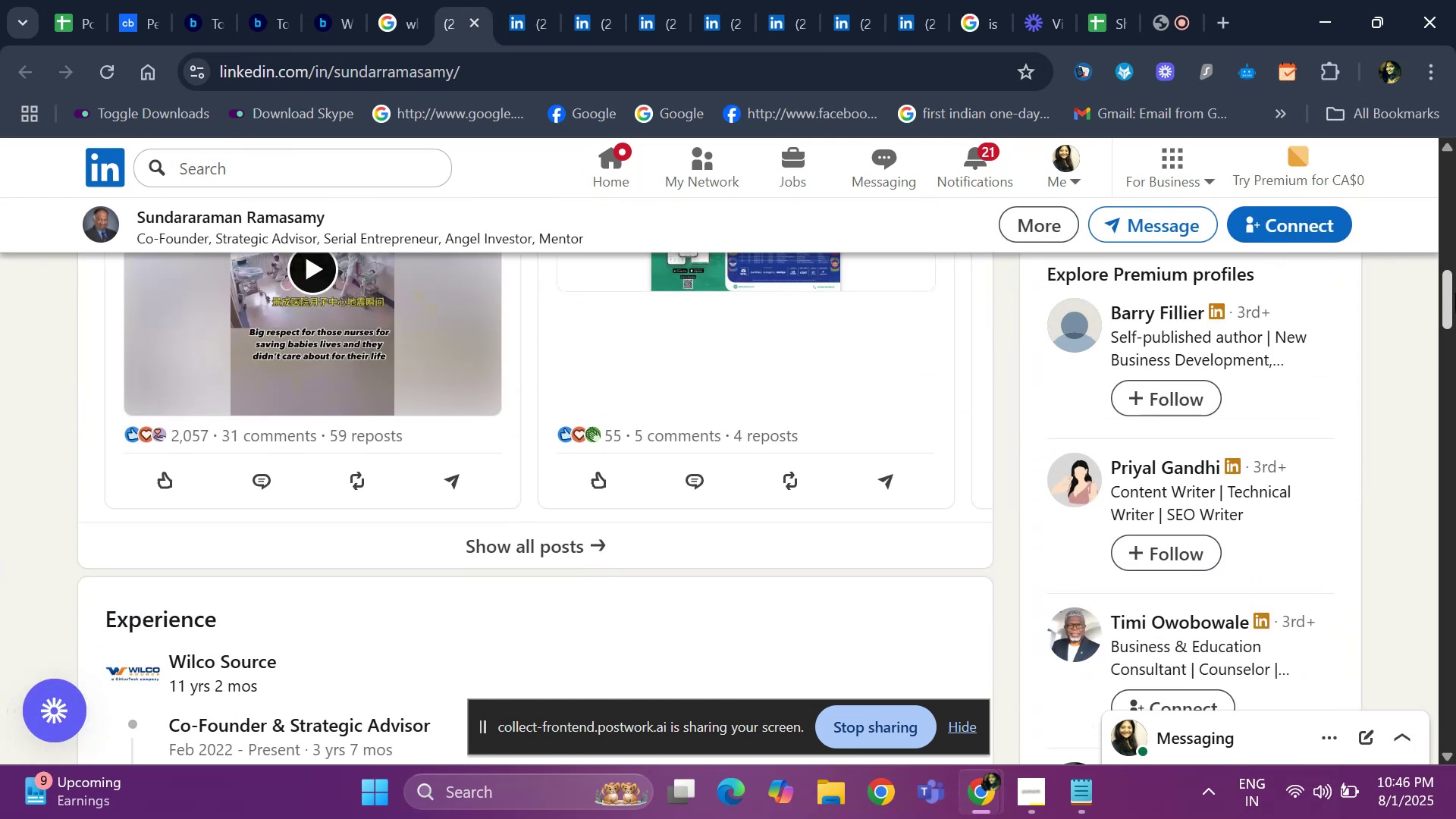 
left_click_drag(start_coordinate=[1455, 293], to_coordinate=[1450, 316])
 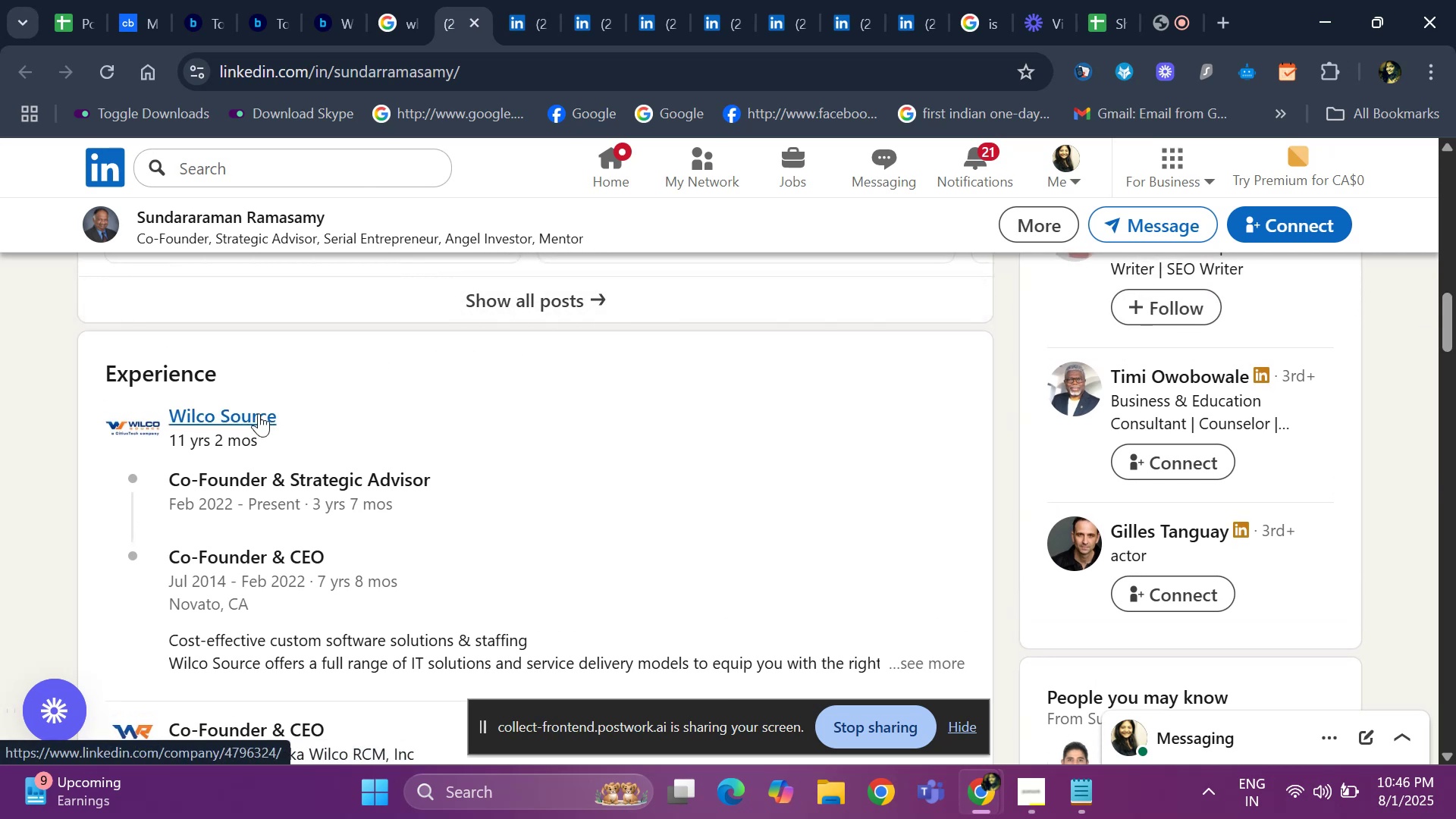 
right_click([259, 413])
 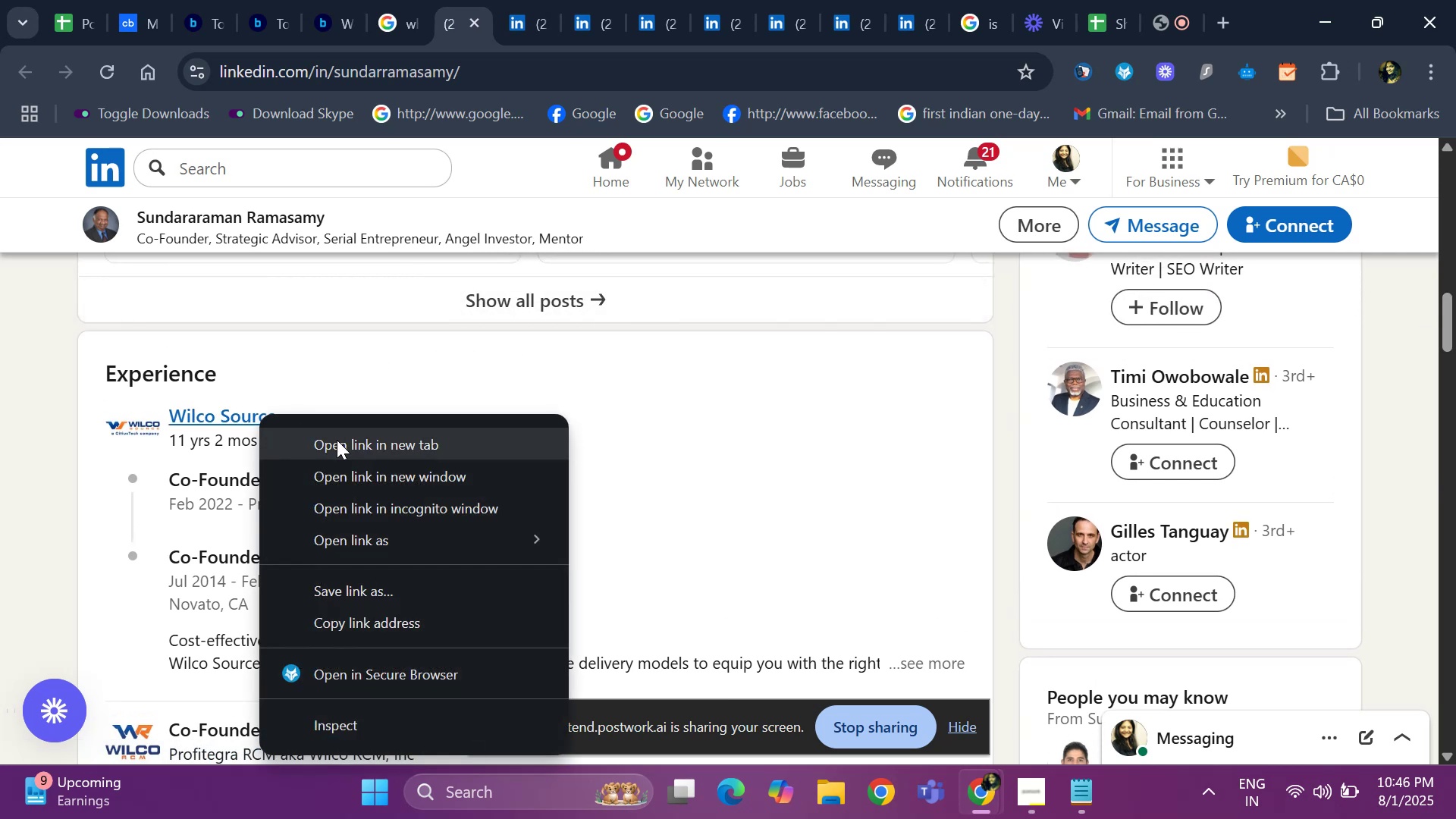 
left_click([337, 440])
 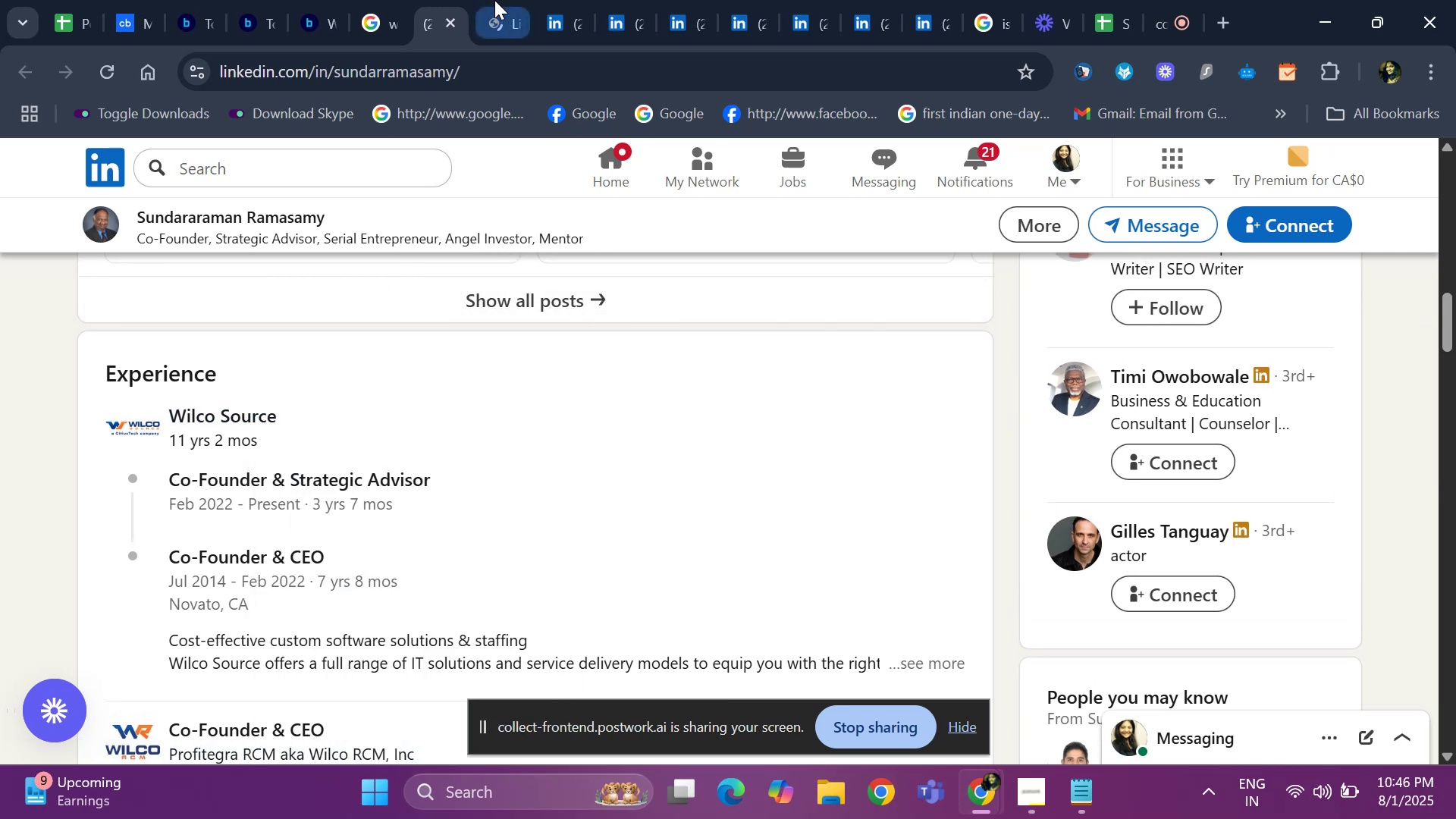 
left_click([494, 0])
 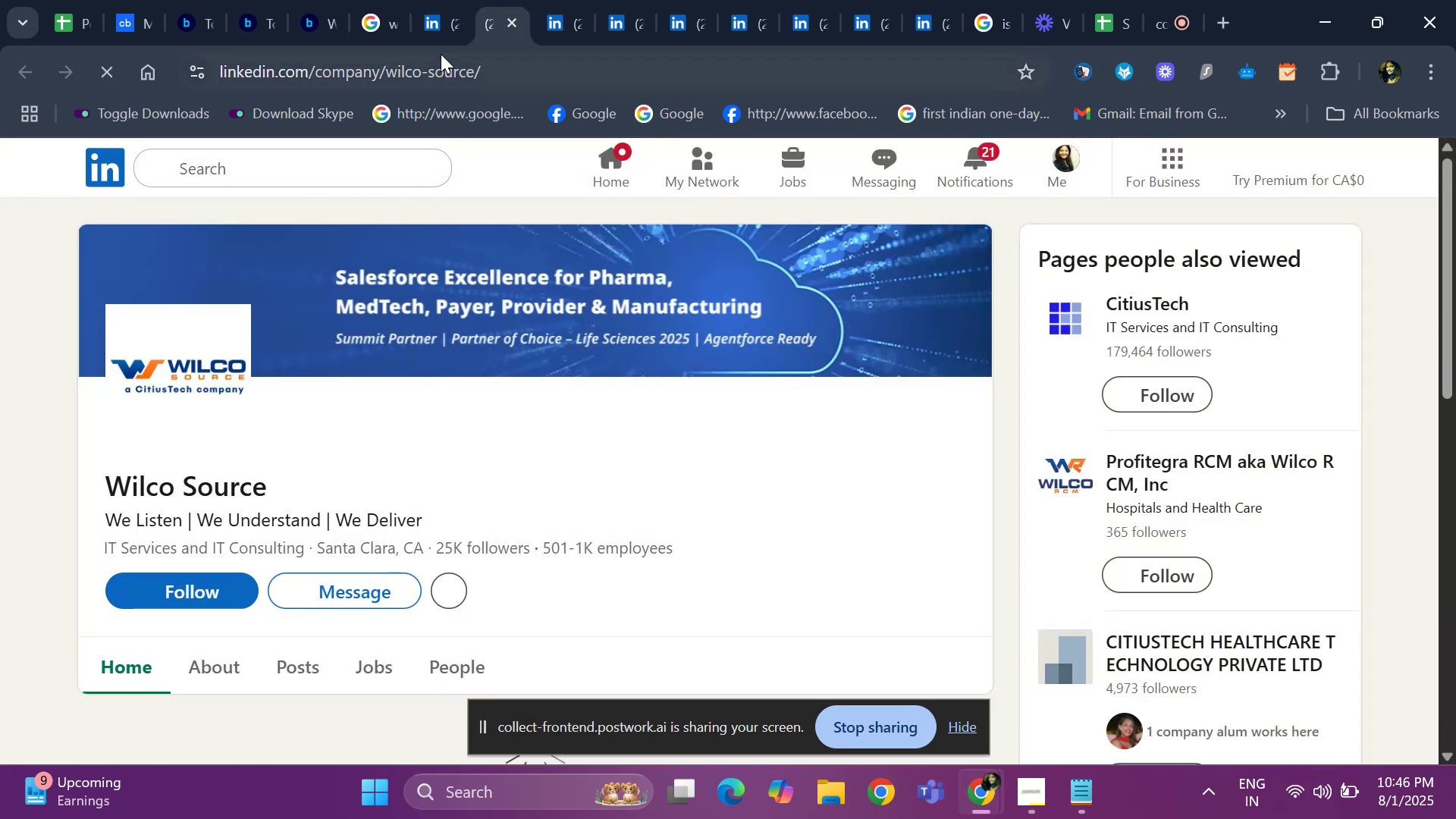 
left_click([513, 22])
 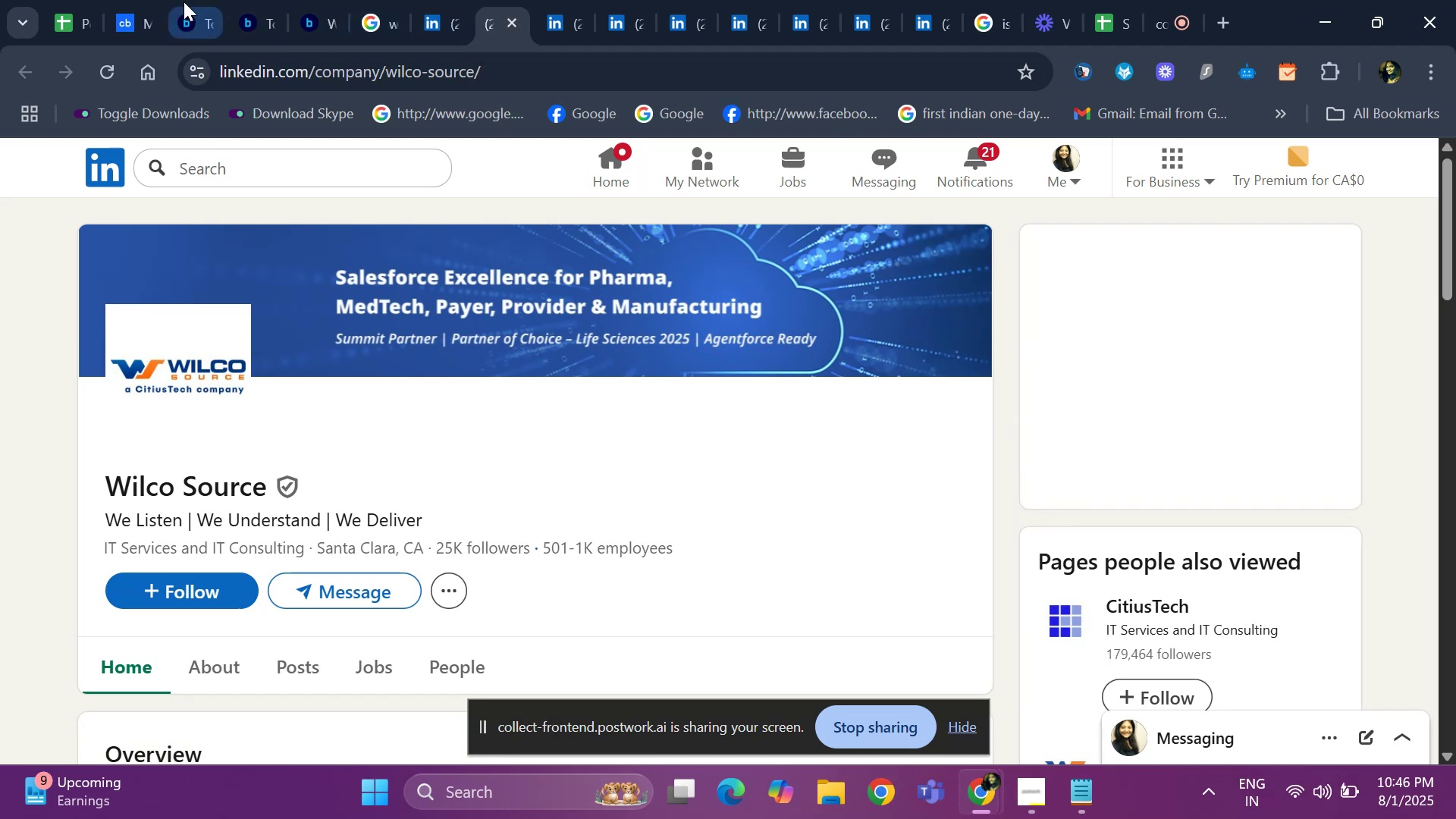 
left_click([184, 2])
 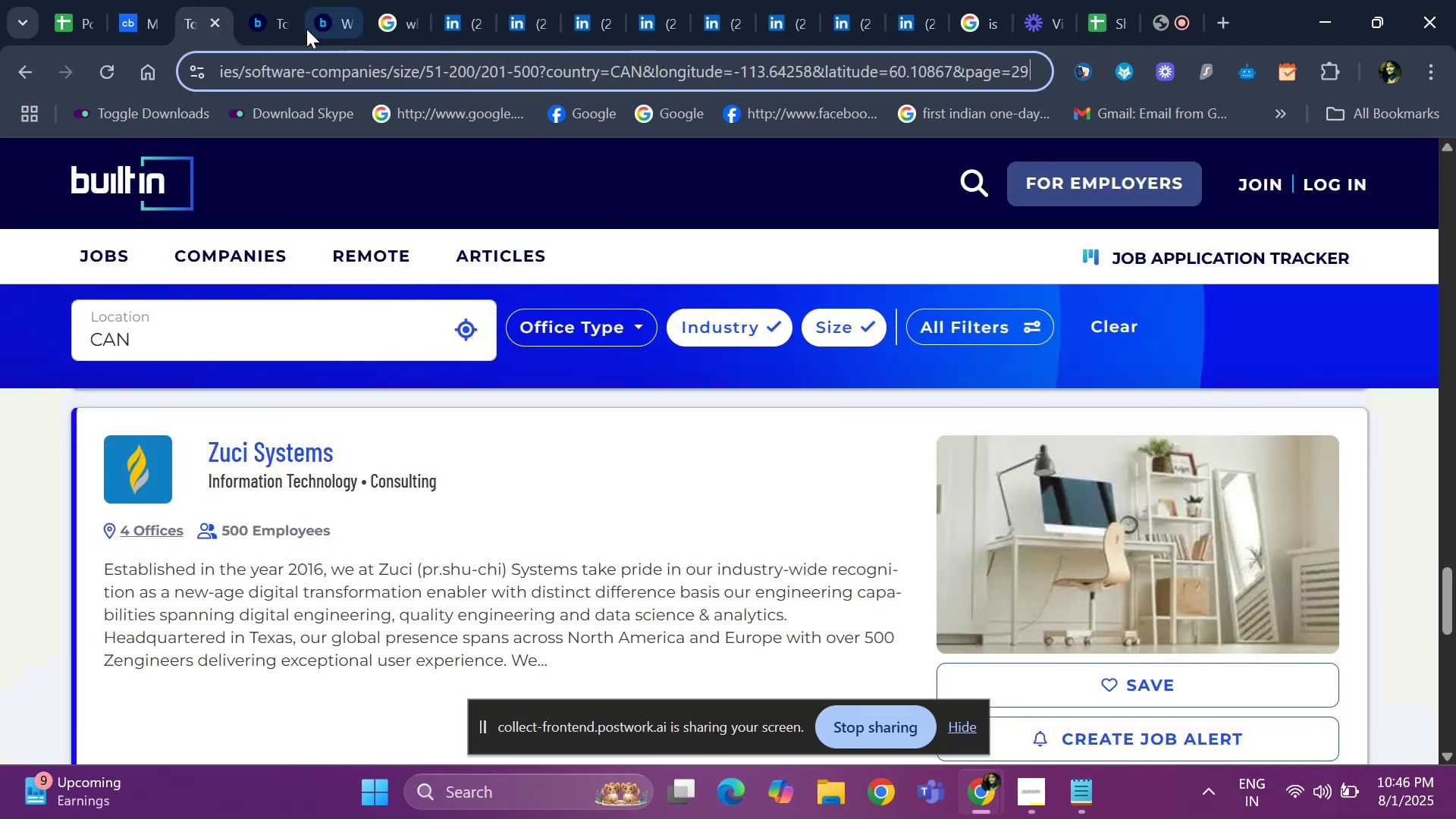 
left_click([262, 20])
 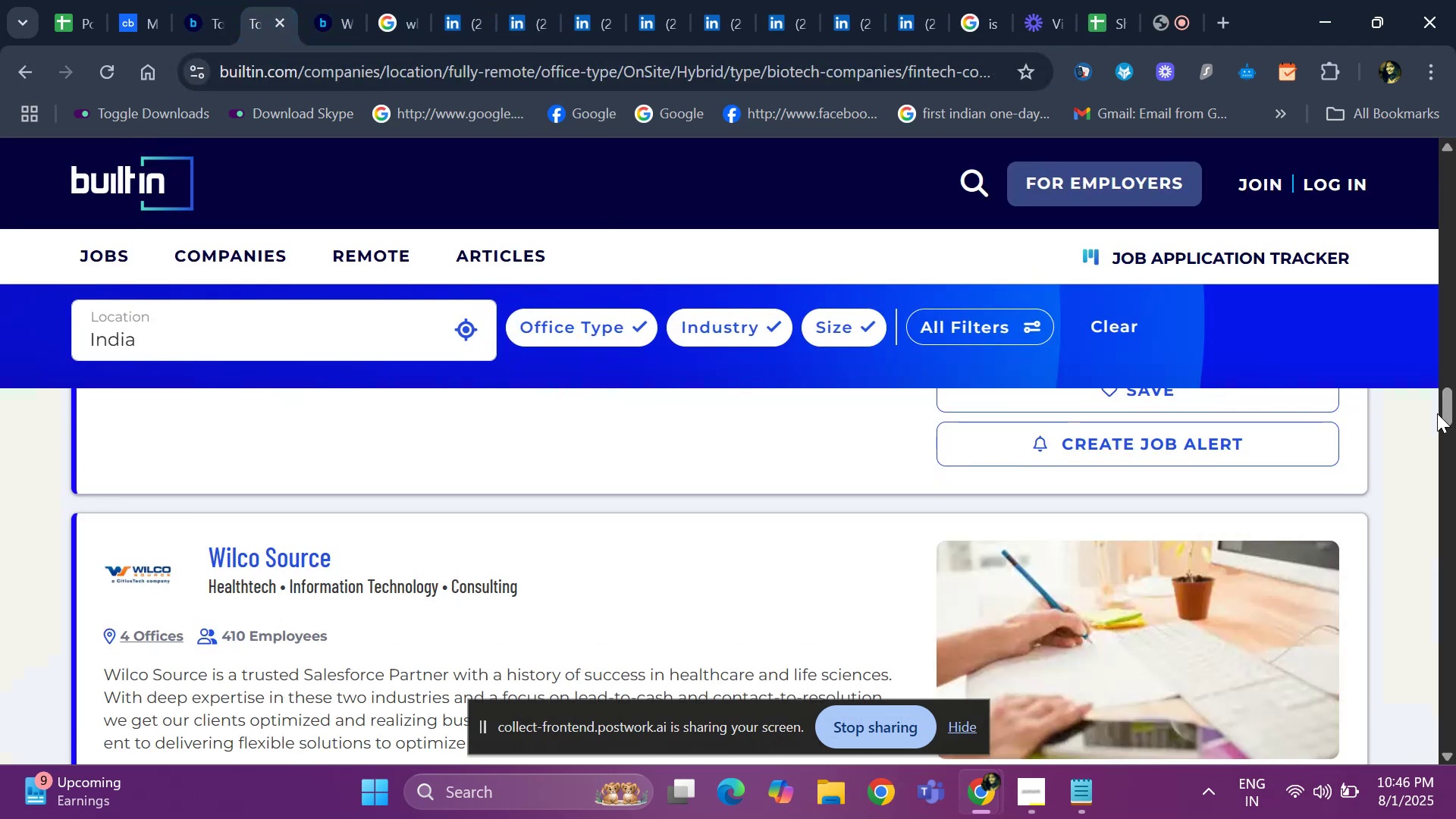 
left_click_drag(start_coordinate=[1446, 408], to_coordinate=[1451, 435])
 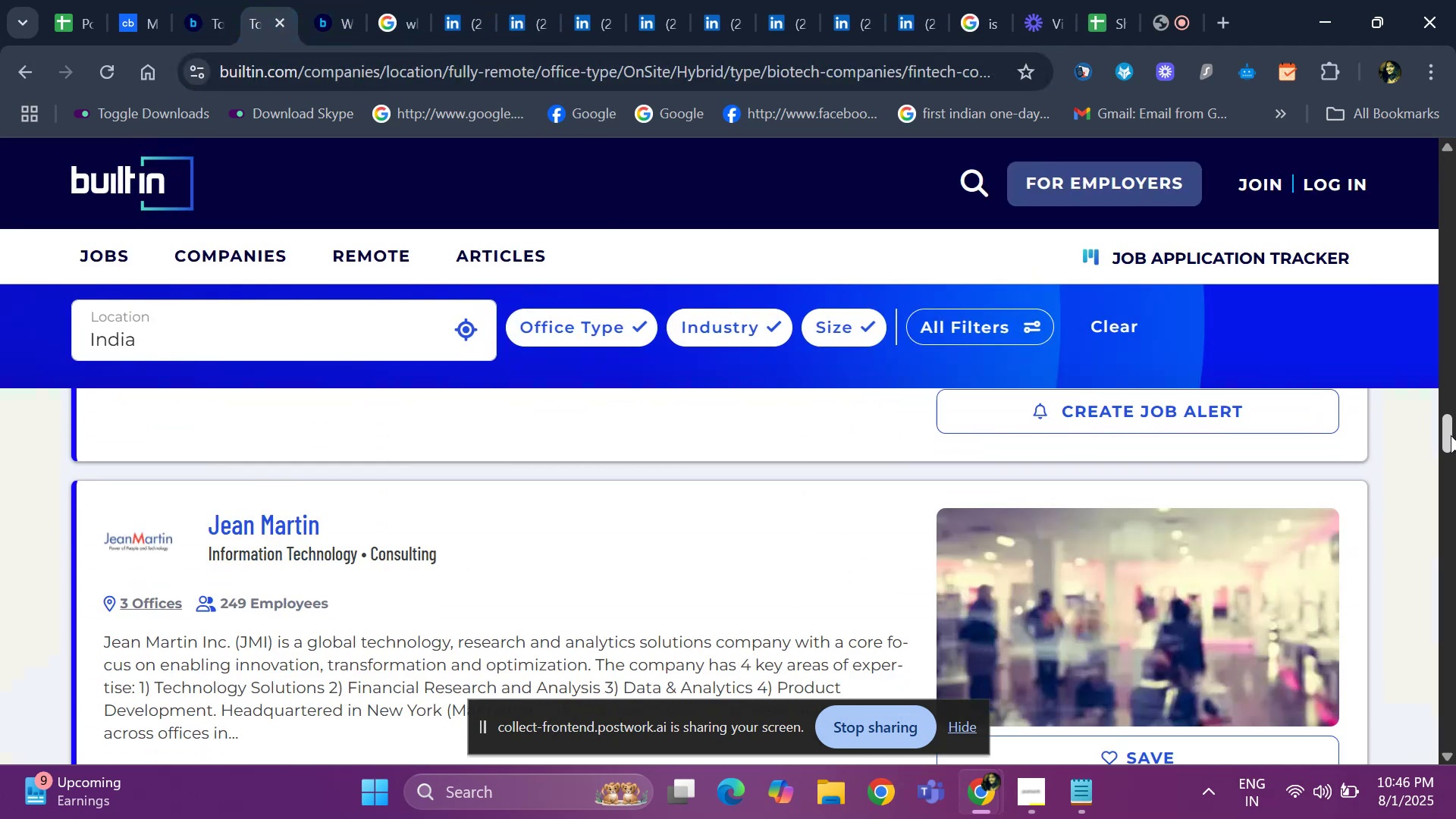 
right_click([1451, 435])
 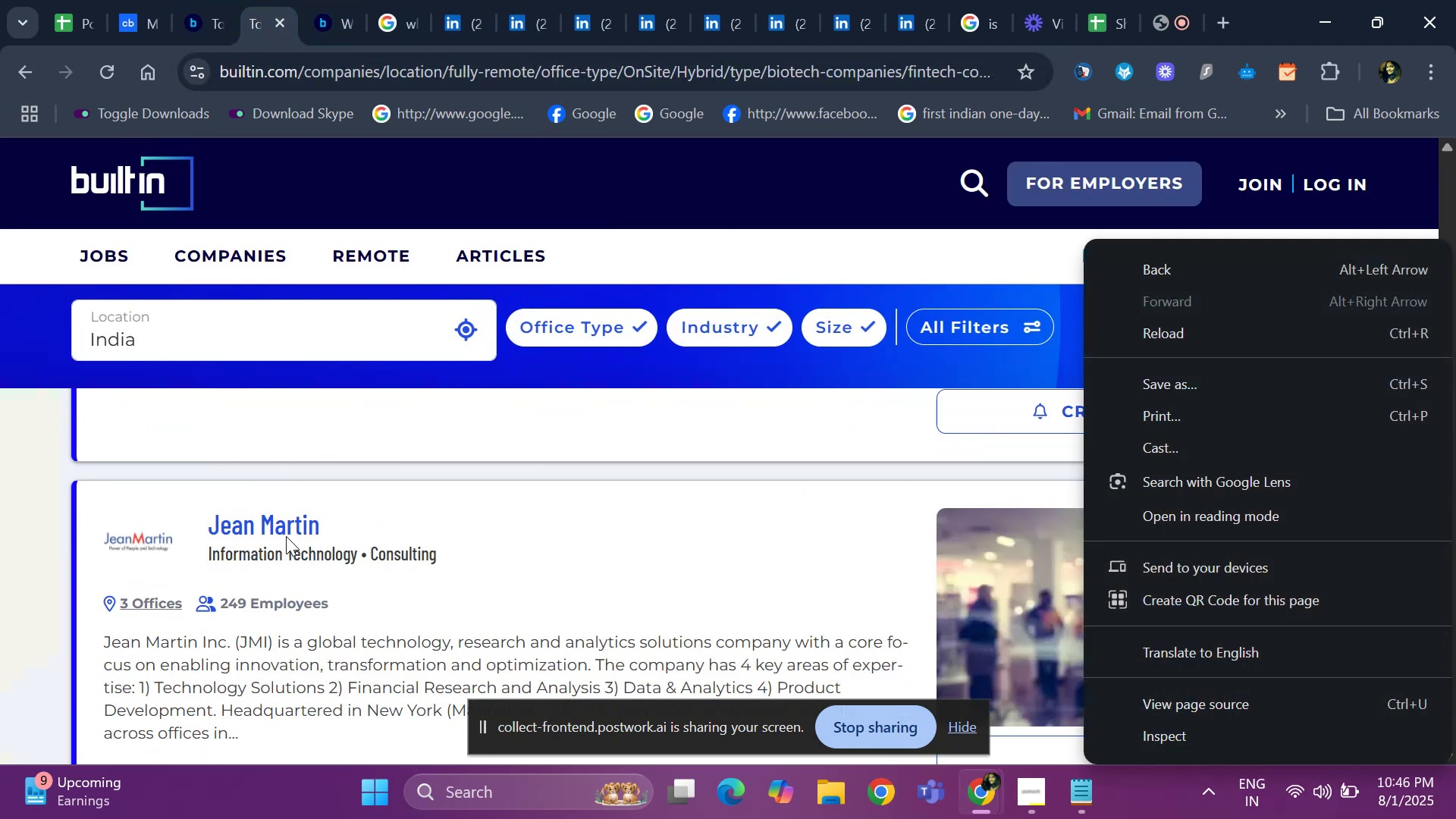 
right_click([286, 536])
 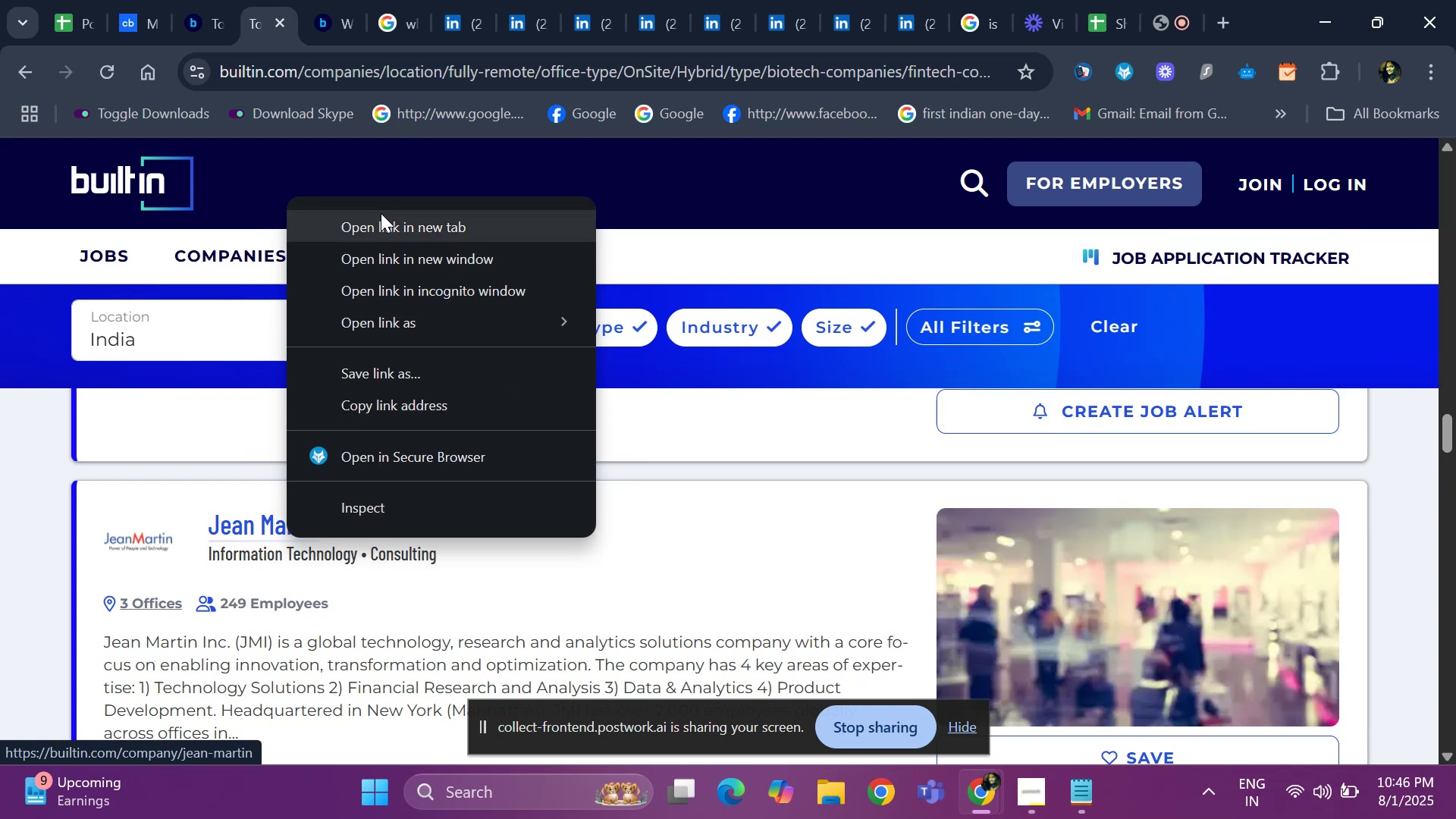 
left_click_drag(start_coordinate=[381, 244], to_coordinate=[379, 228])
 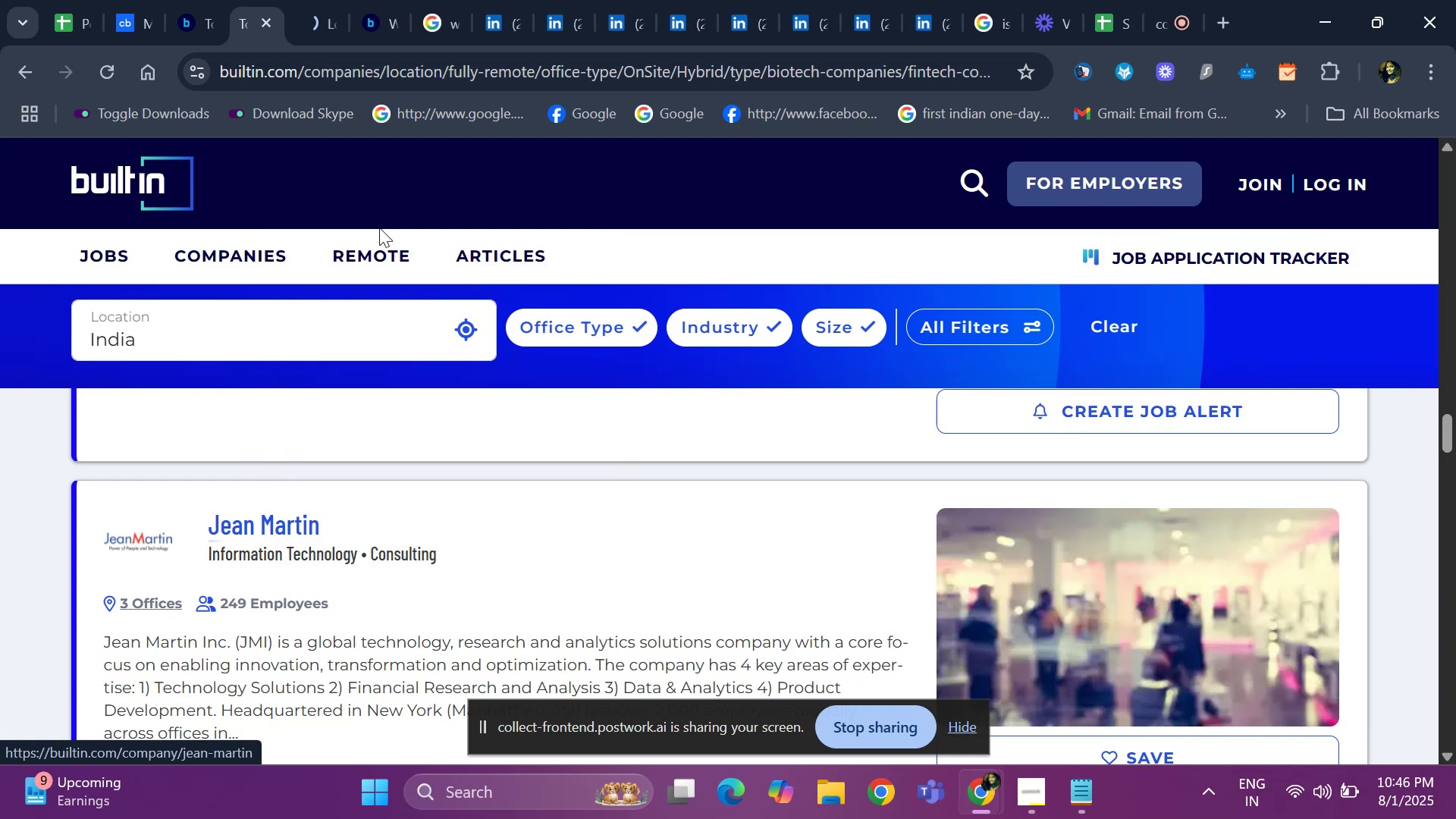 
left_click([379, 228])
 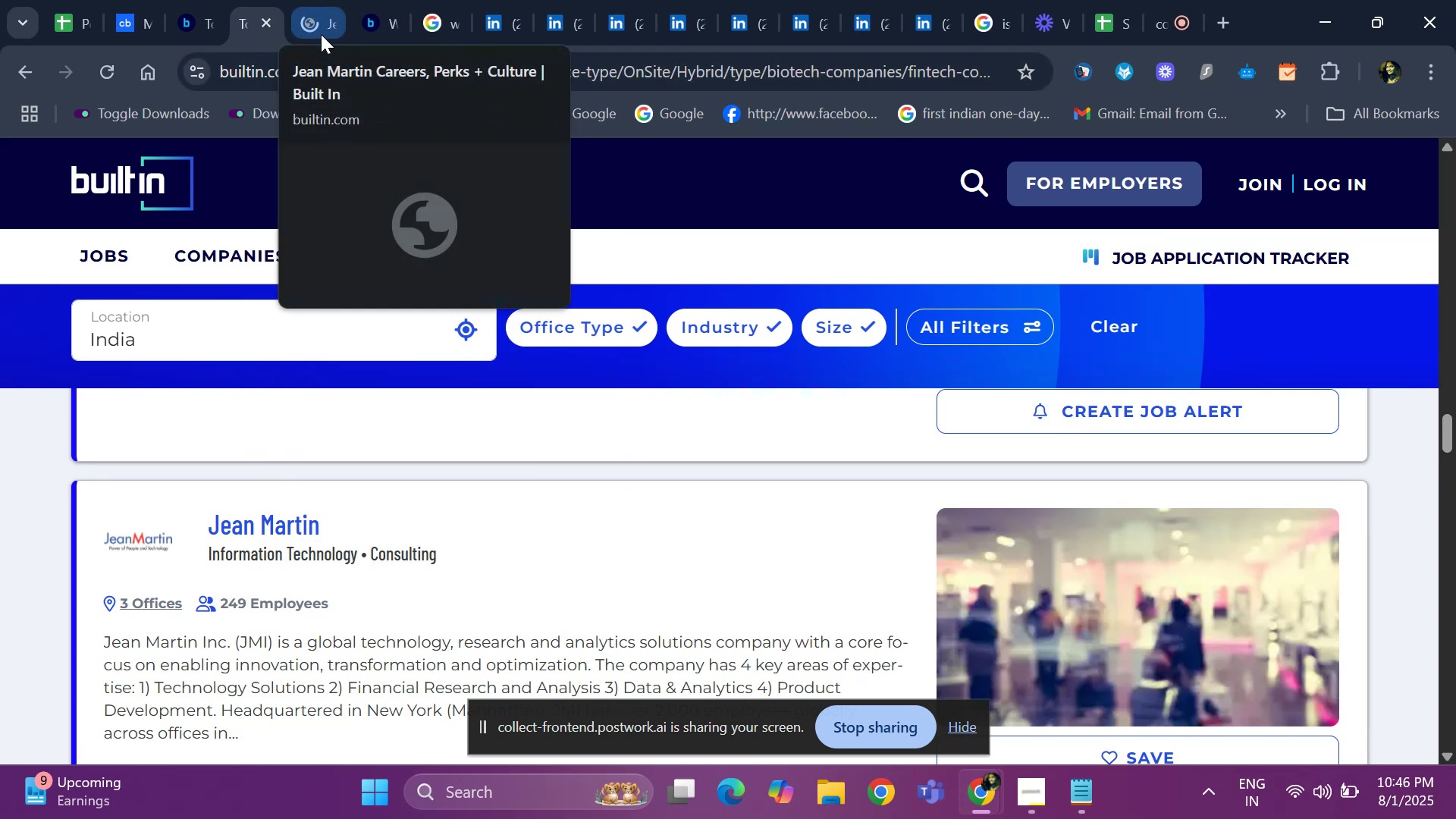 
left_click([321, 34])
 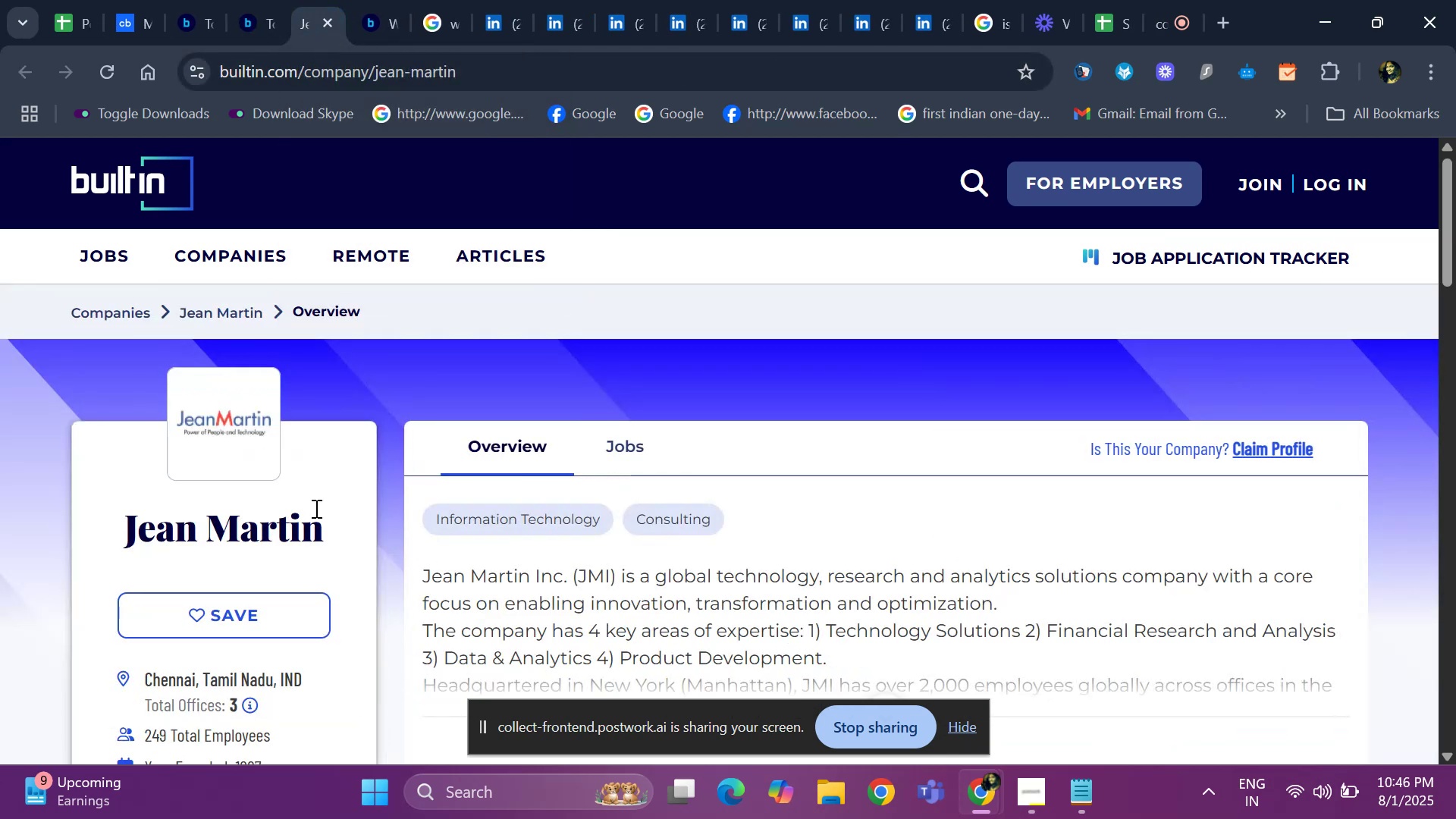 
left_click_drag(start_coordinate=[322, 521], to_coordinate=[102, 513])
 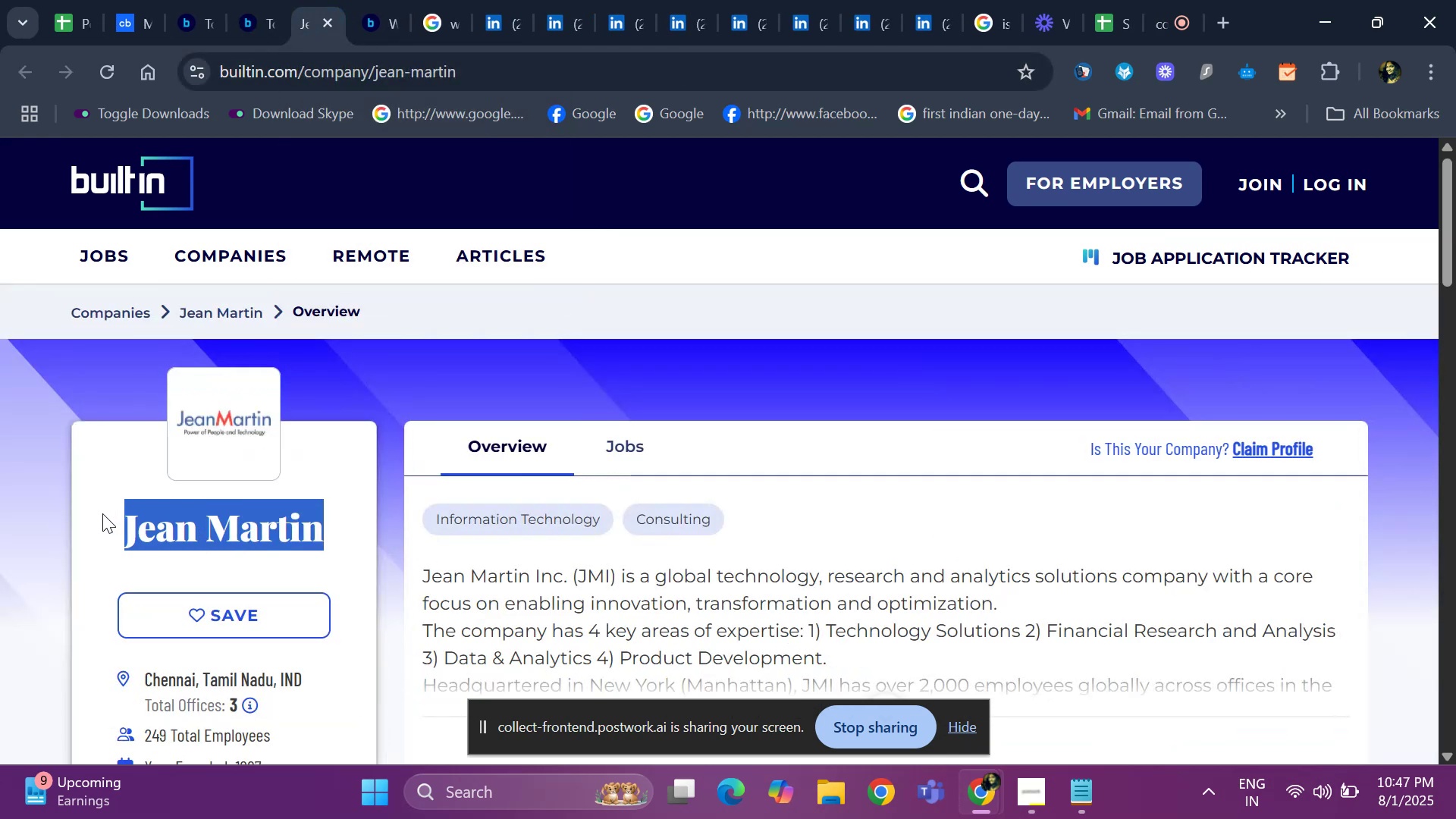 
key(Control+ControlLeft)
 